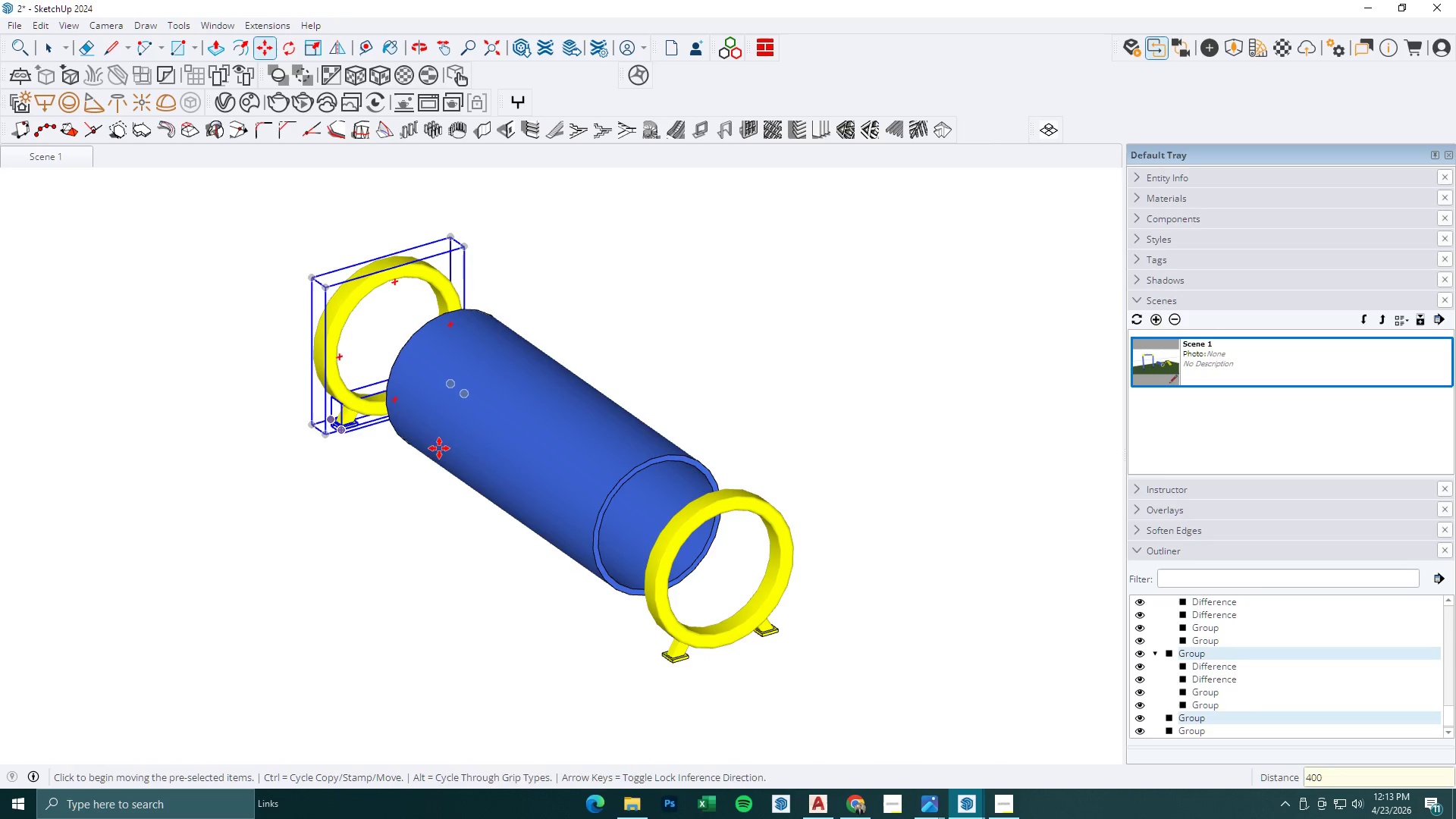 
key(Space)
 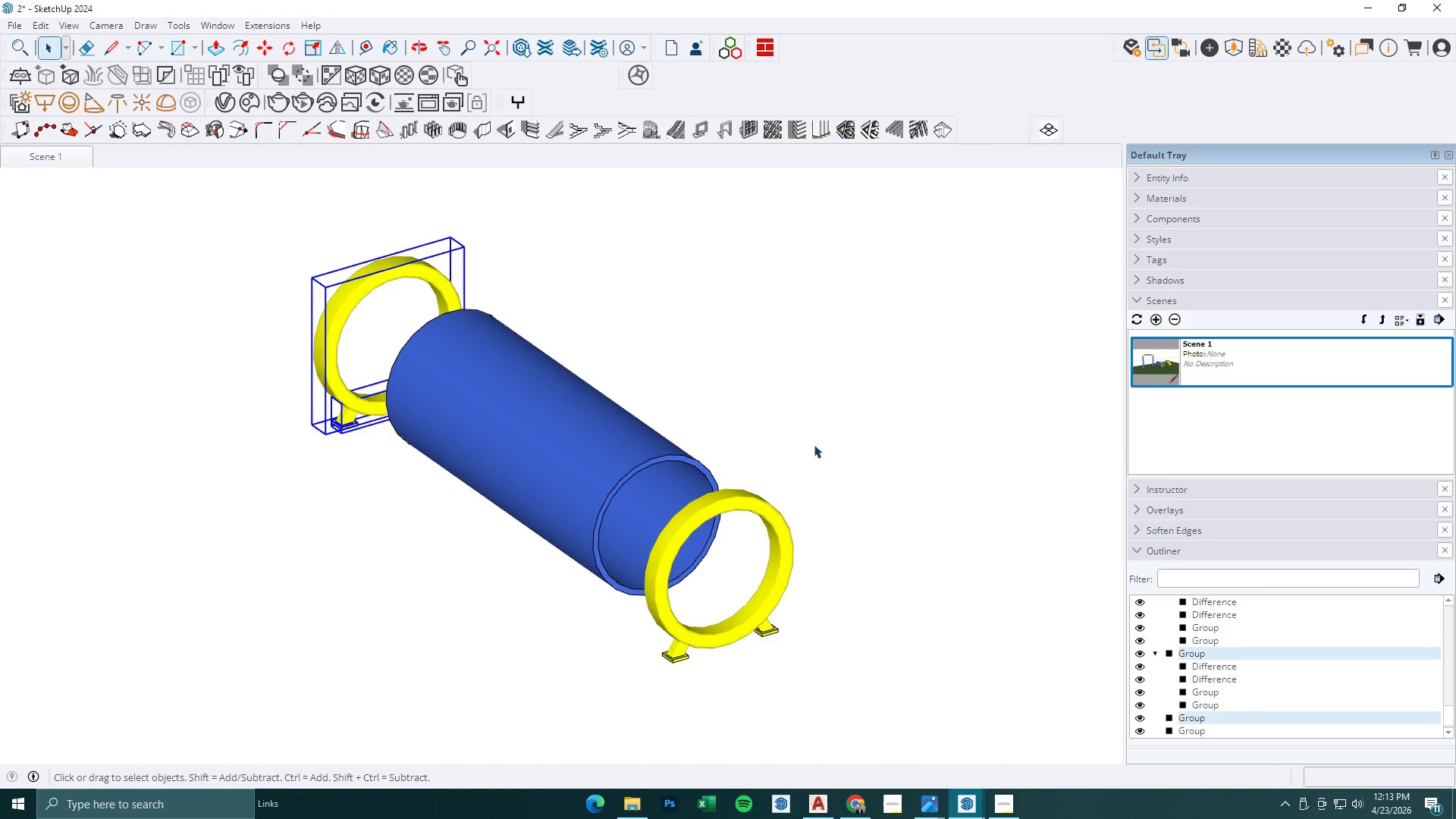 
key(Space)
 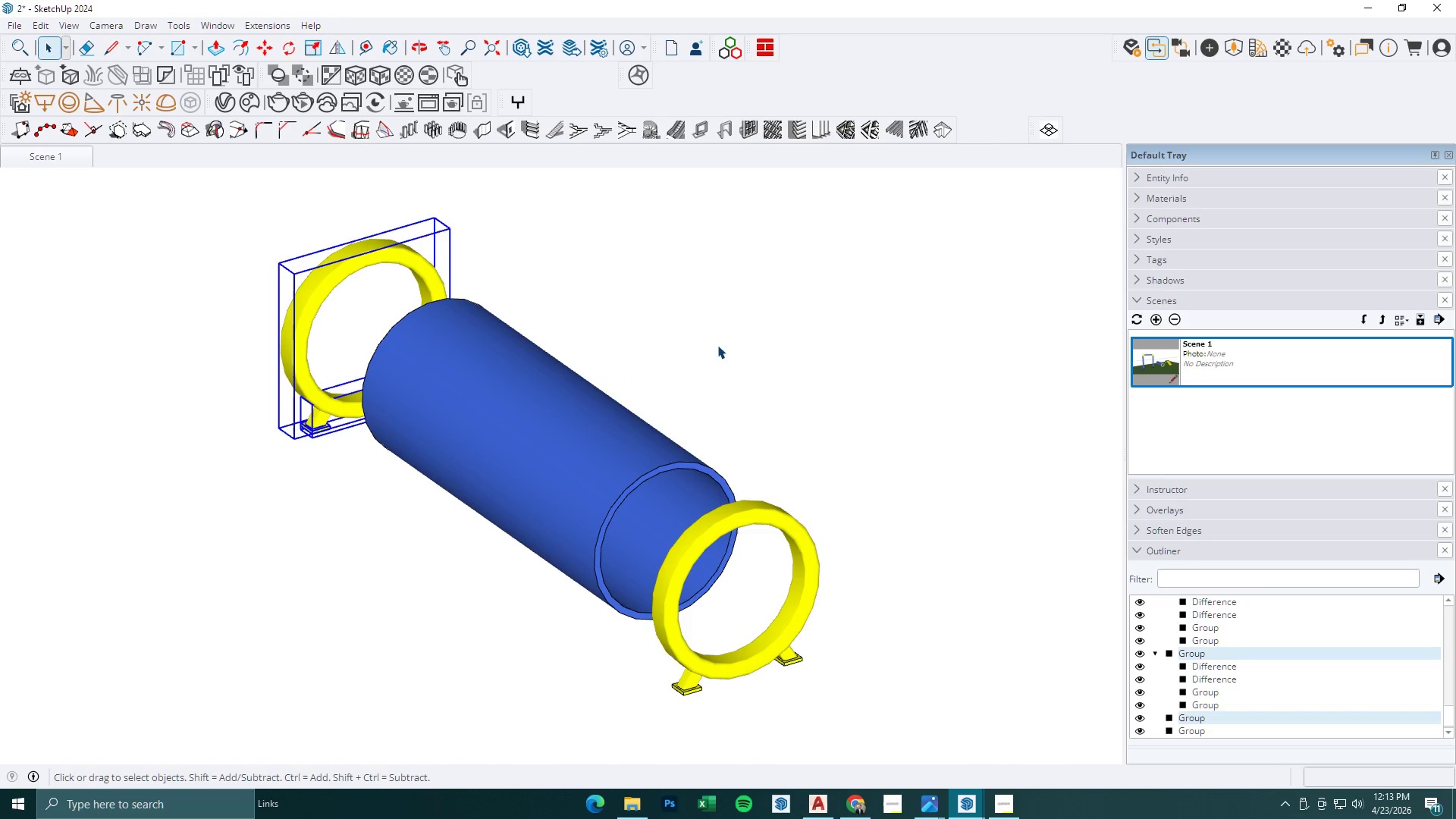 
scroll: coordinate [704, 434], scroll_direction: up, amount: 1.0
 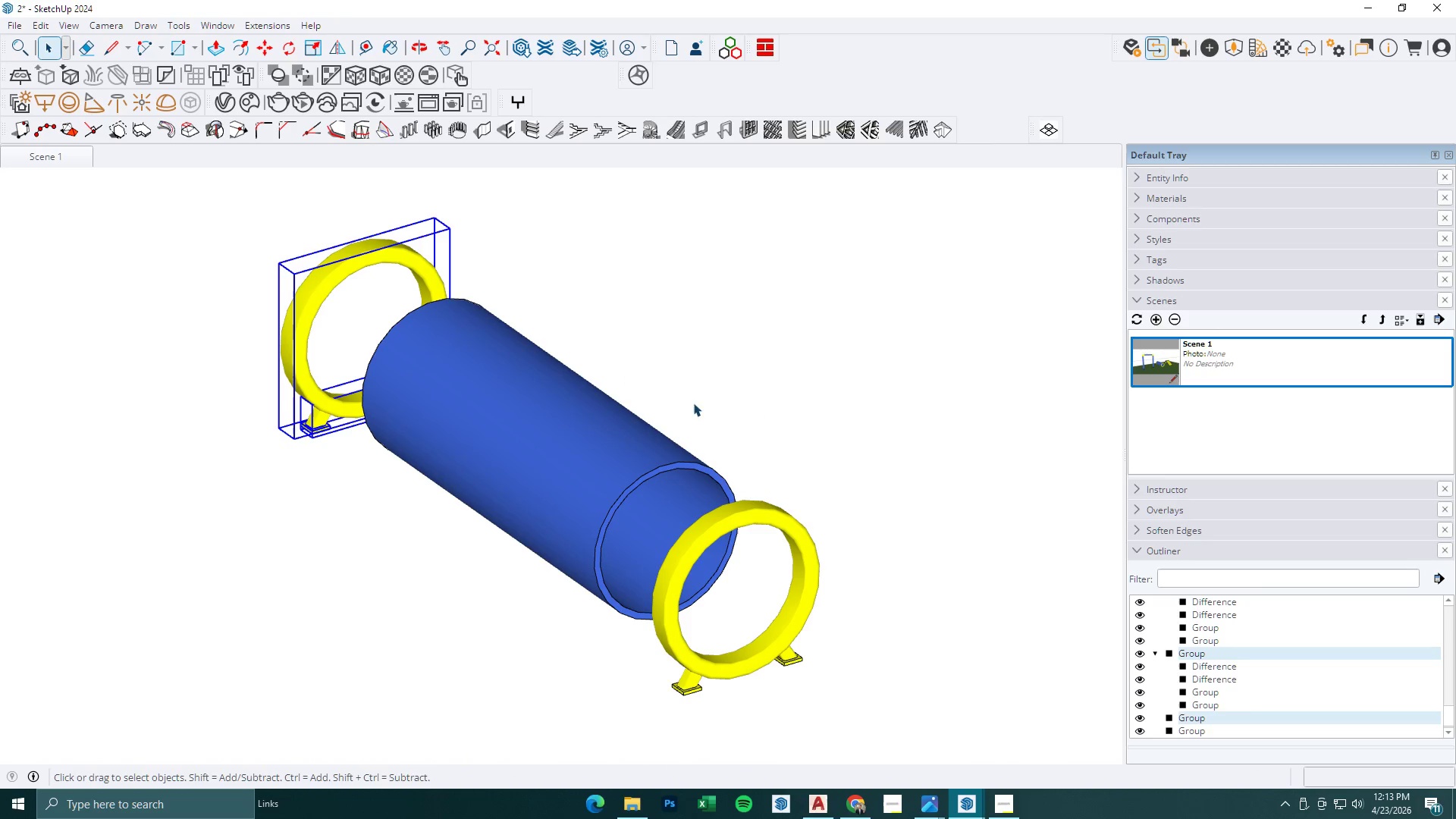 
key(Escape)
 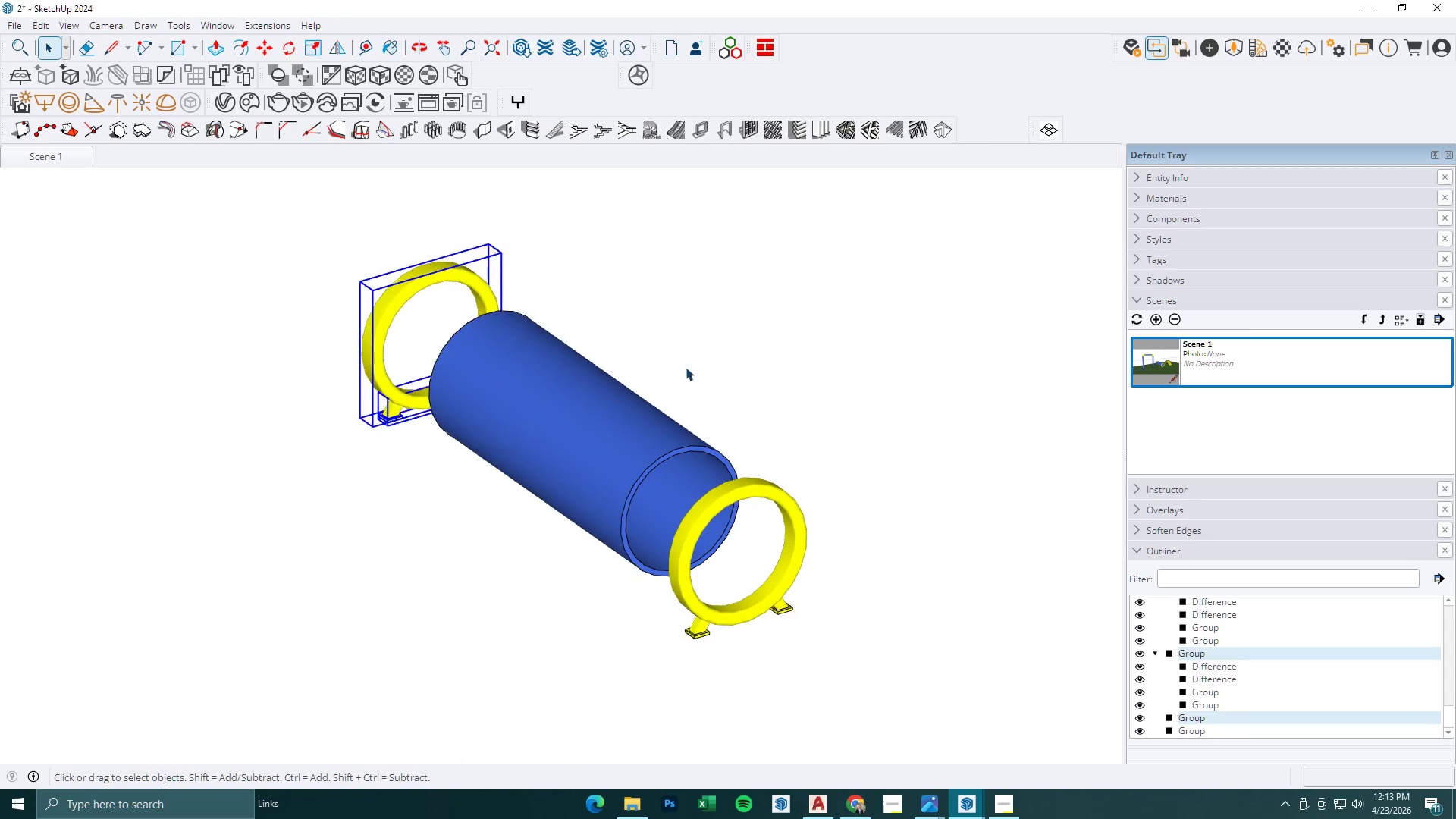 
left_click([717, 345])
 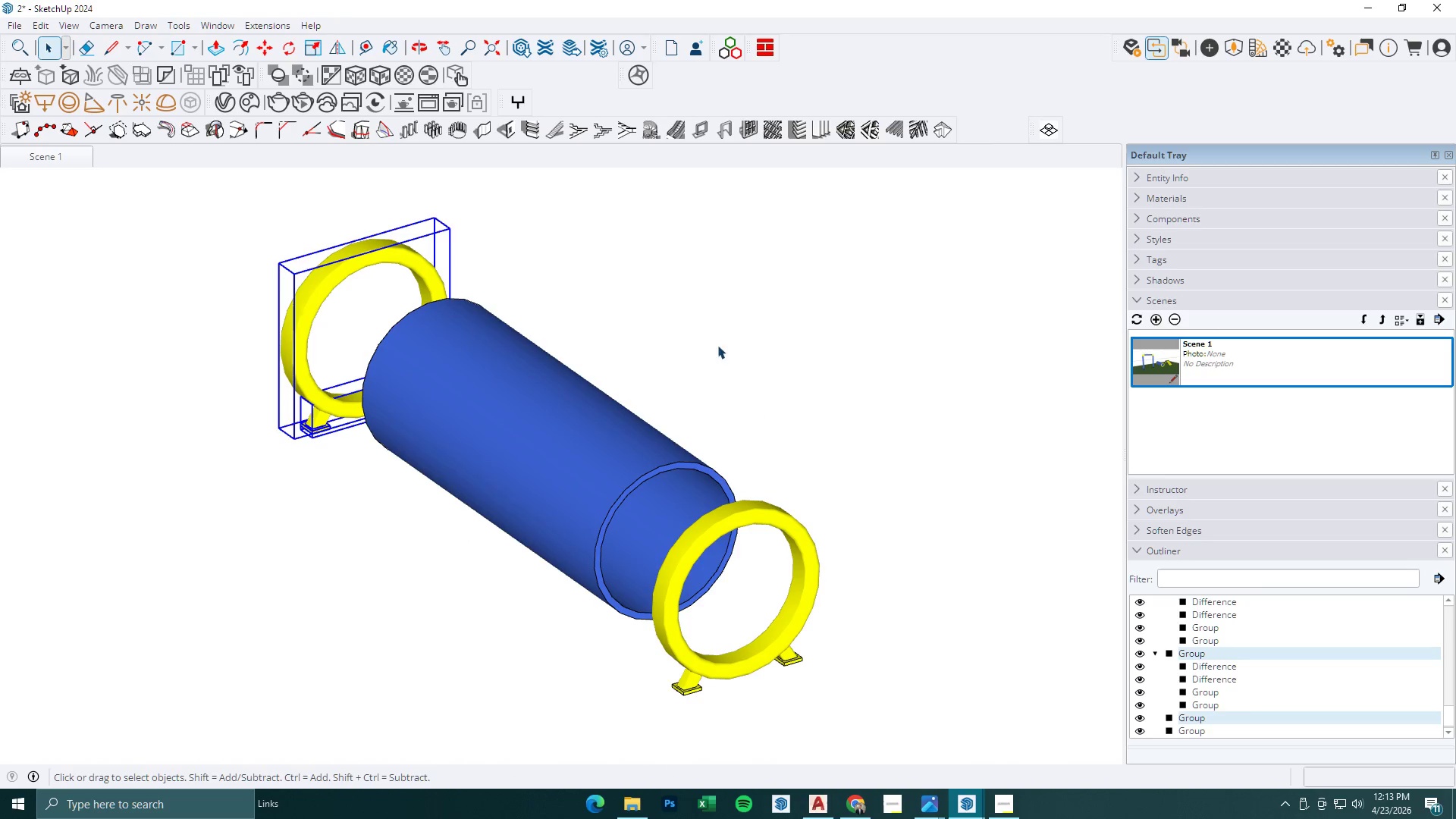 
left_click([629, 332])
 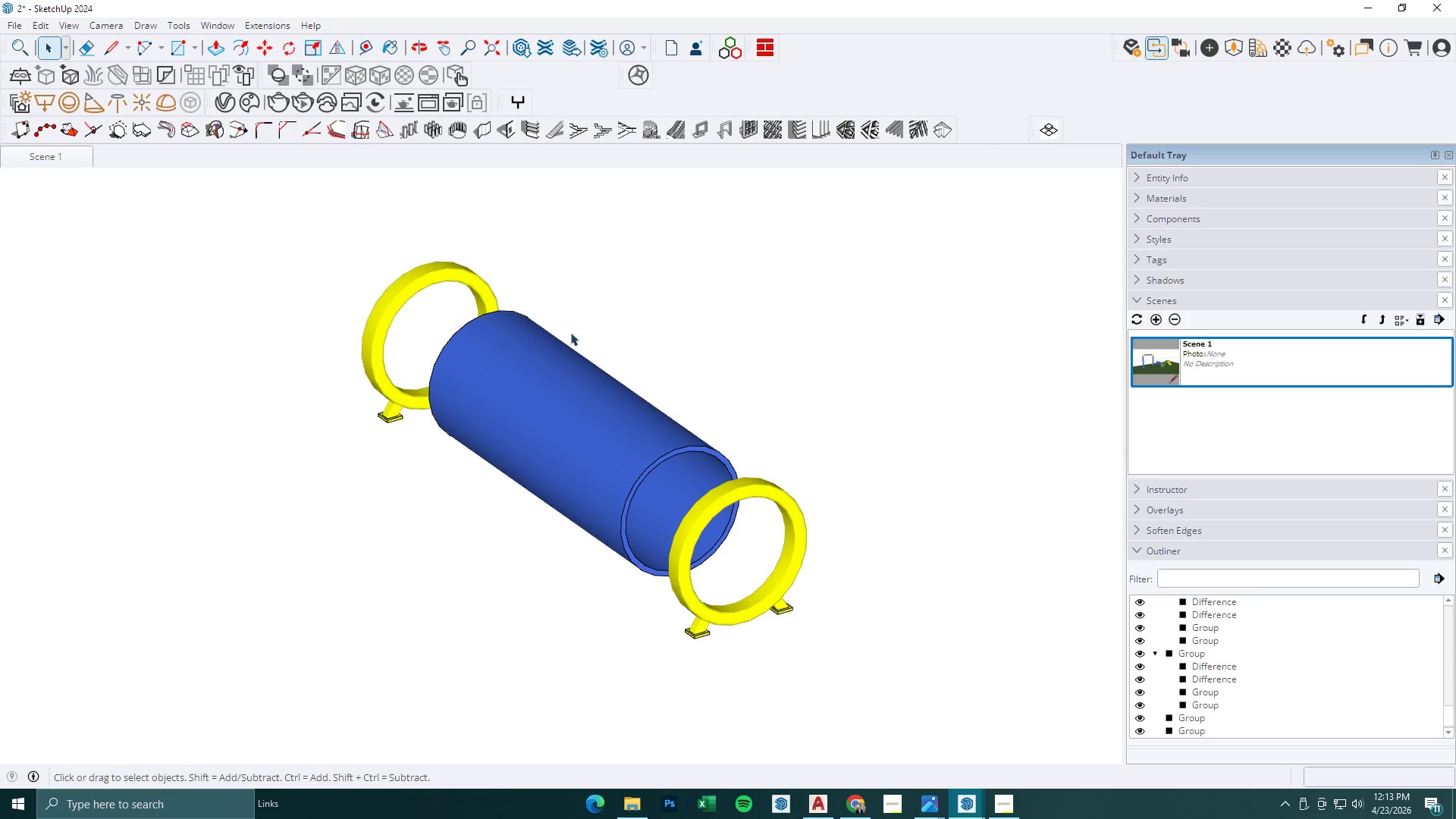 
scroll: coordinate [752, 372], scroll_direction: down, amount: 2.0
 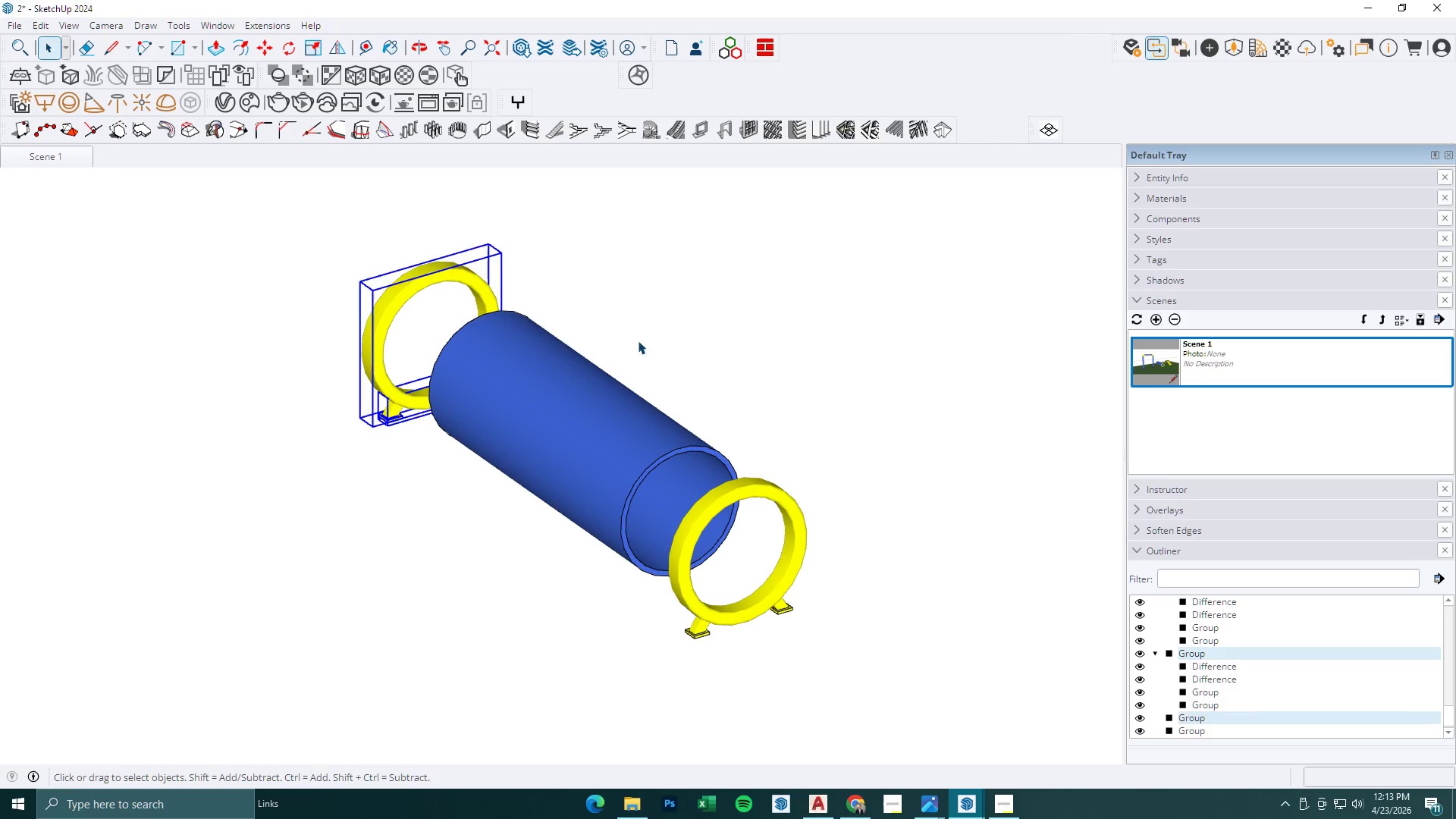 
key(Escape)
 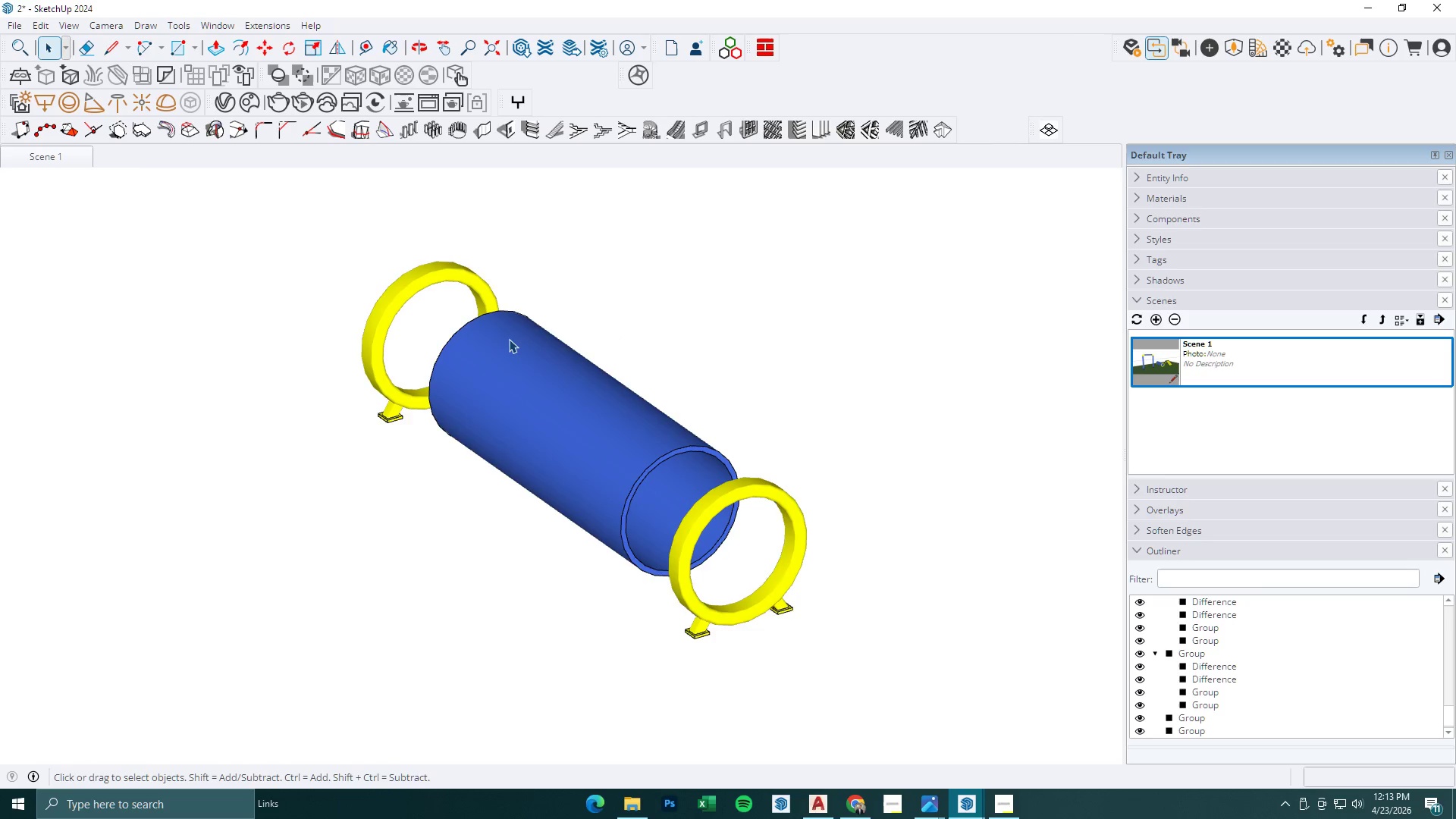 
scroll: coordinate [509, 339], scroll_direction: up, amount: 1.0
 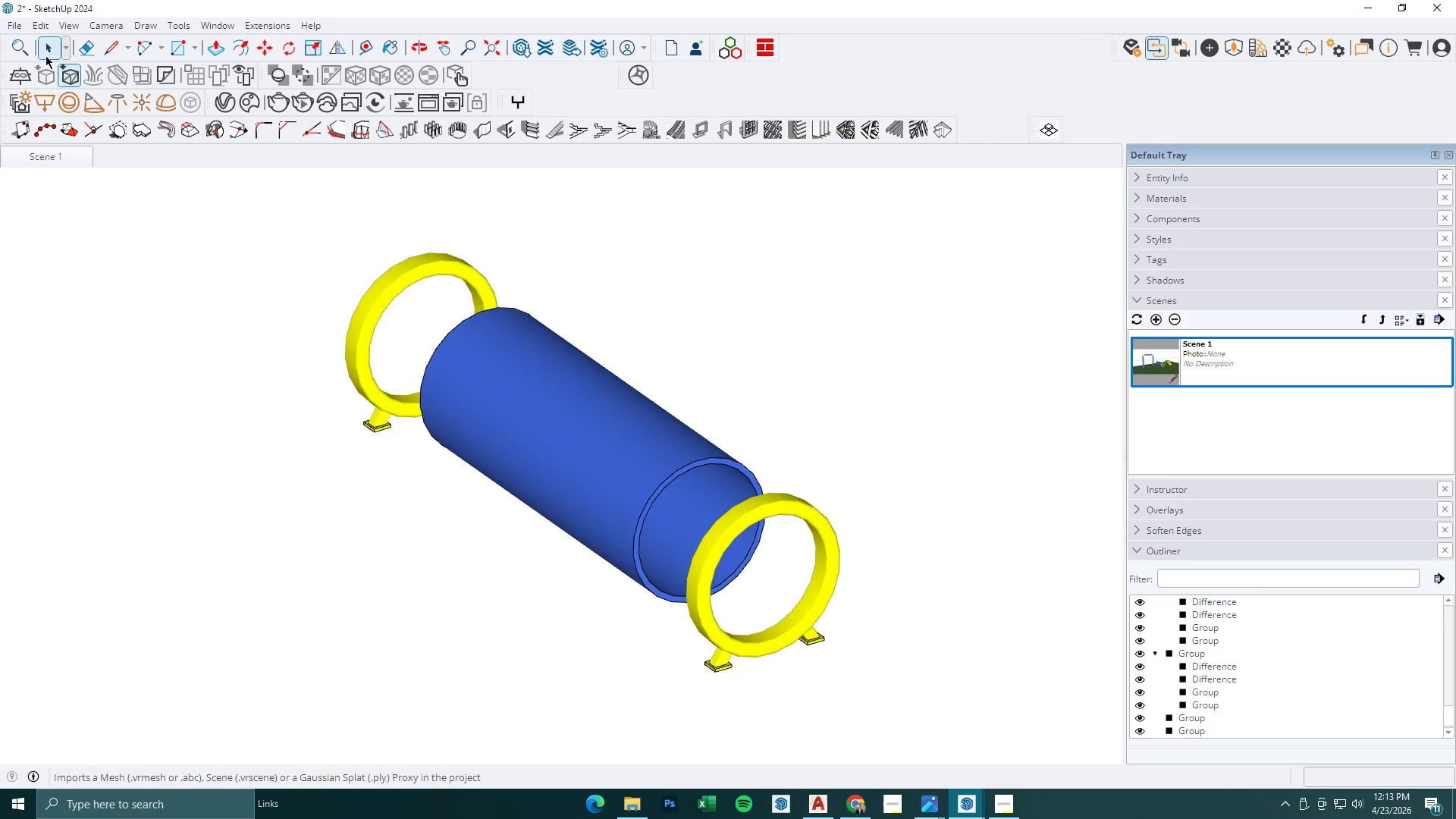 
left_click([5, 24])
 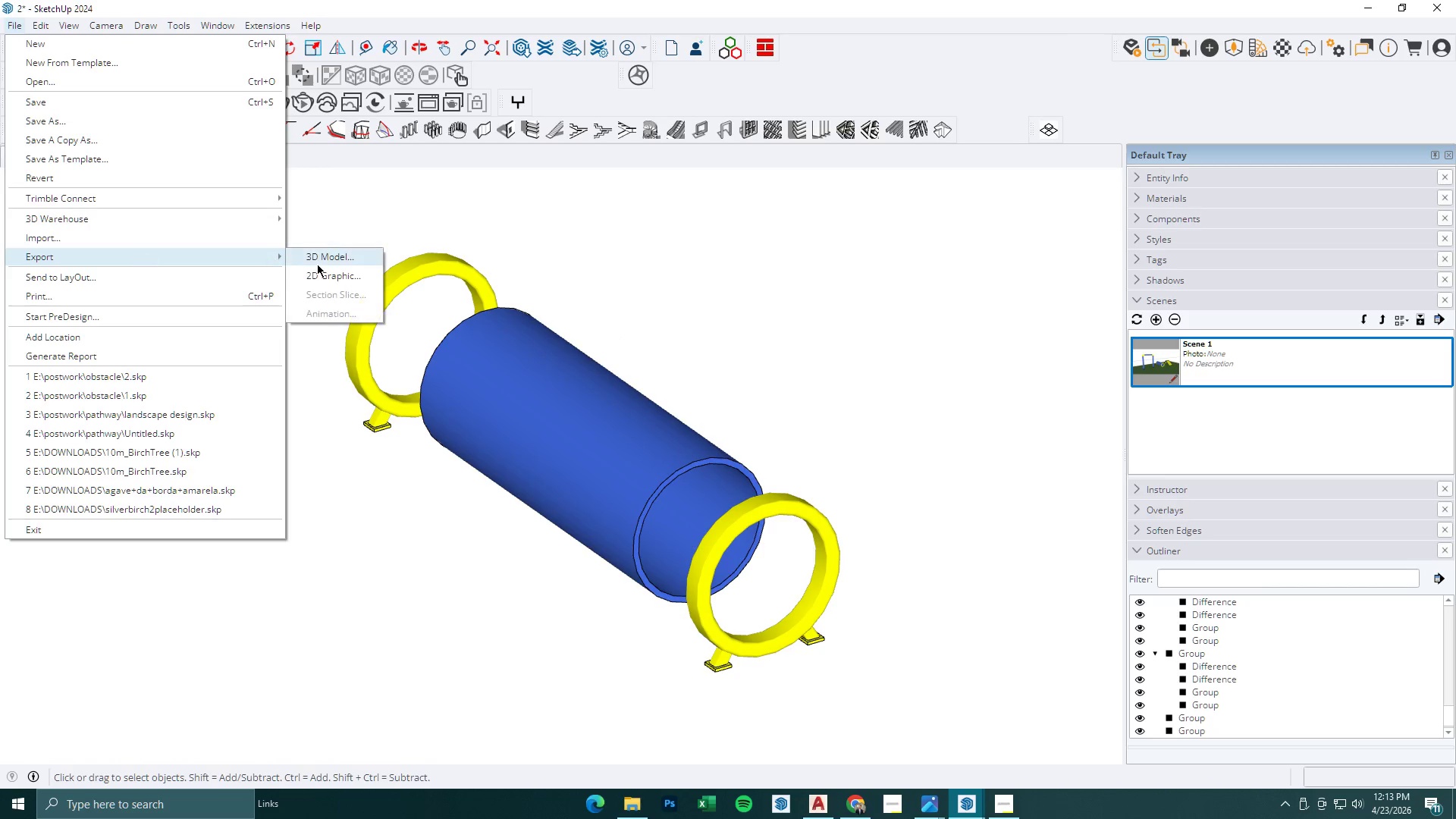 
left_click([327, 277])
 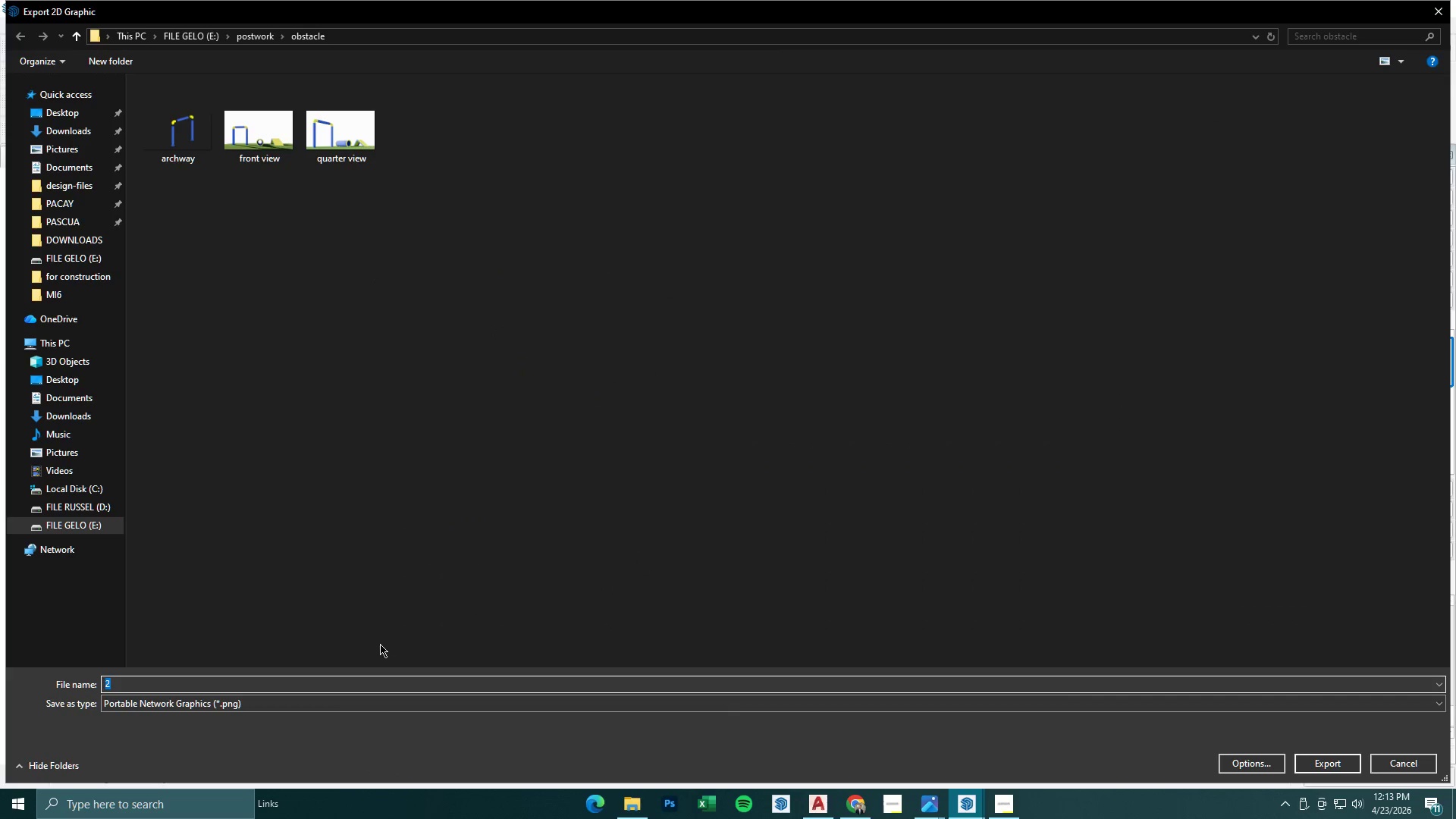 
left_click([343, 679])
 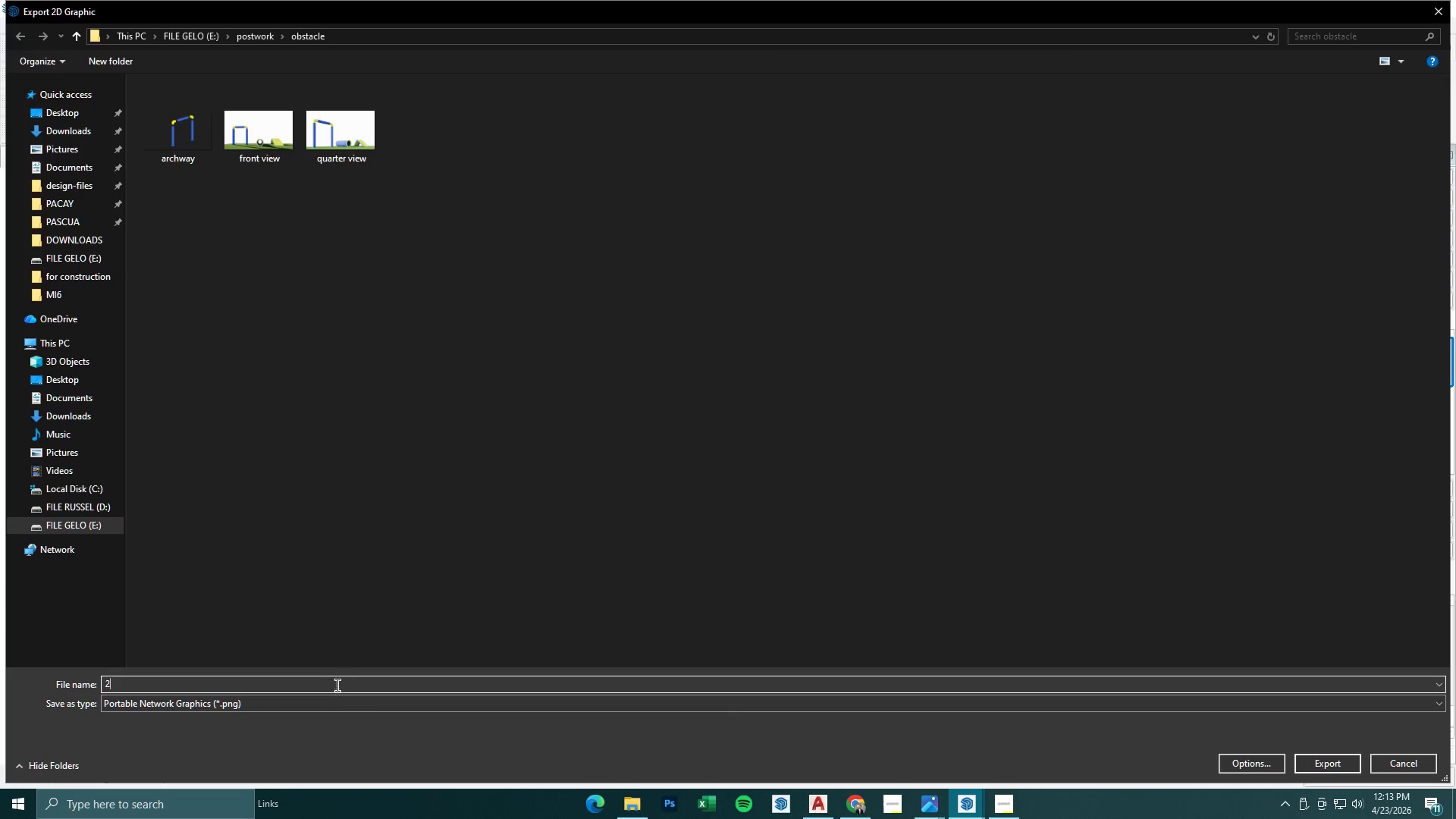 
left_click_drag(start_coordinate=[310, 690], to_coordinate=[55, 679])
 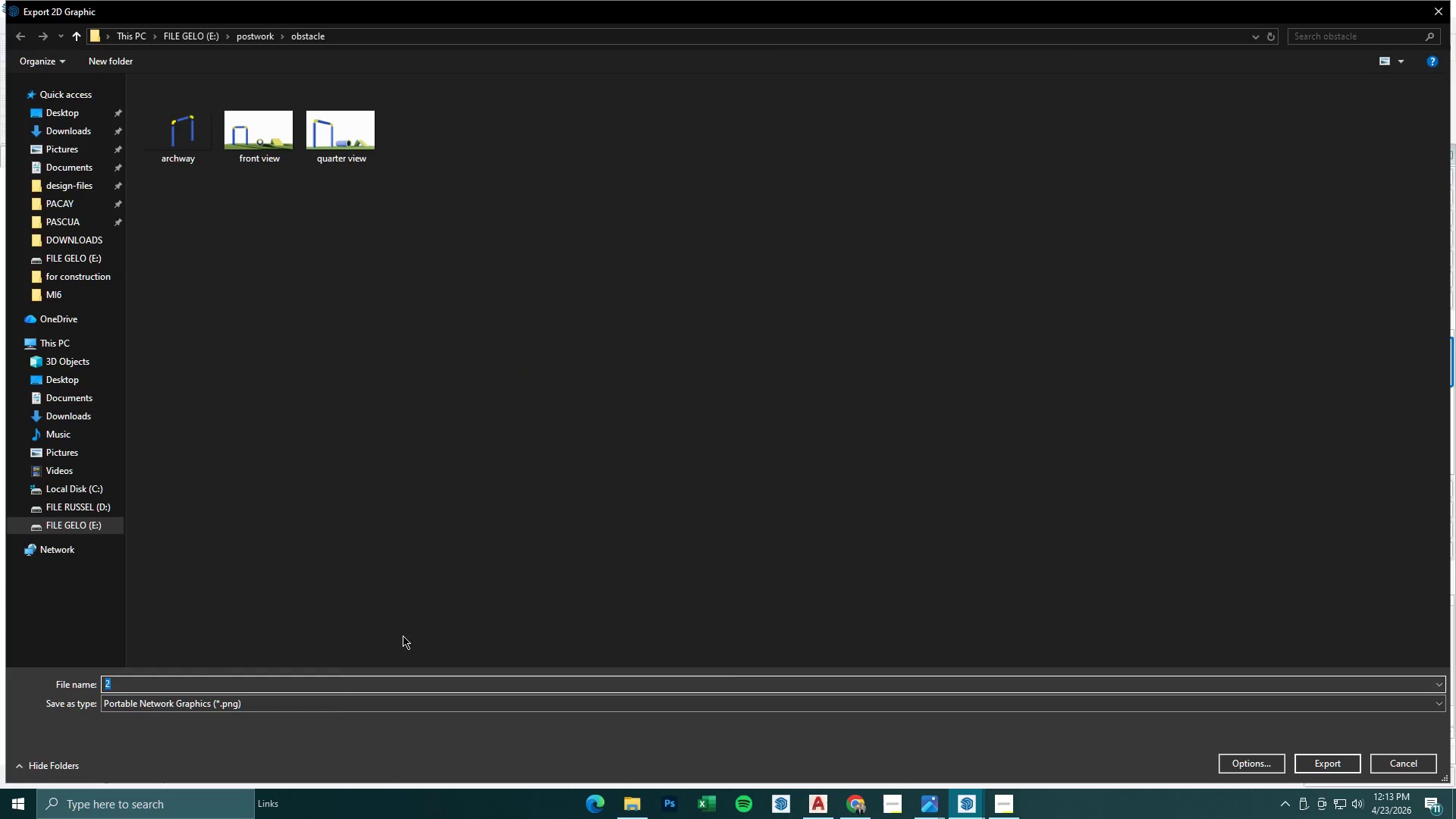 
type(tunnel)
 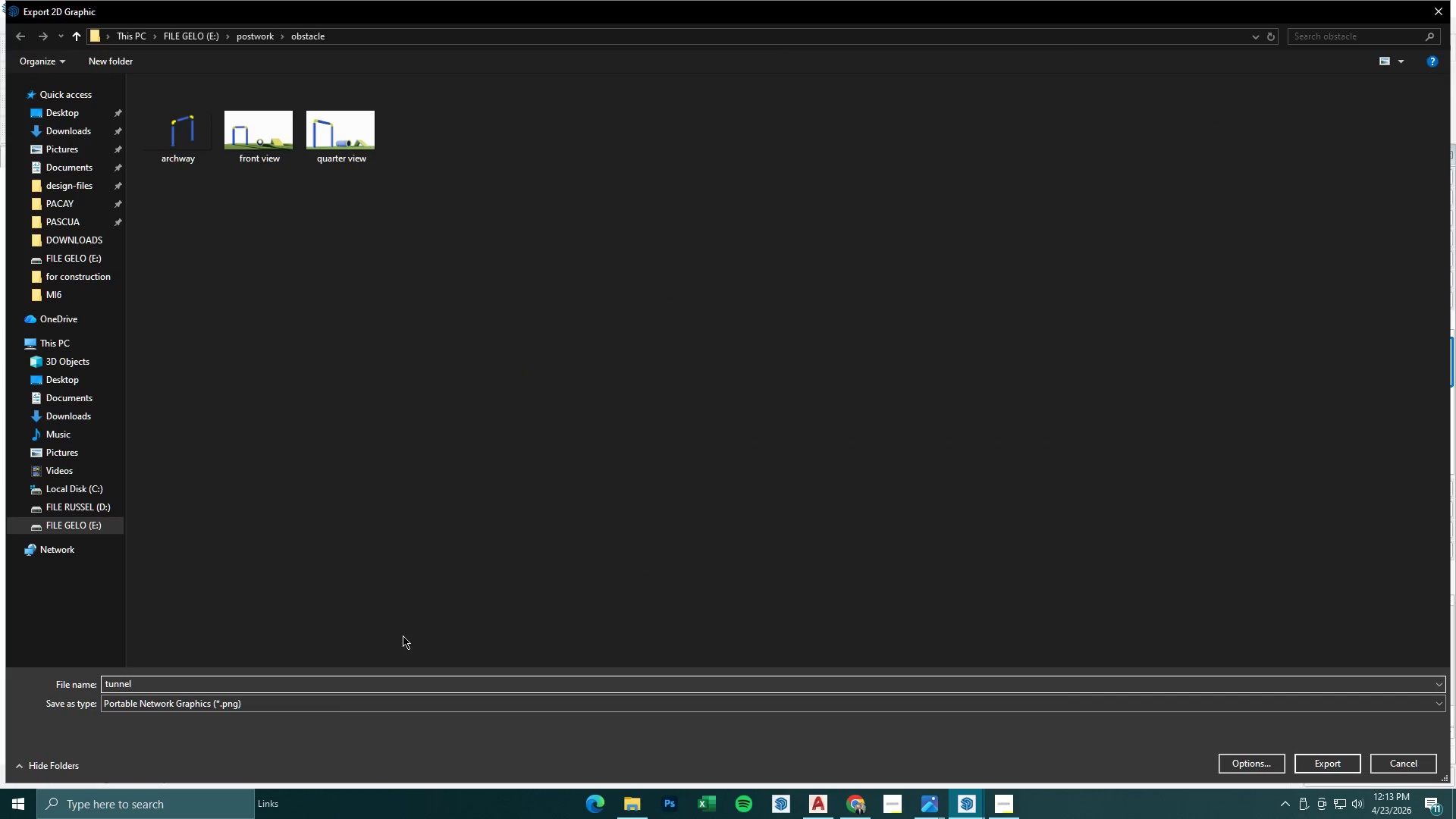 
left_click_drag(start_coordinate=[789, 372], to_coordinate=[793, 372])
 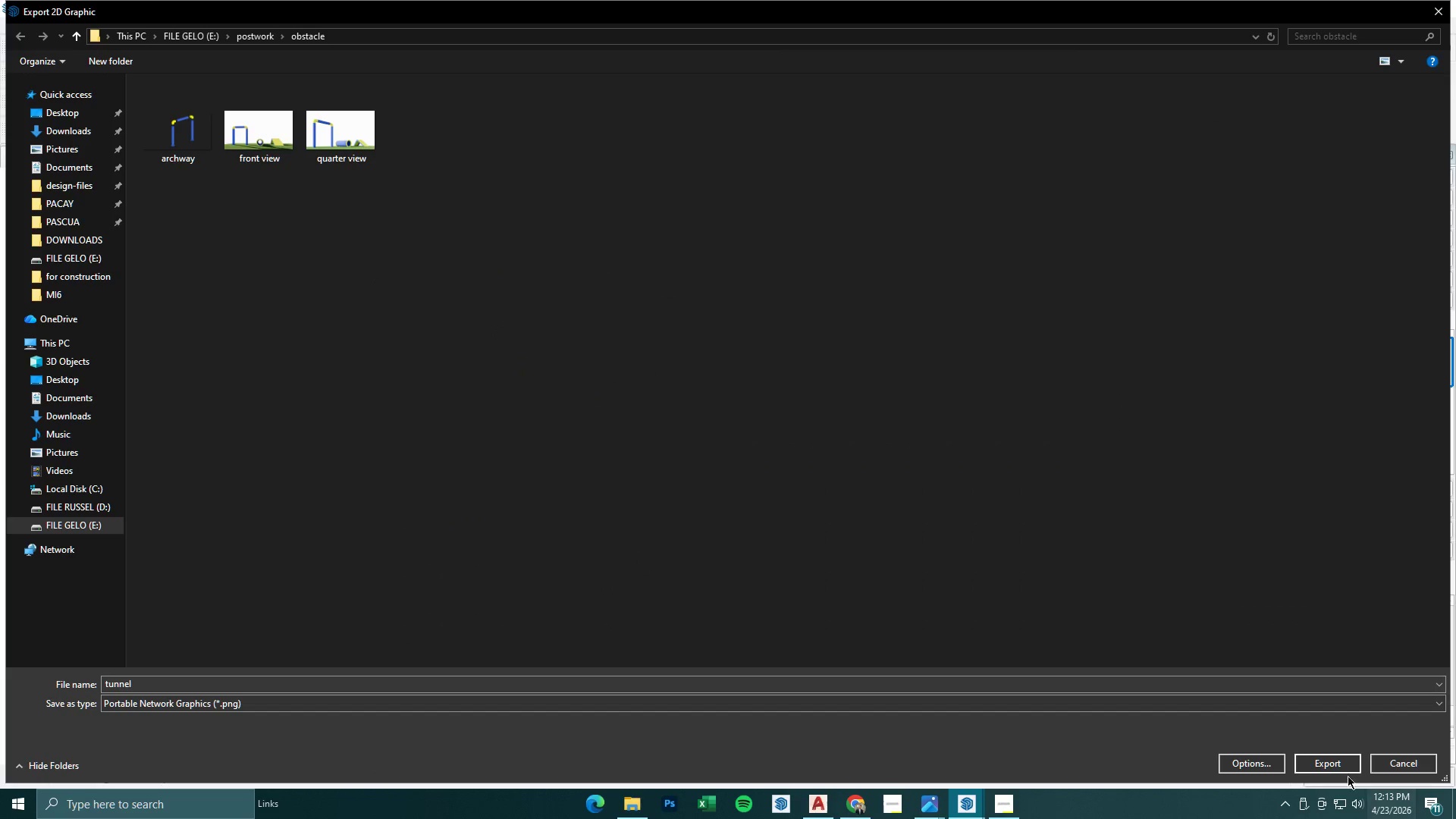 
left_click([1334, 768])
 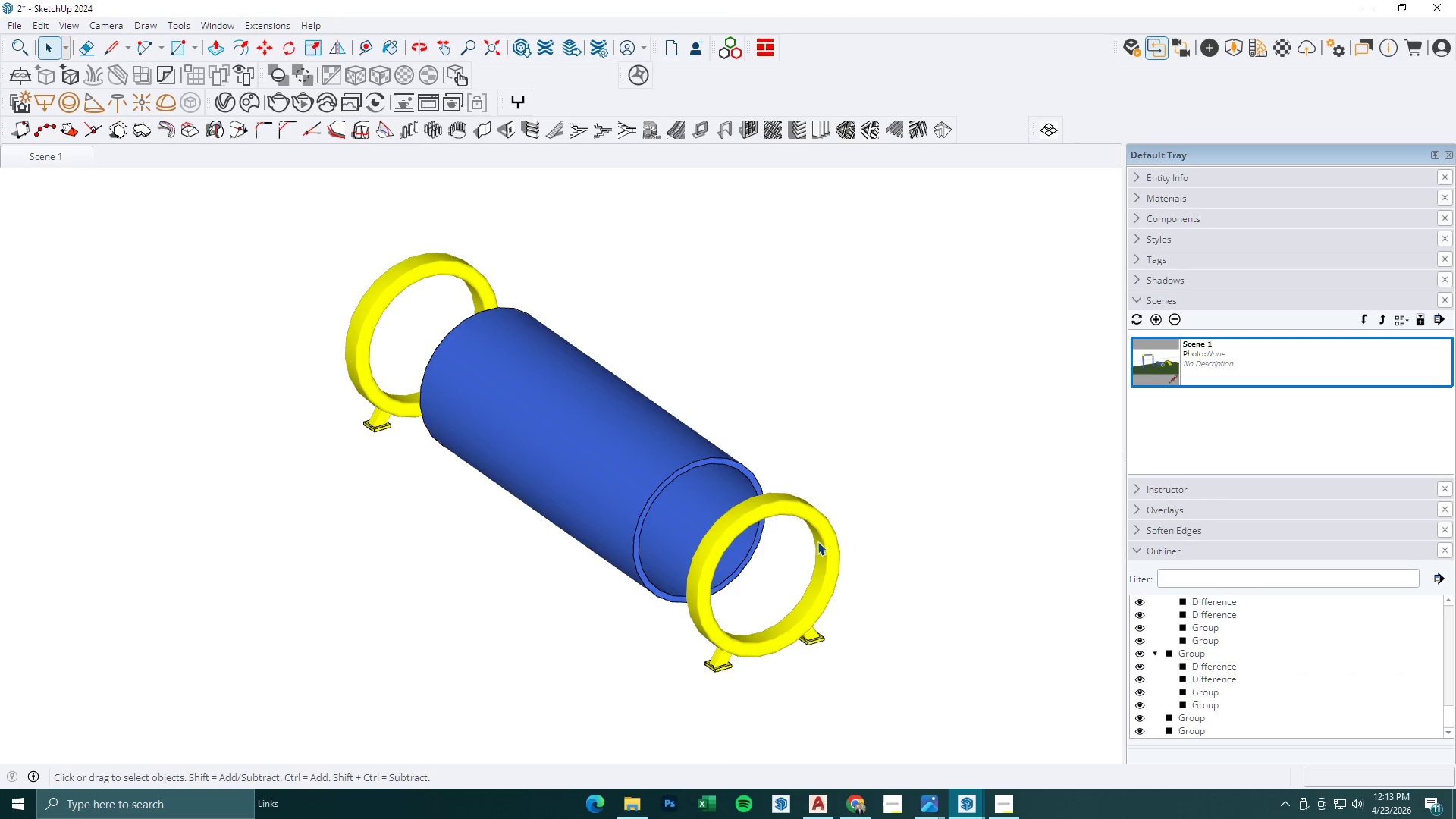 
key(Escape)
 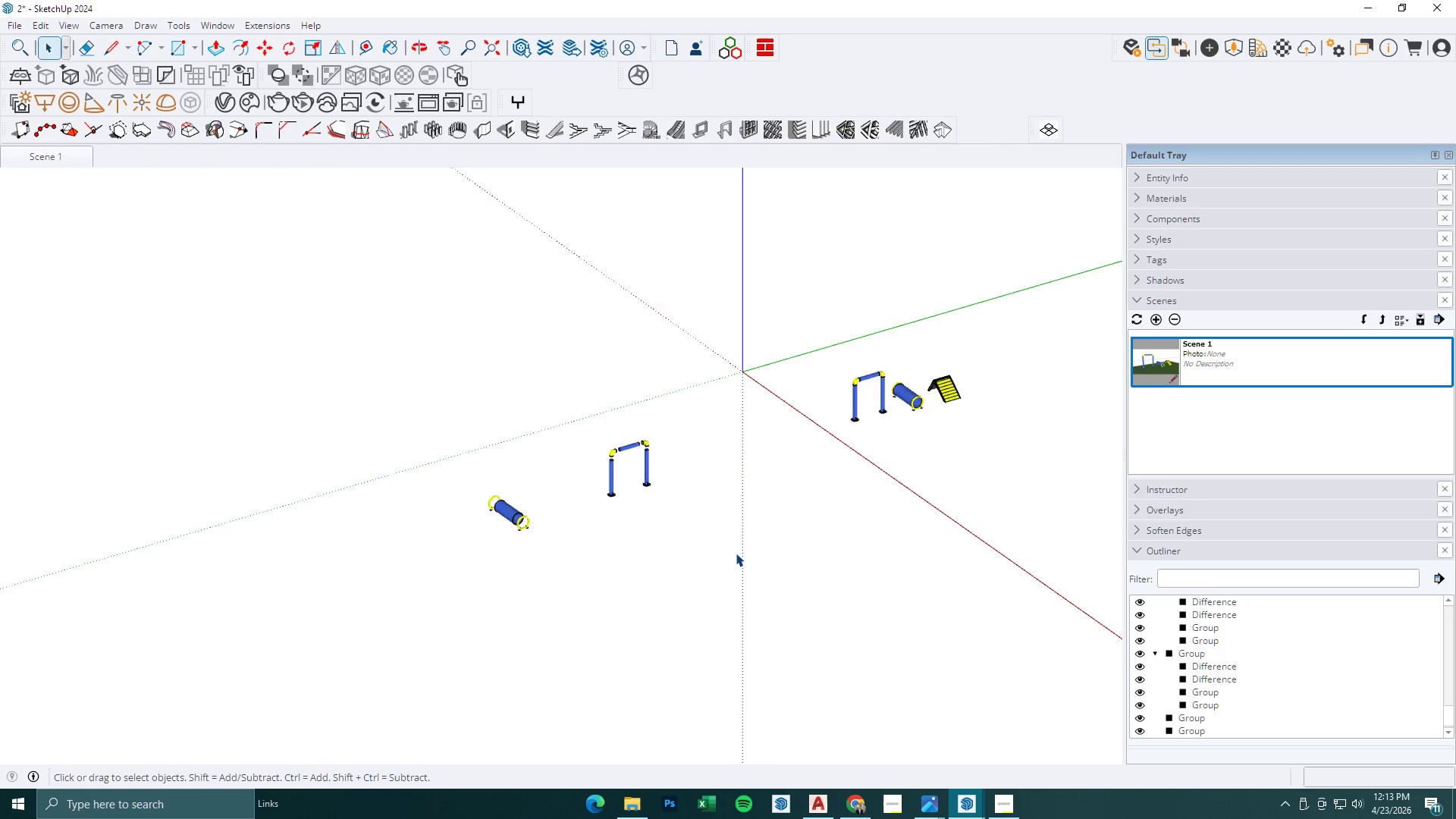 
key(Escape)
 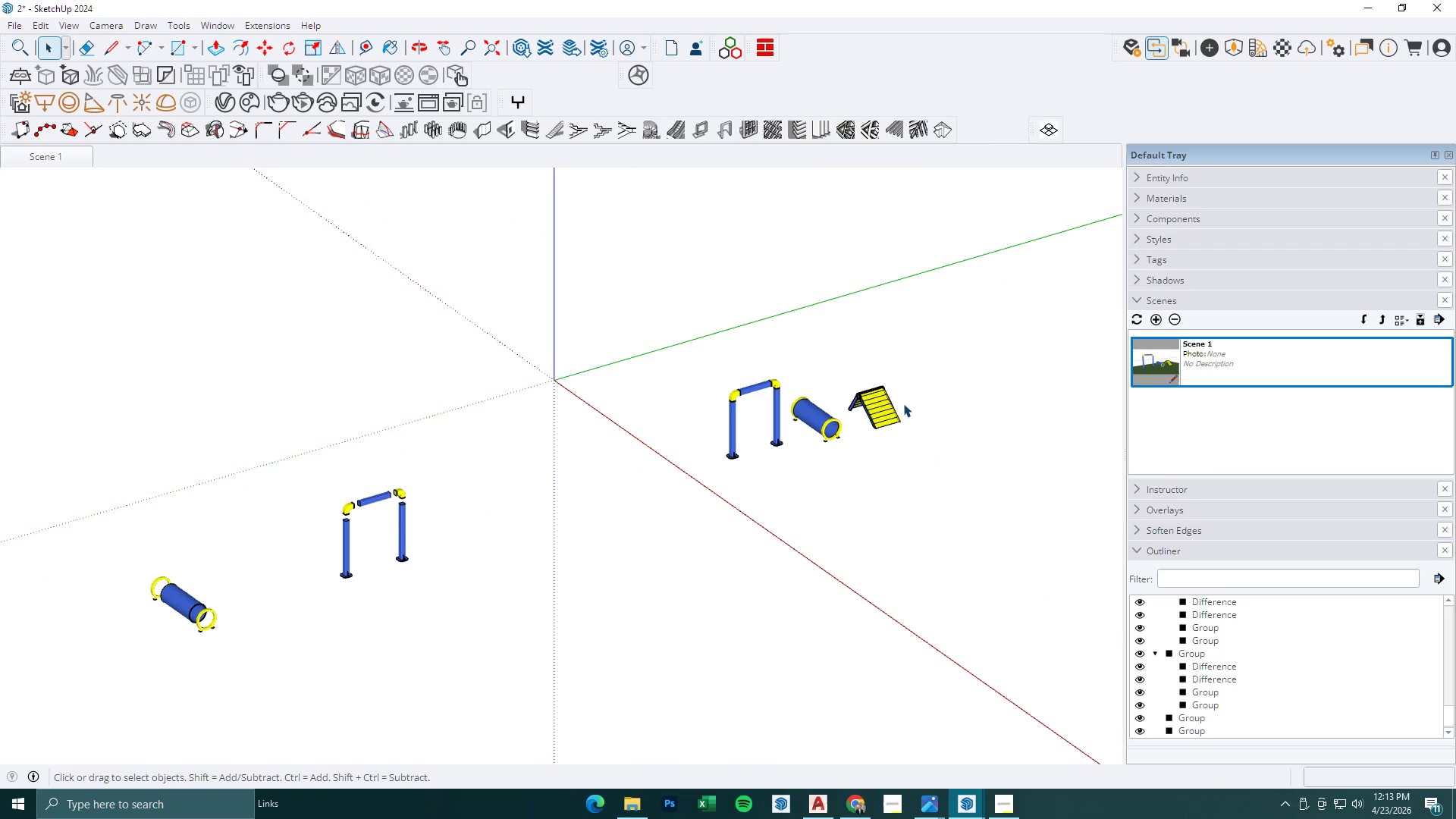 
left_click_drag(start_coordinate=[931, 356], to_coordinate=[860, 466])
 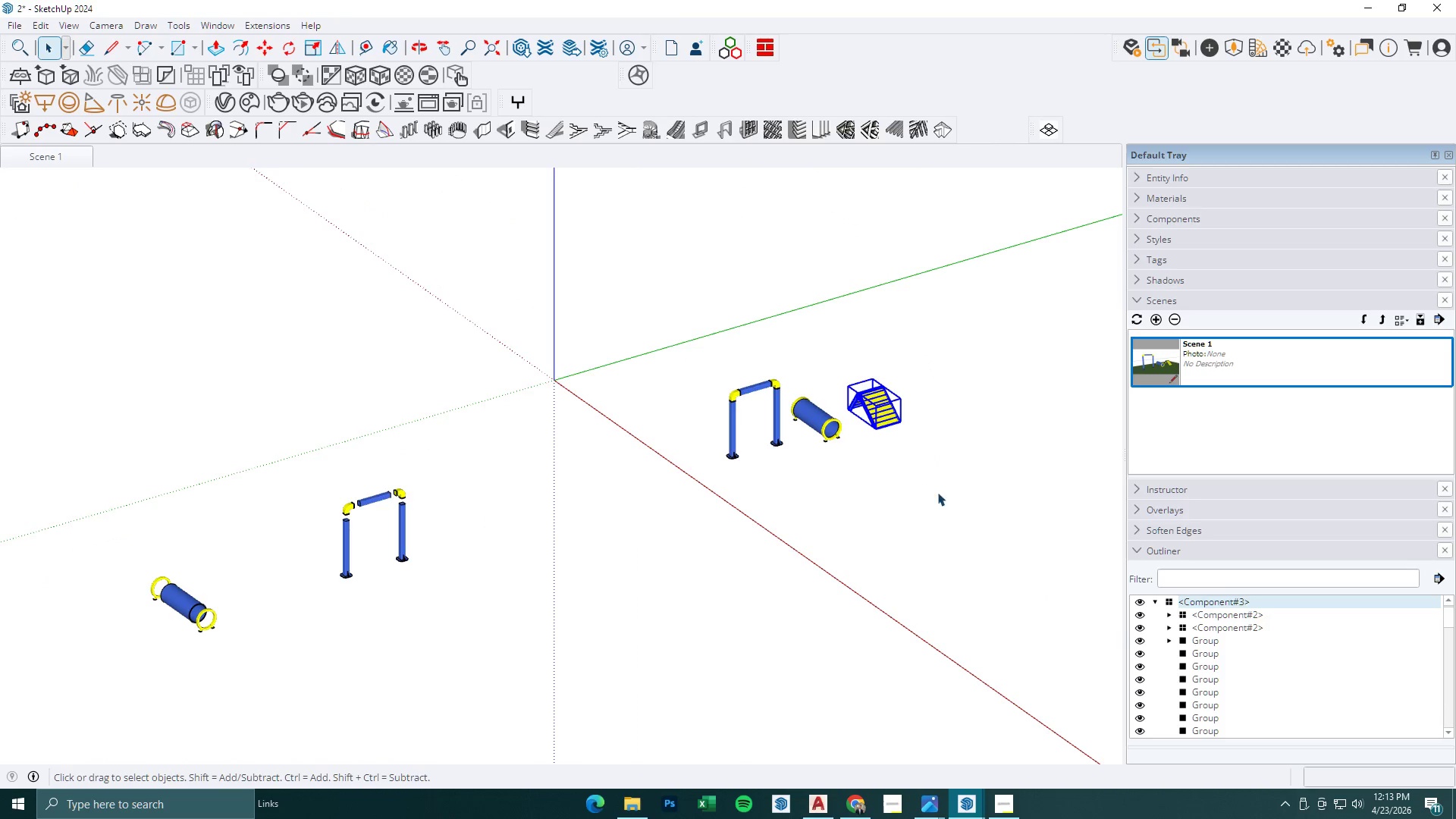 
scroll: coordinate [871, 438], scroll_direction: down, amount: 22.0
 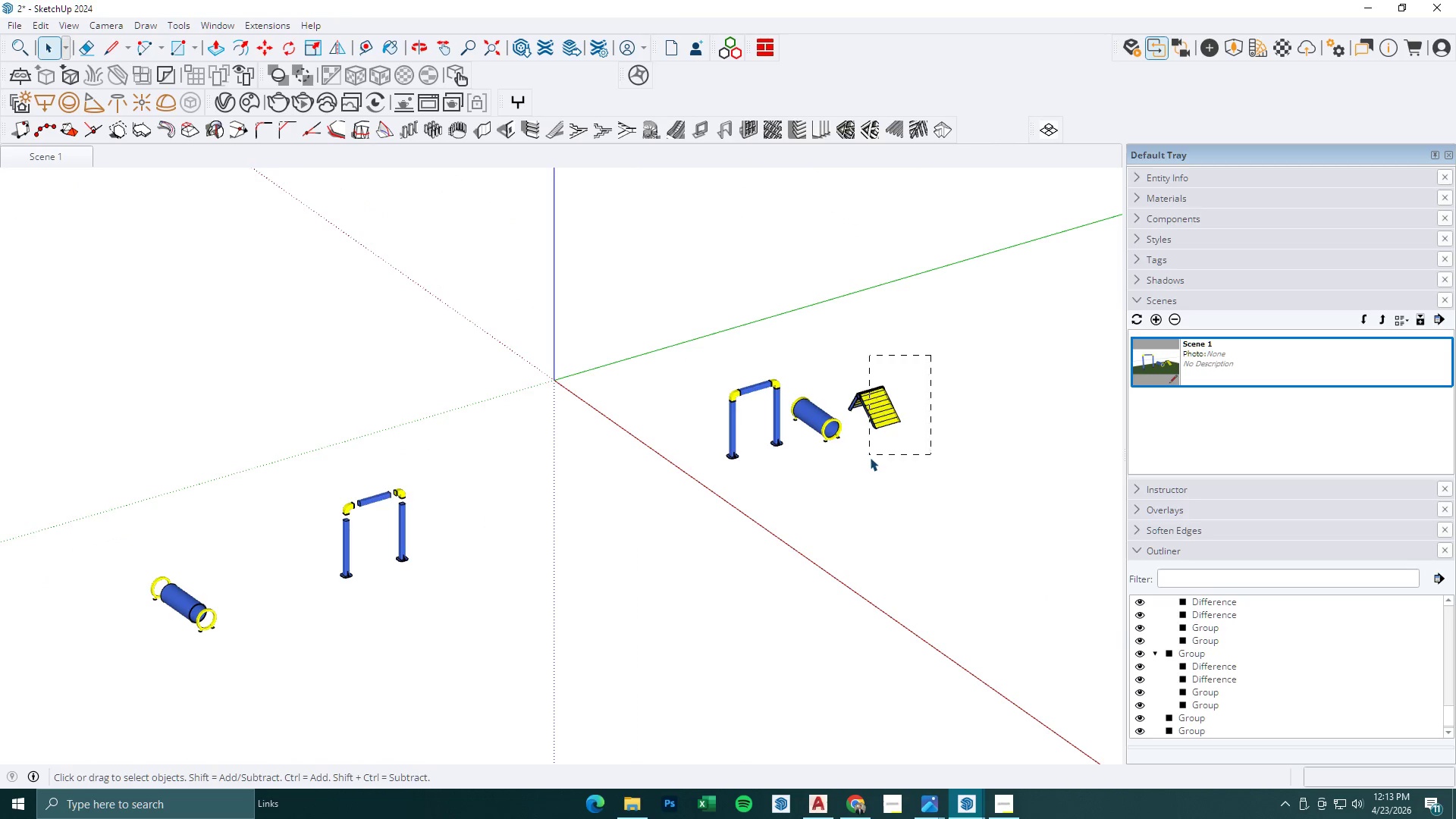 
key(M)
 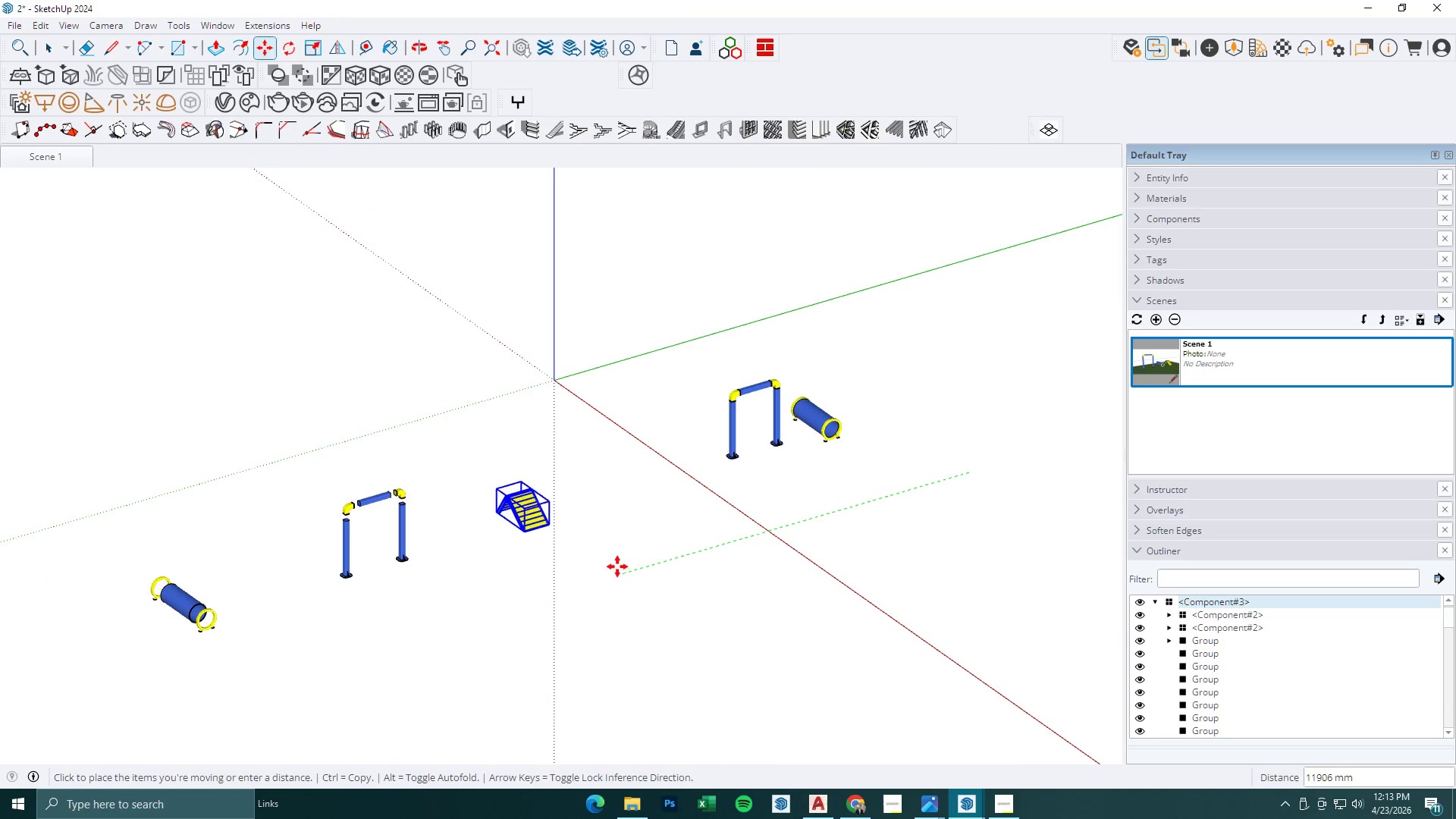 
left_click([620, 567])
 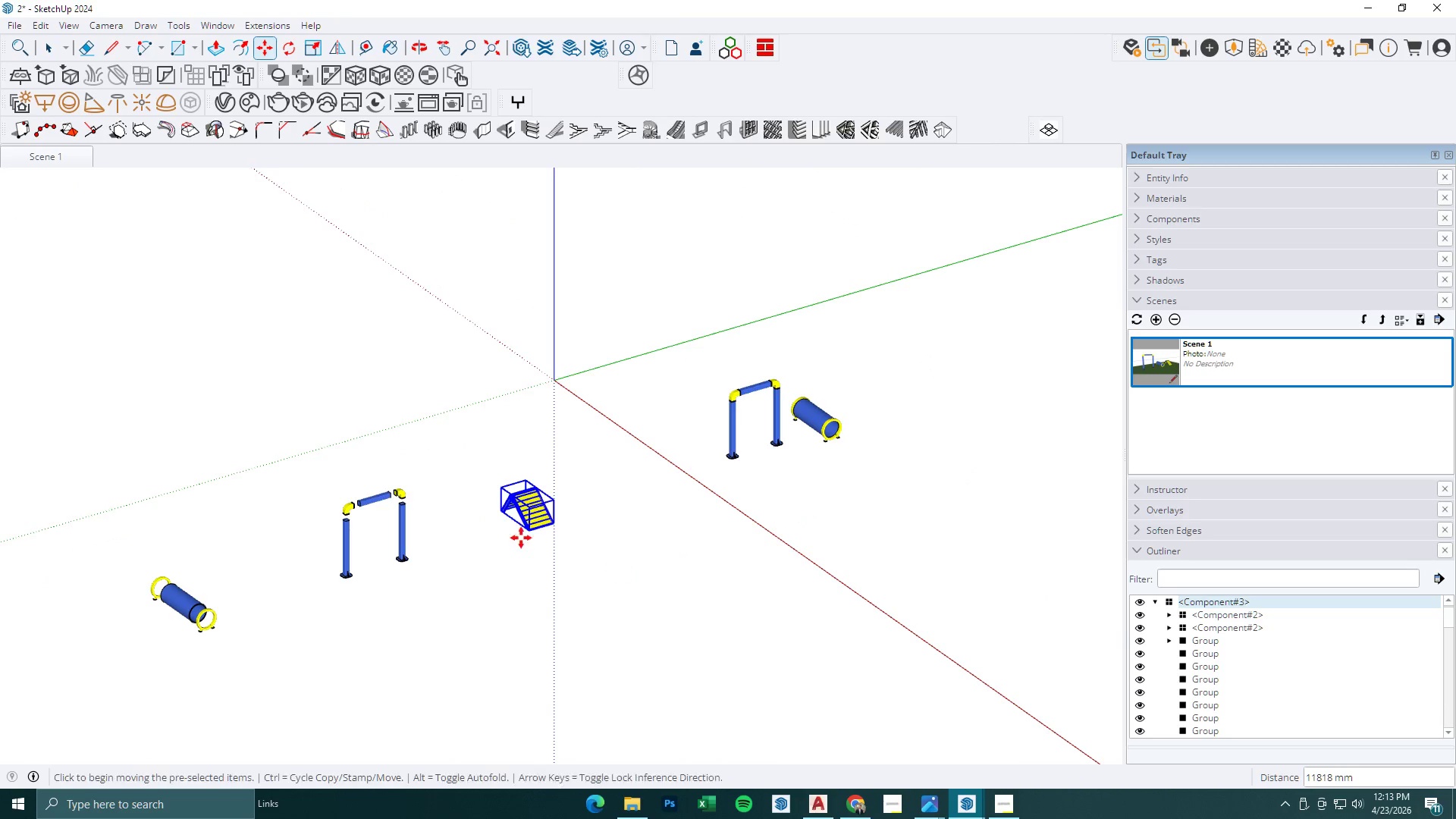 
scroll: coordinate [511, 419], scroll_direction: up, amount: 24.0
 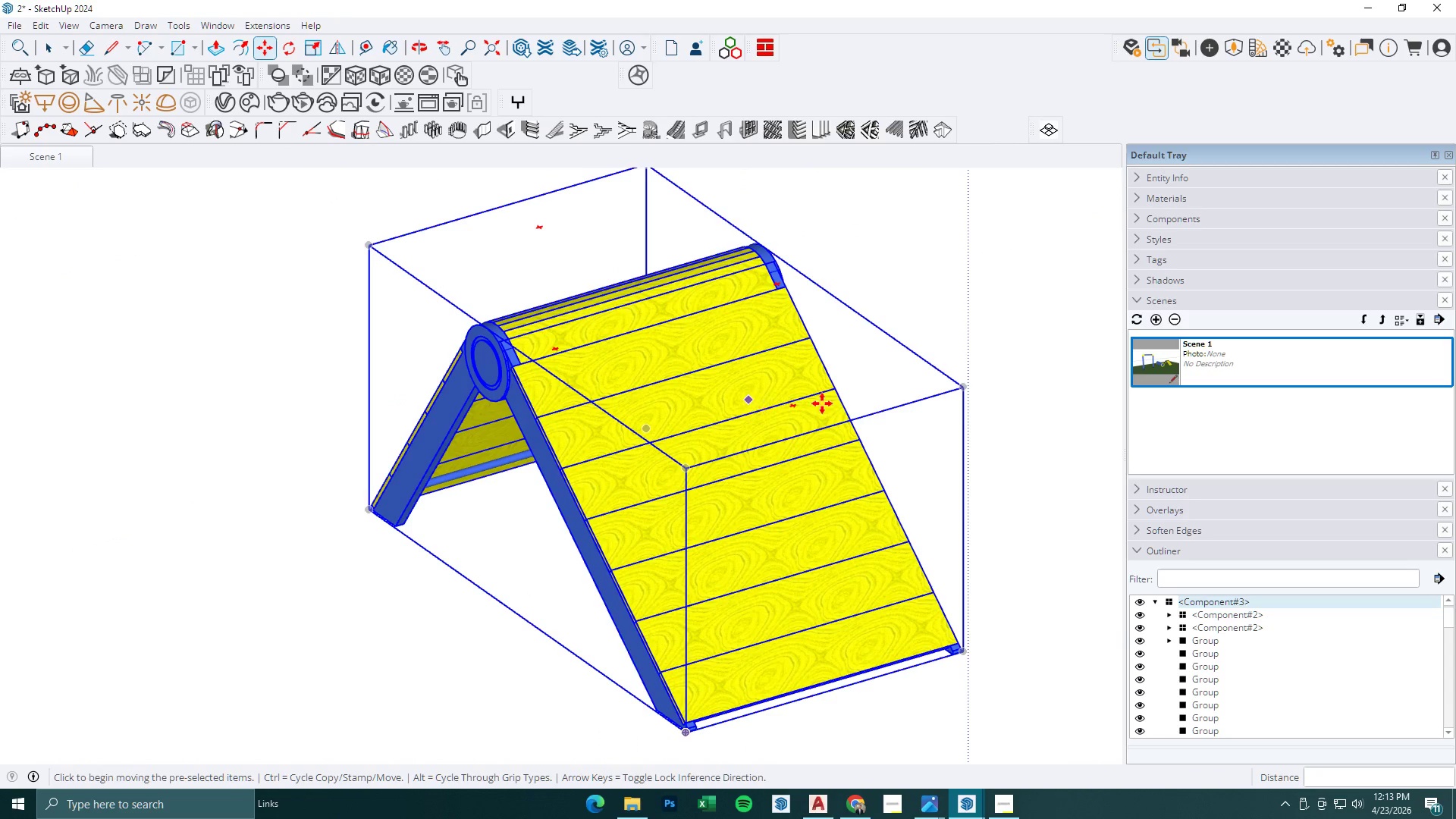 
key(Space)
 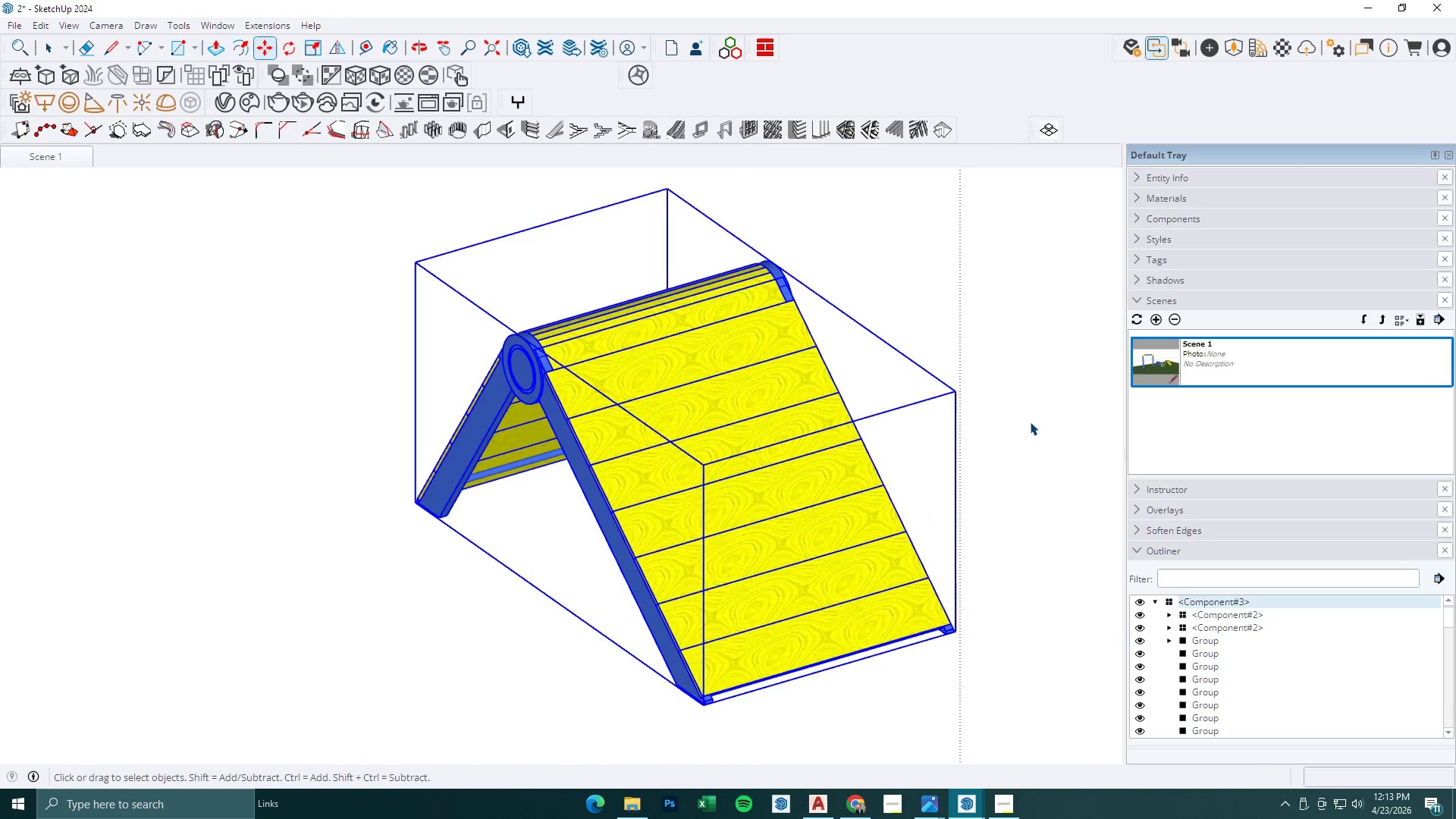 
key(Escape)
 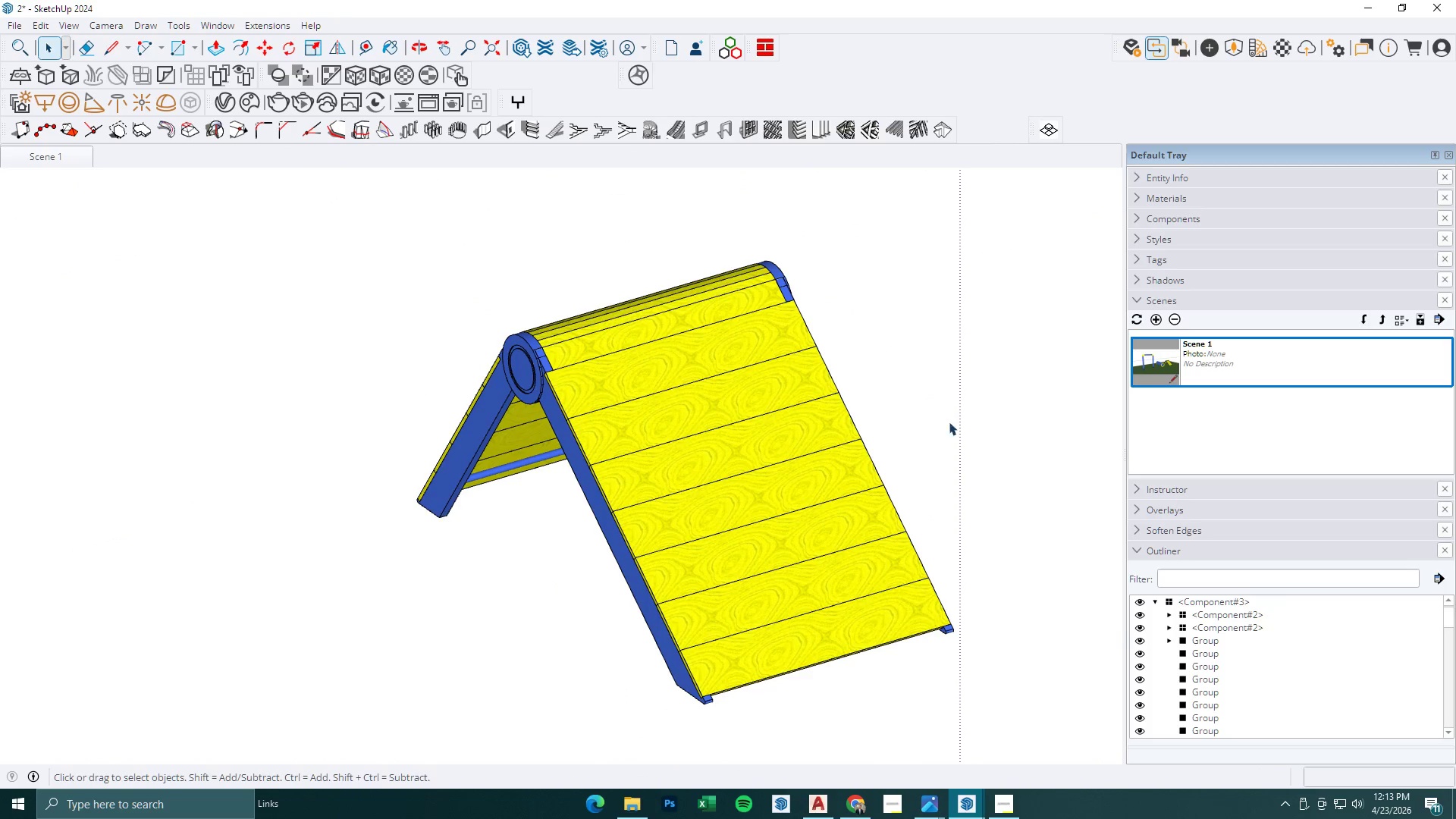 
scroll: coordinate [894, 398], scroll_direction: down, amount: 2.0
 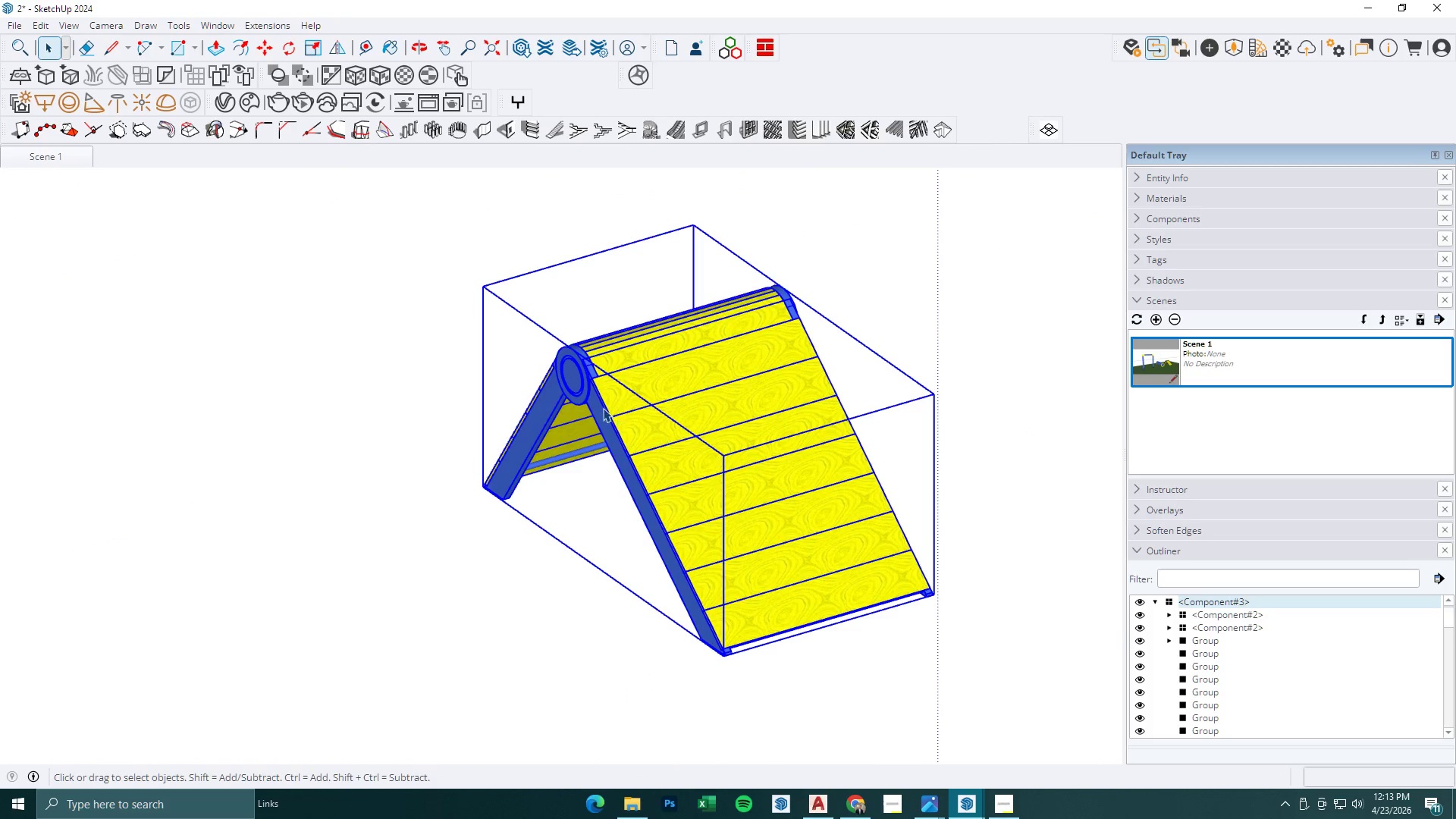 
right_click([658, 394])
 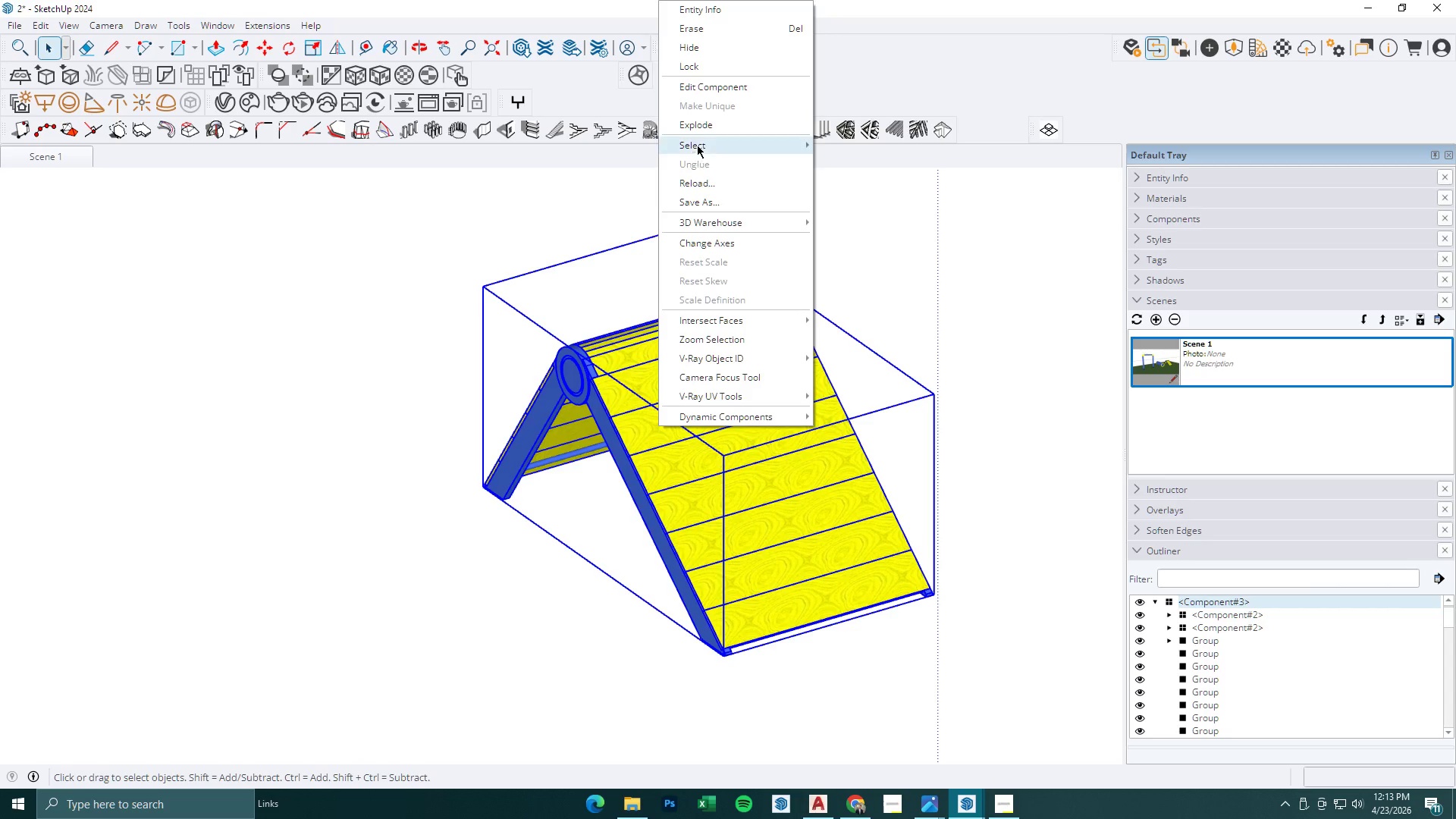 
left_click([704, 123])
 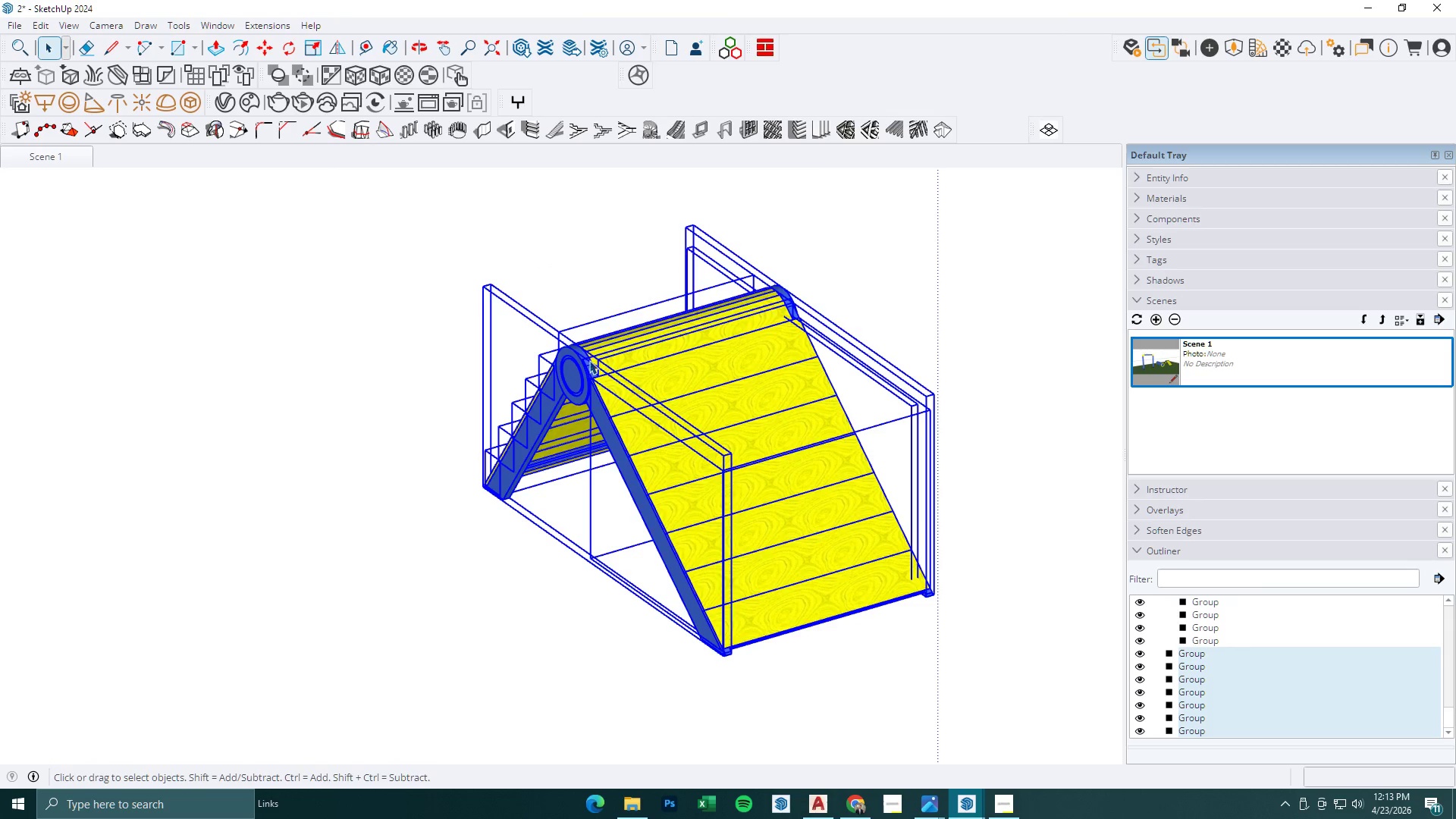 
left_click([585, 366])
 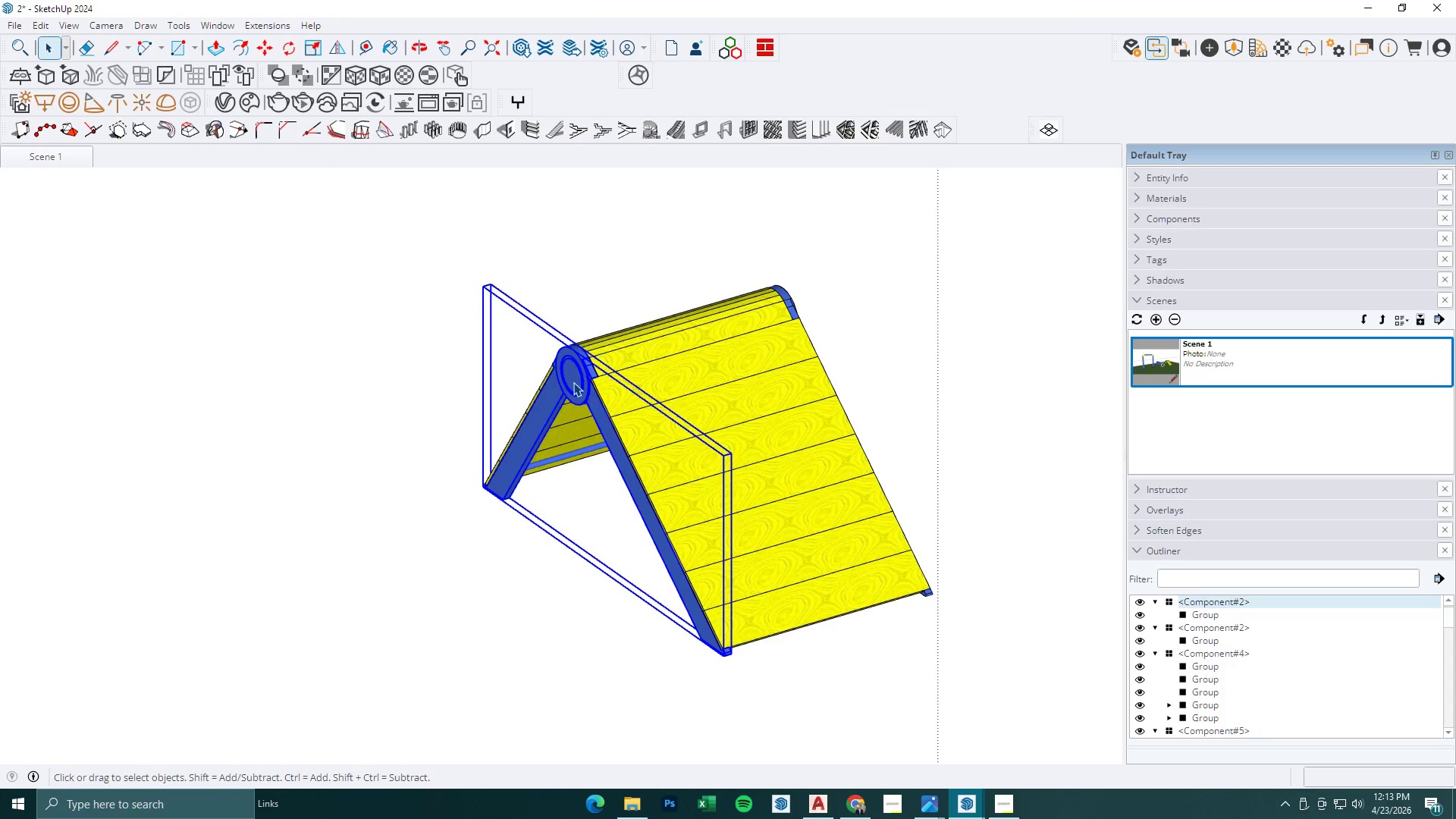 
hold_key(key=ControlLeft, duration=0.88)
left_click([554, 402])
 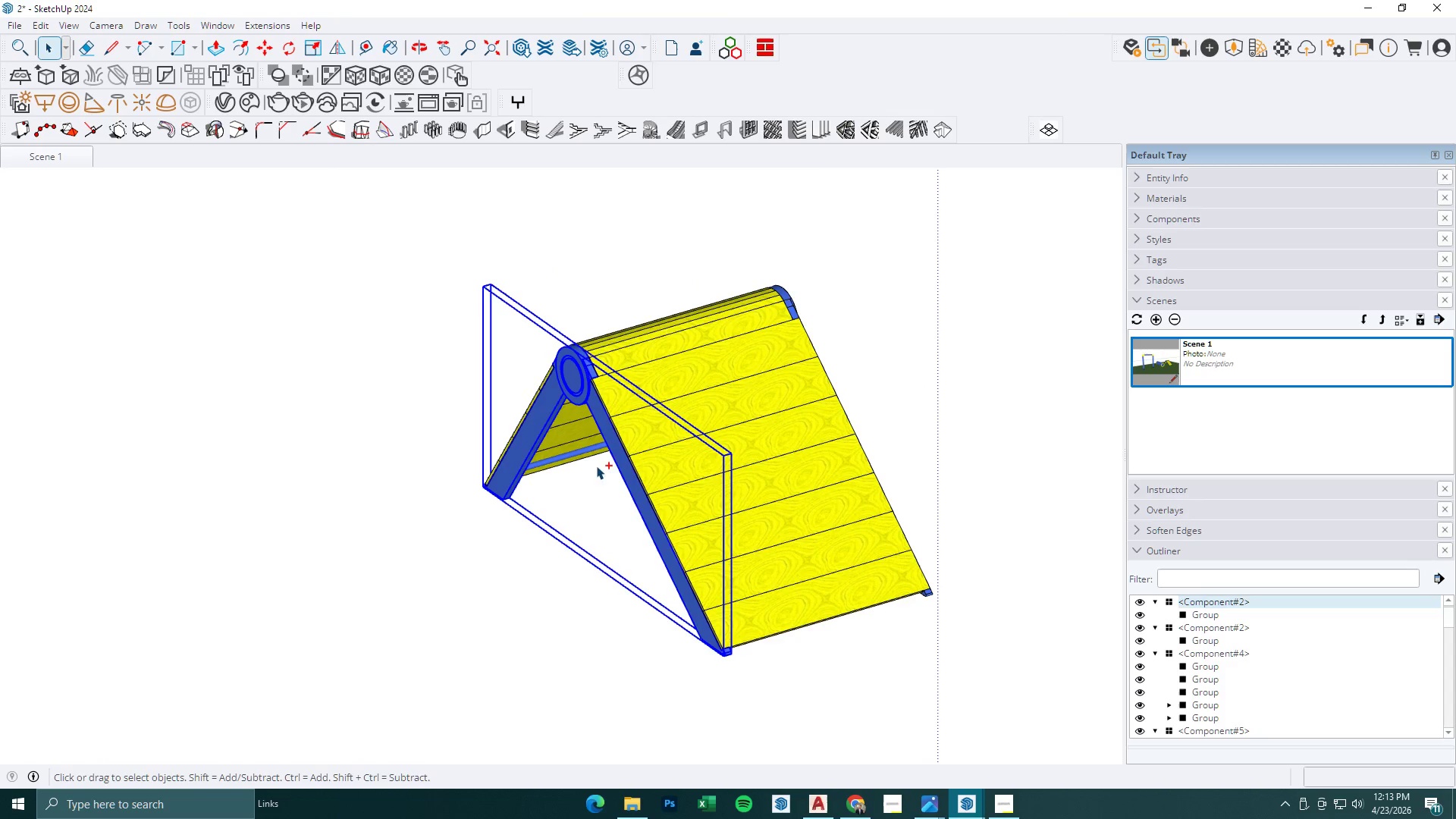 
key(M)
 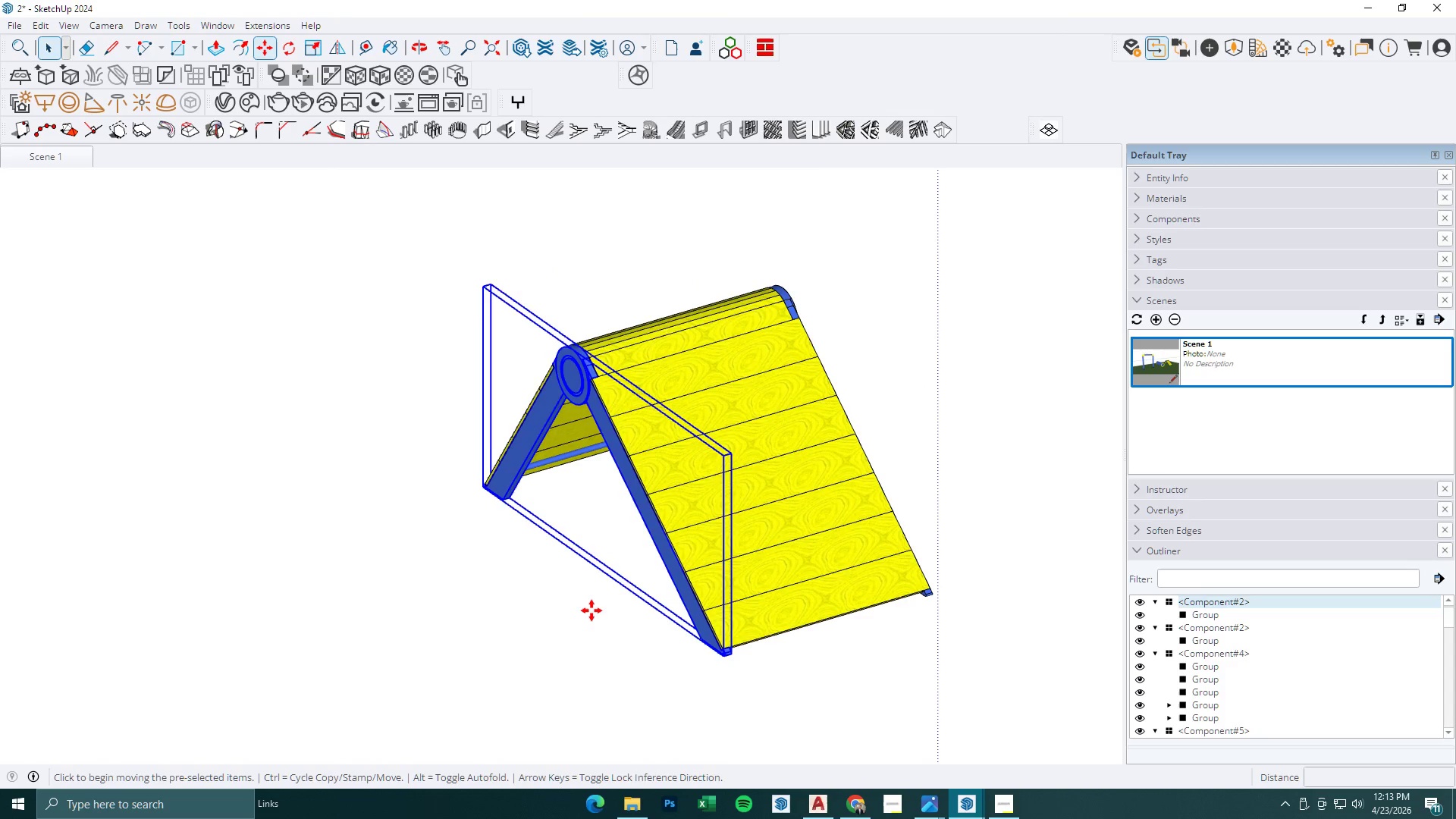 
left_click([592, 610])
 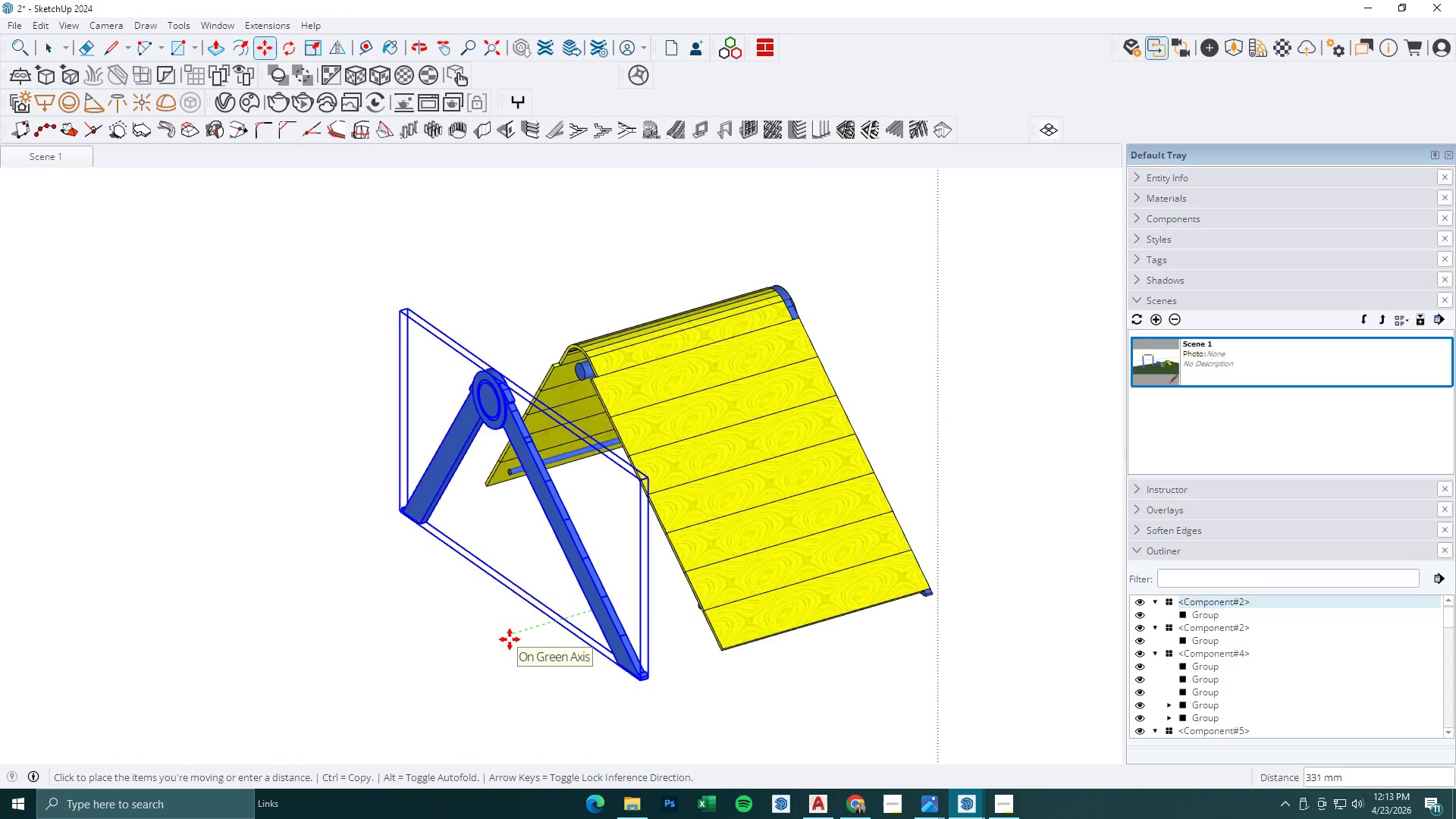 
wait(6.86)
 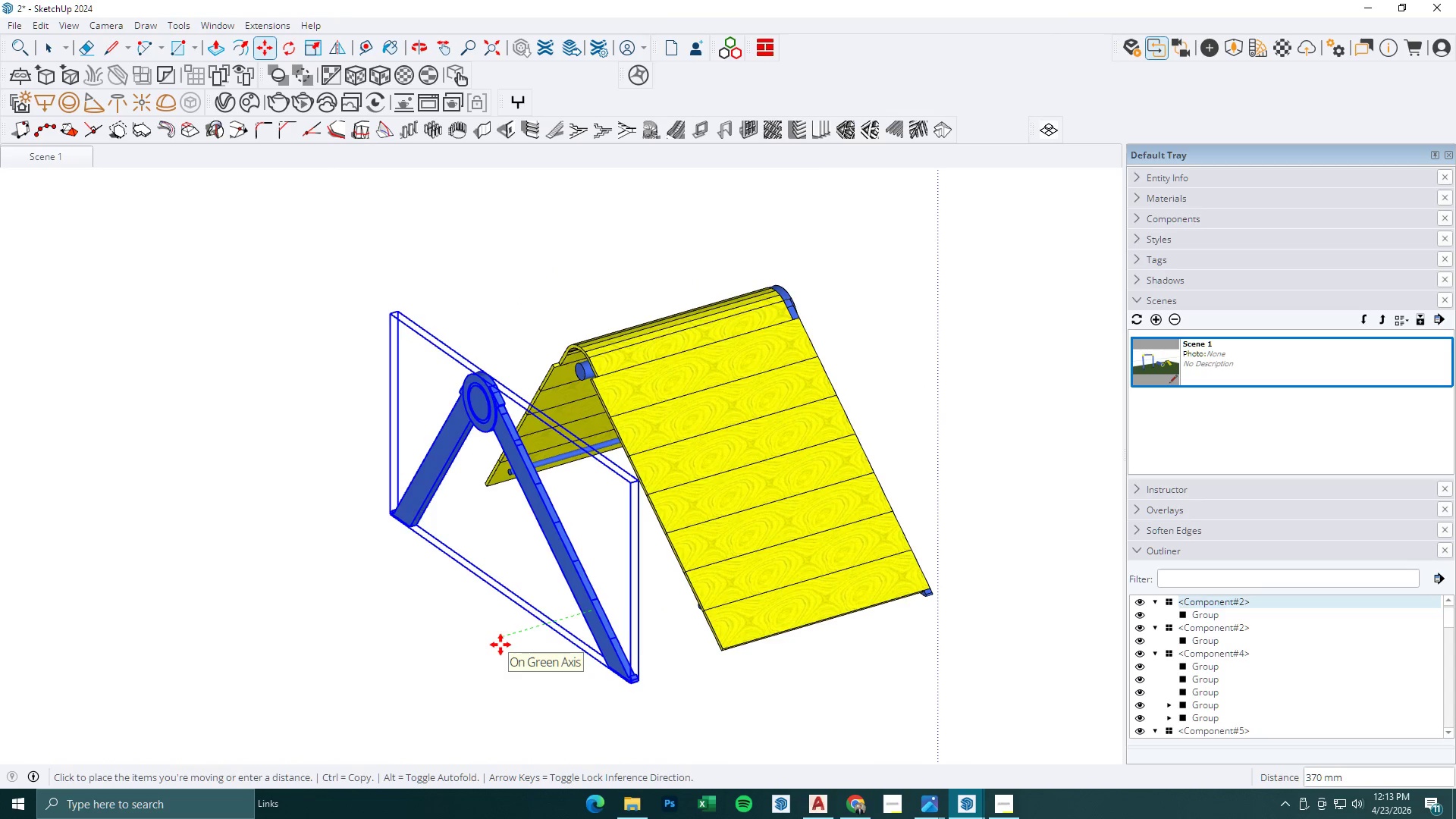 
key(Numpad2)
 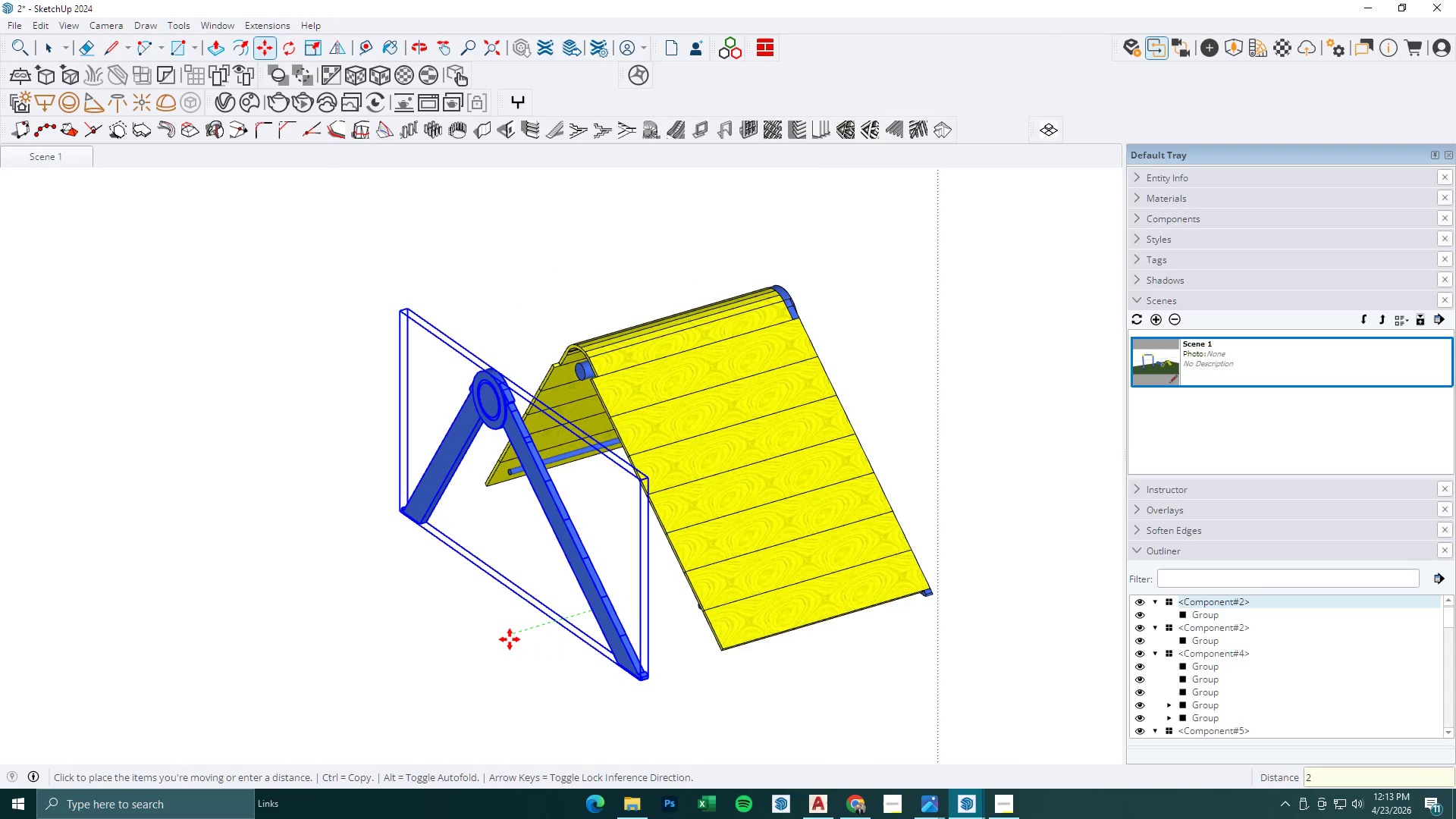 
key(Numpad0)
 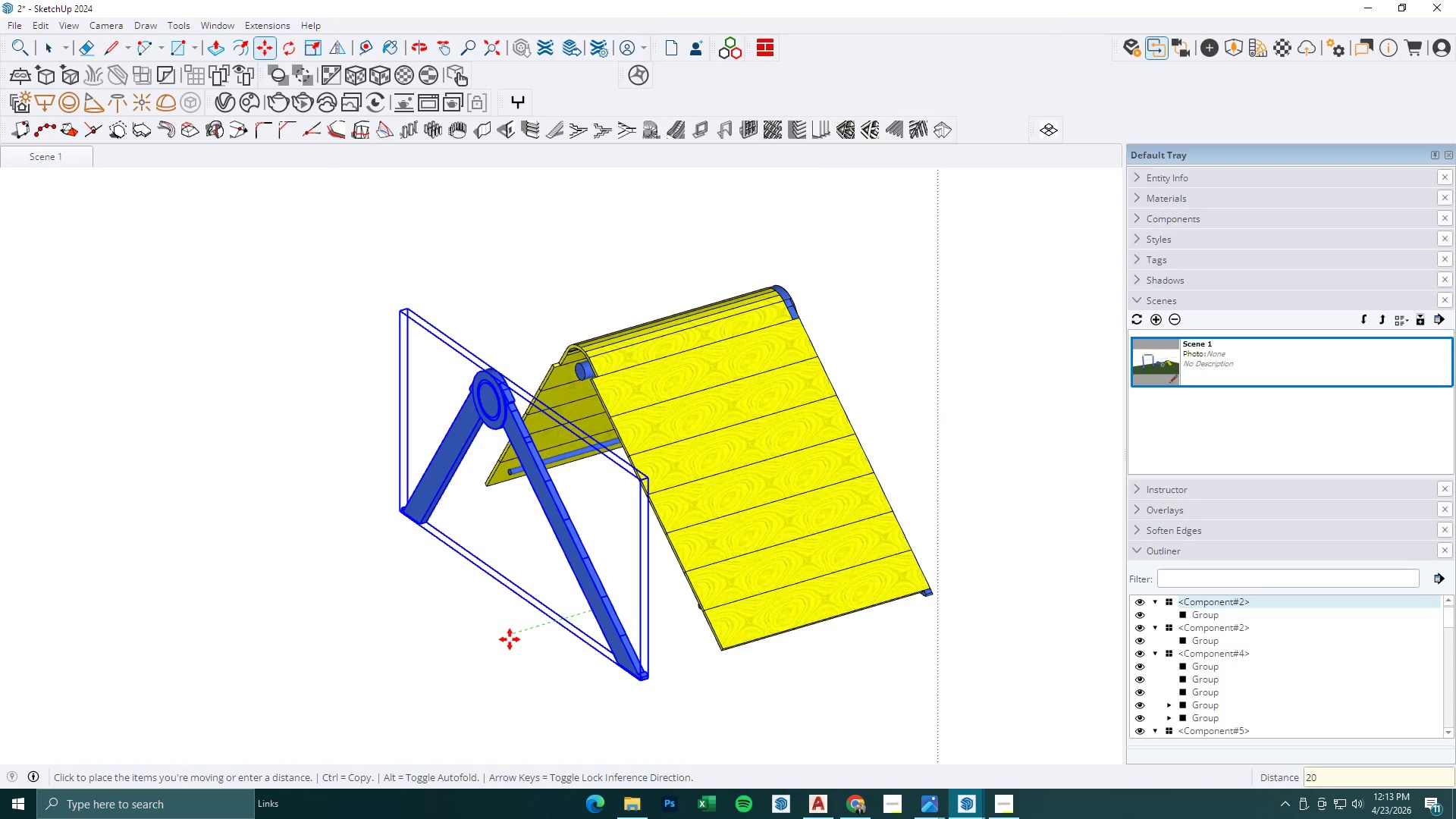 
key(Numpad0)
 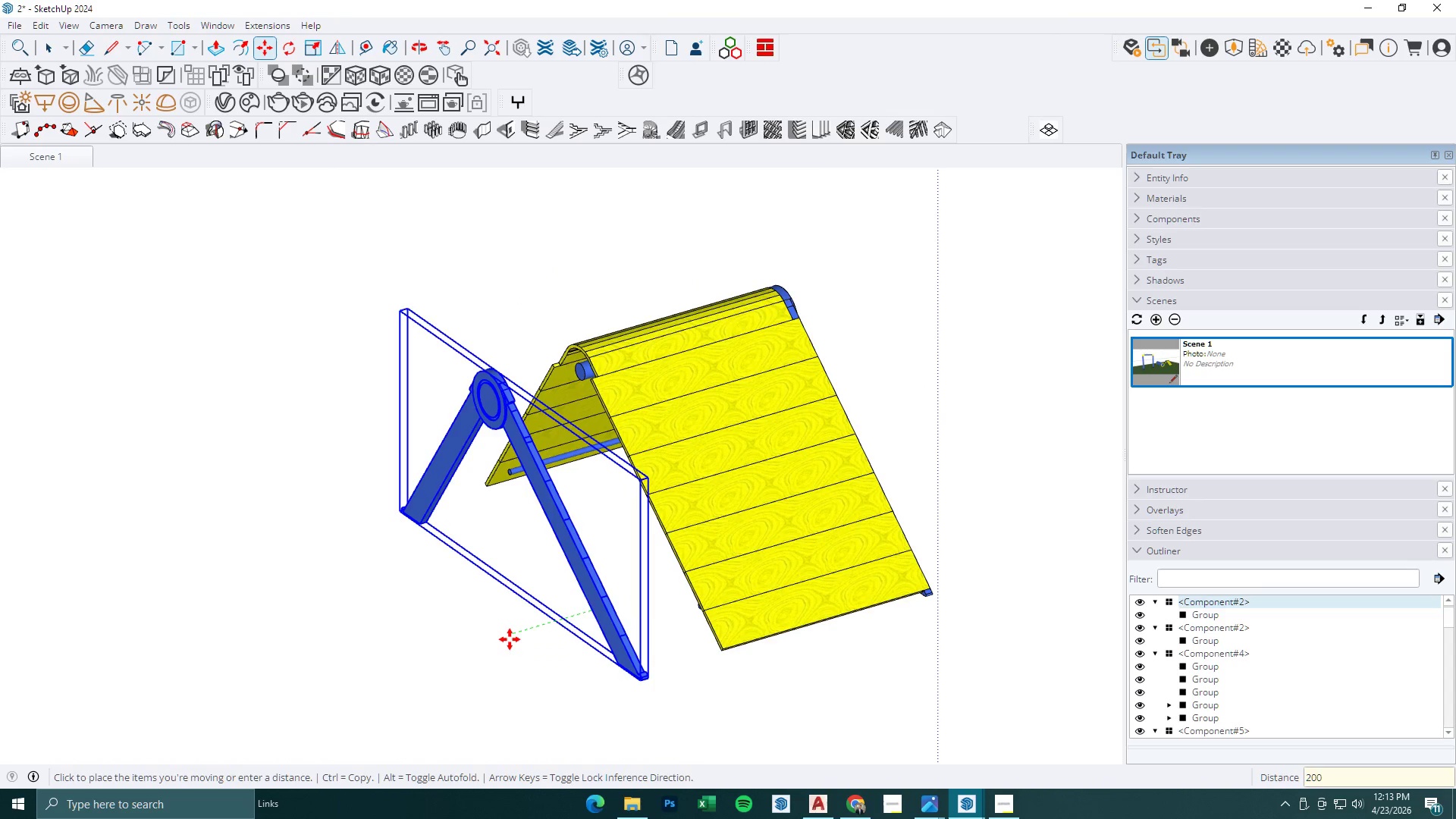 
key(NumpadEnter)
 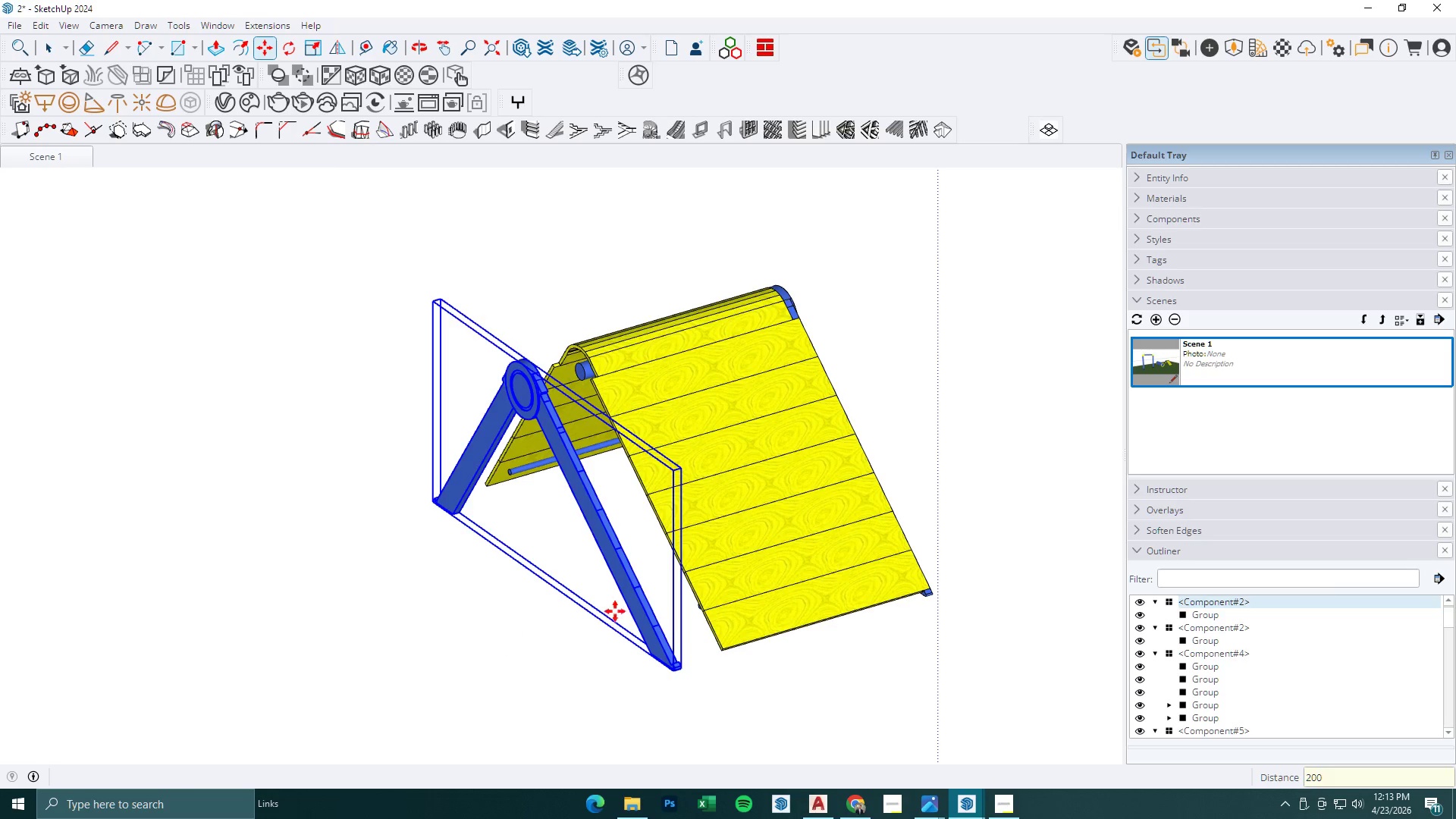 
key(Space)
 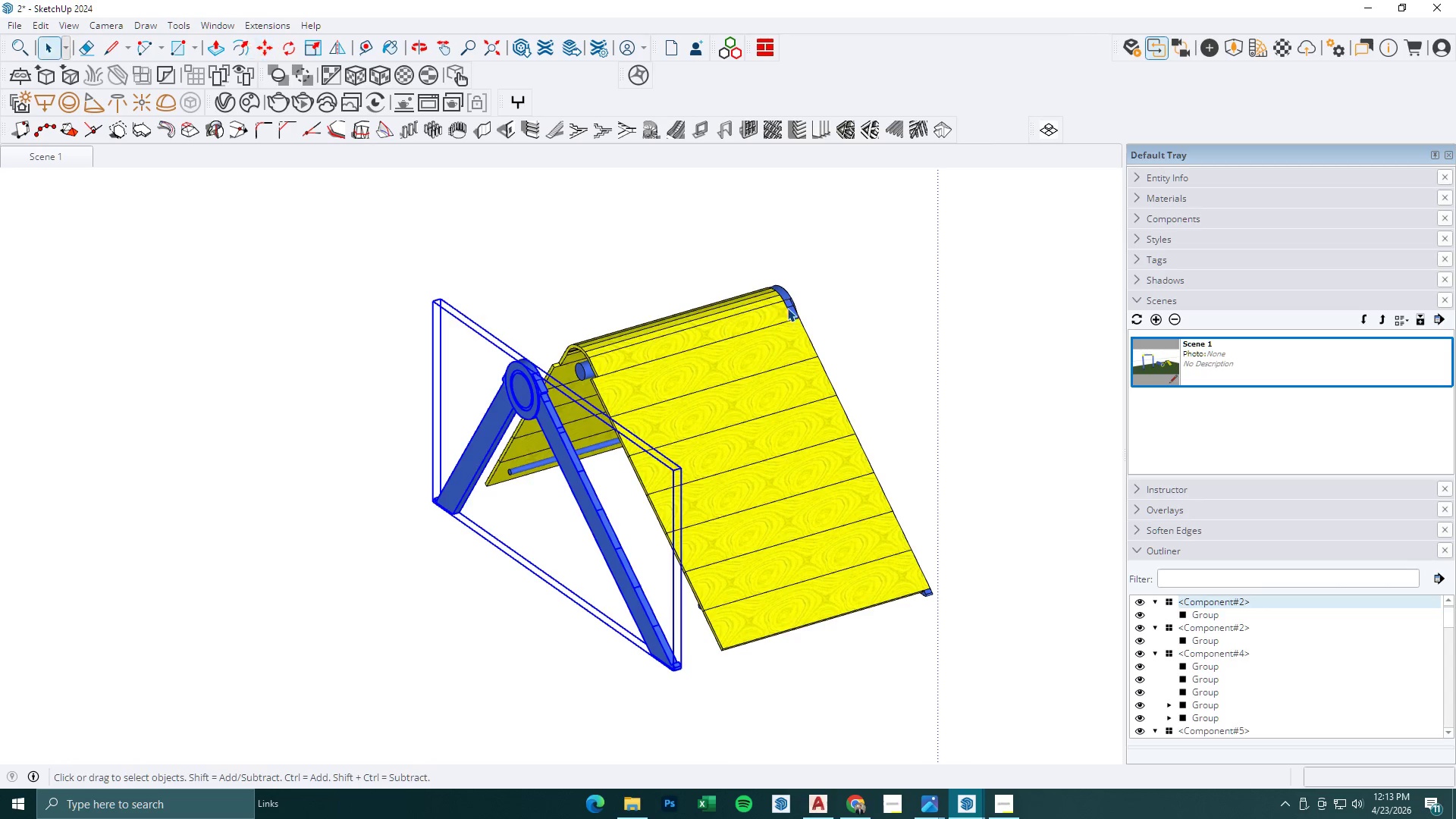 
left_click([787, 305])
 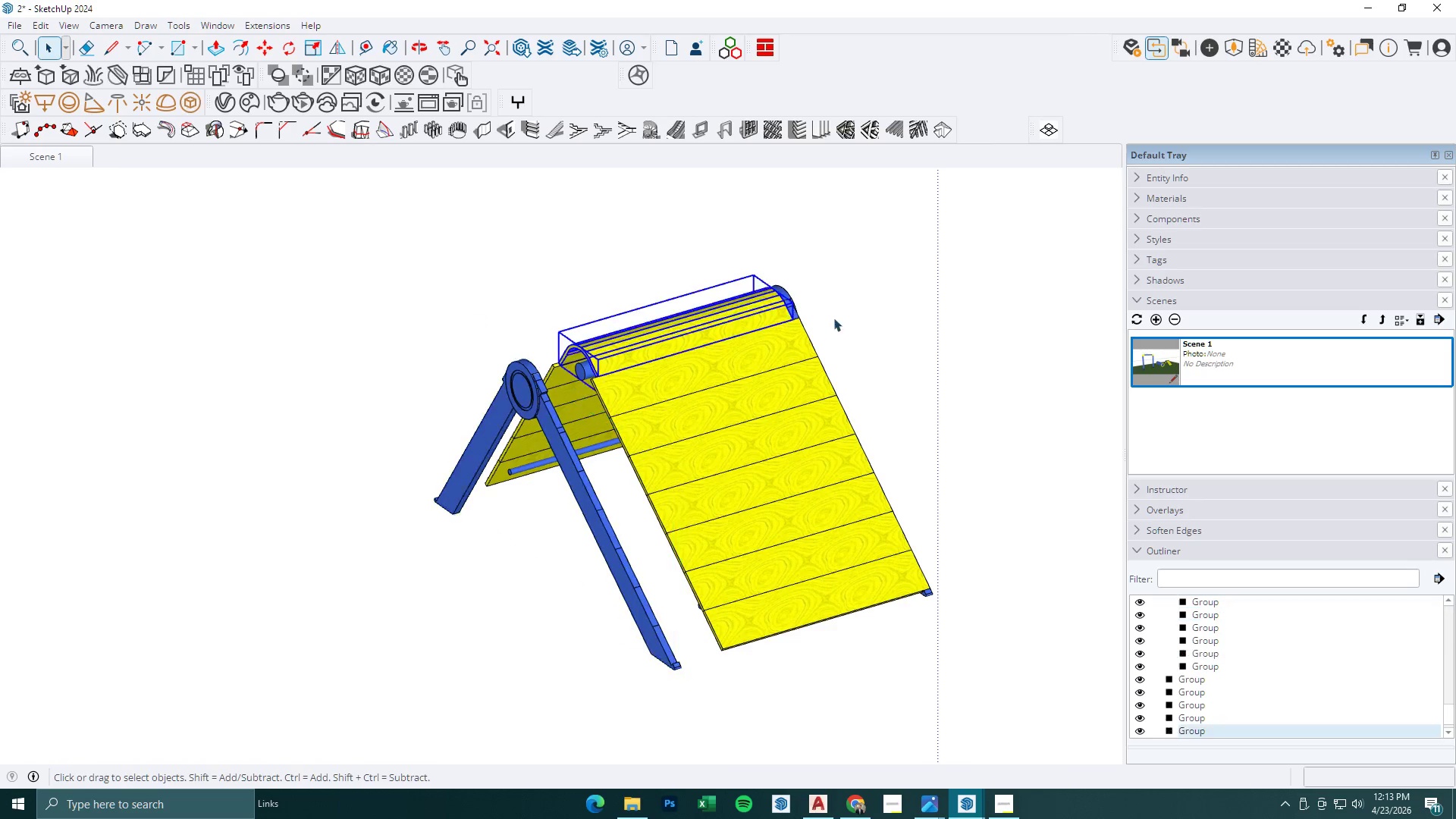 
key(M)
 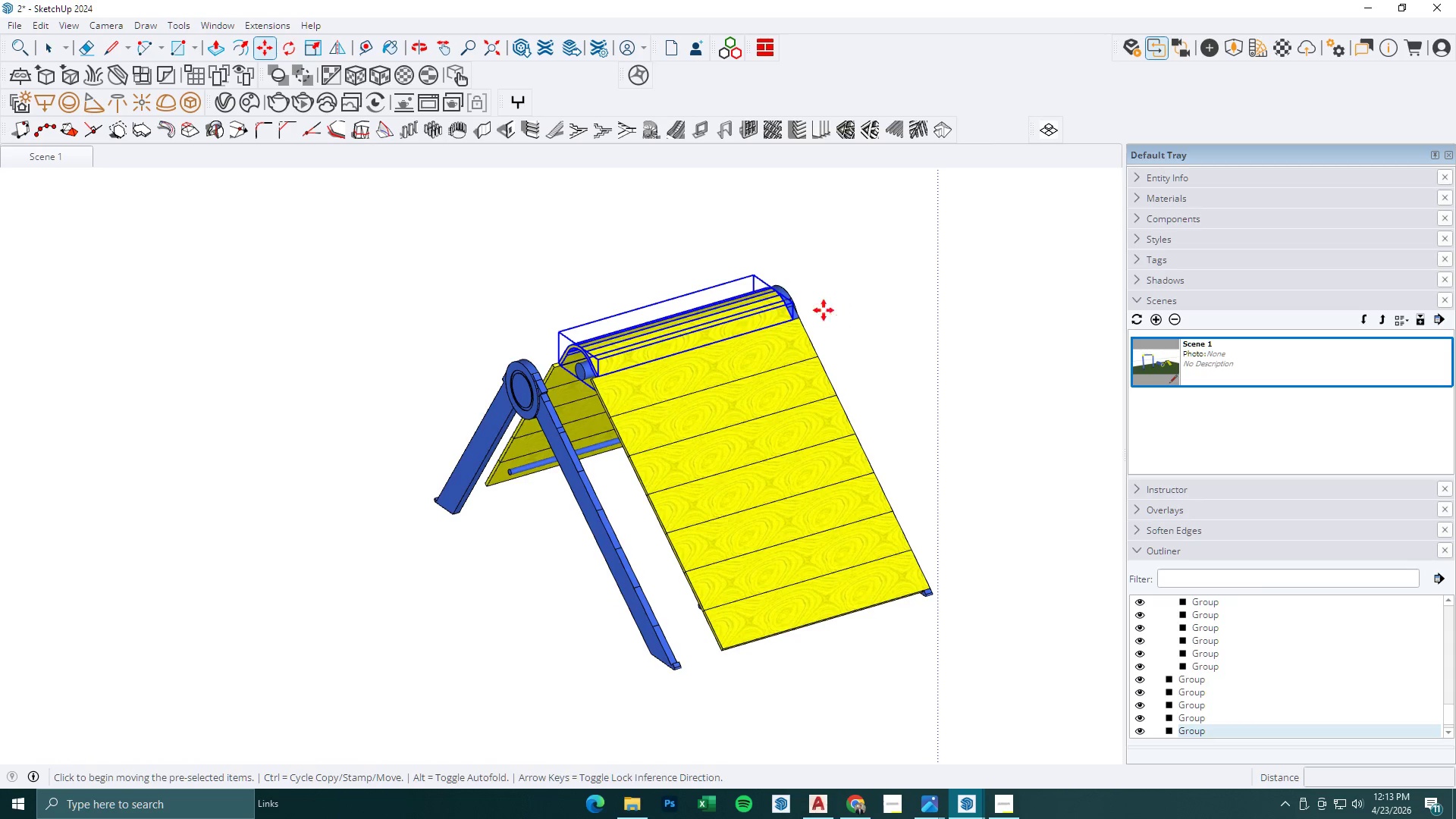 
key(Space)
 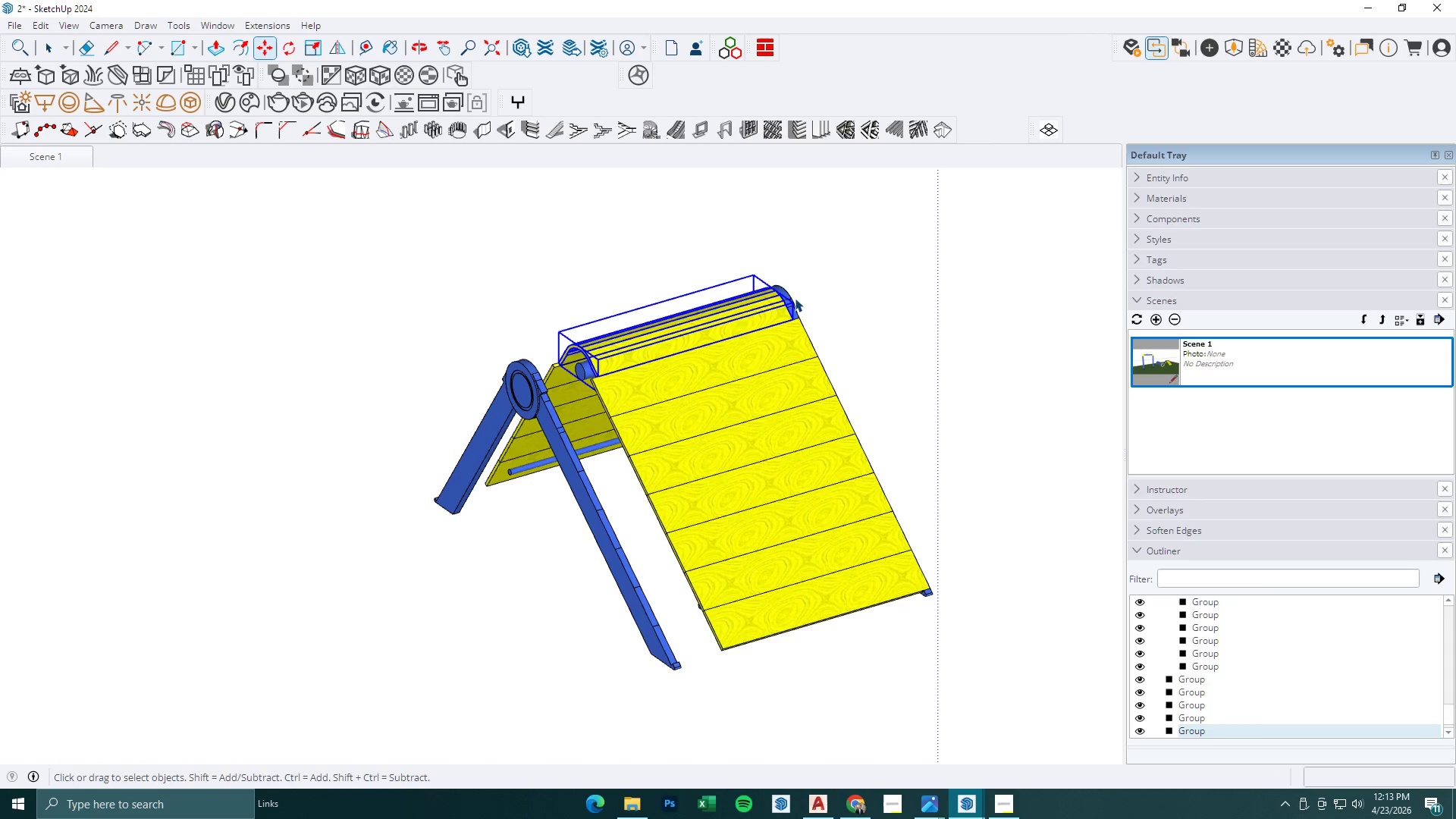 
left_click([792, 298])
 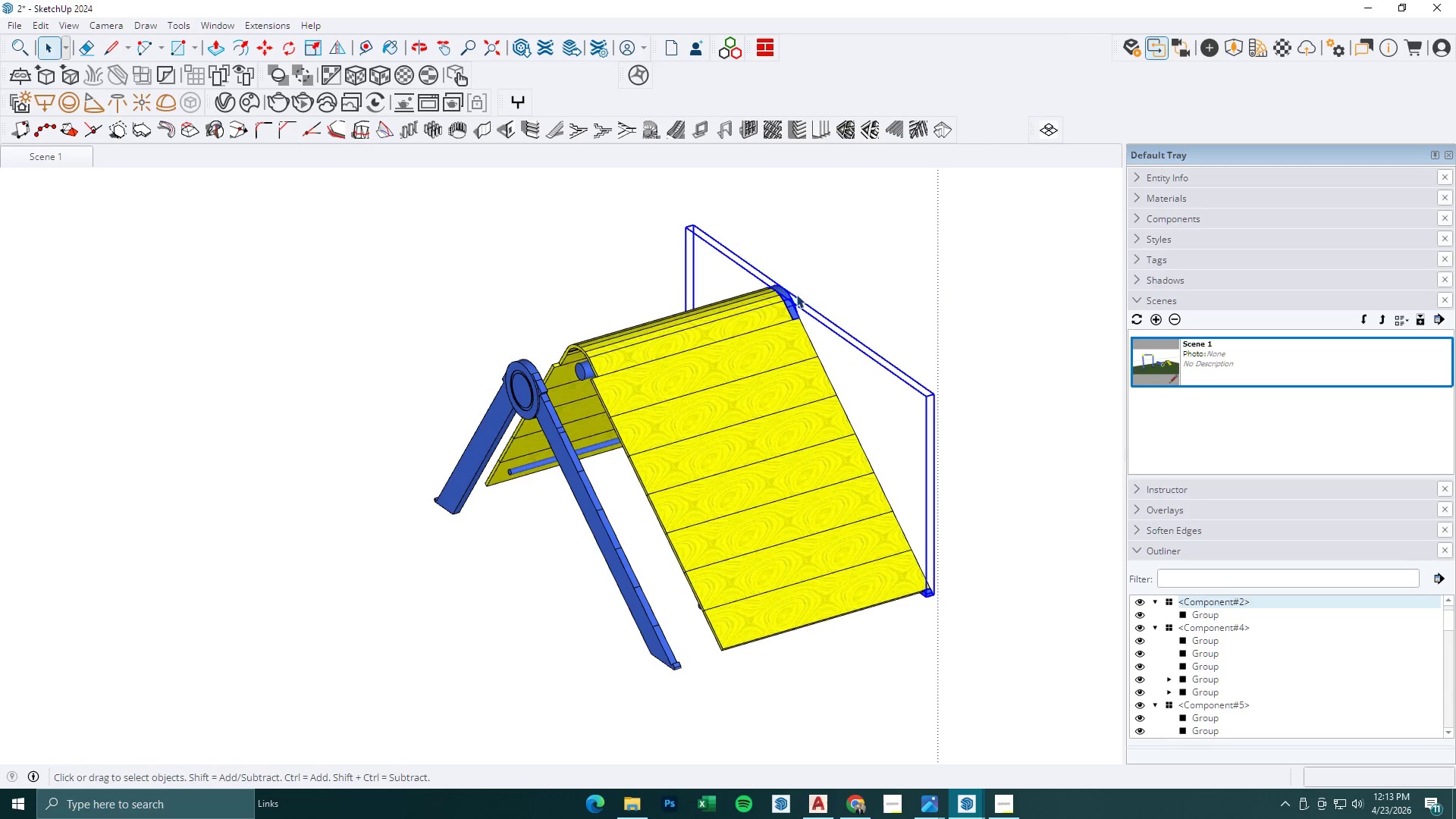 
key(M)
 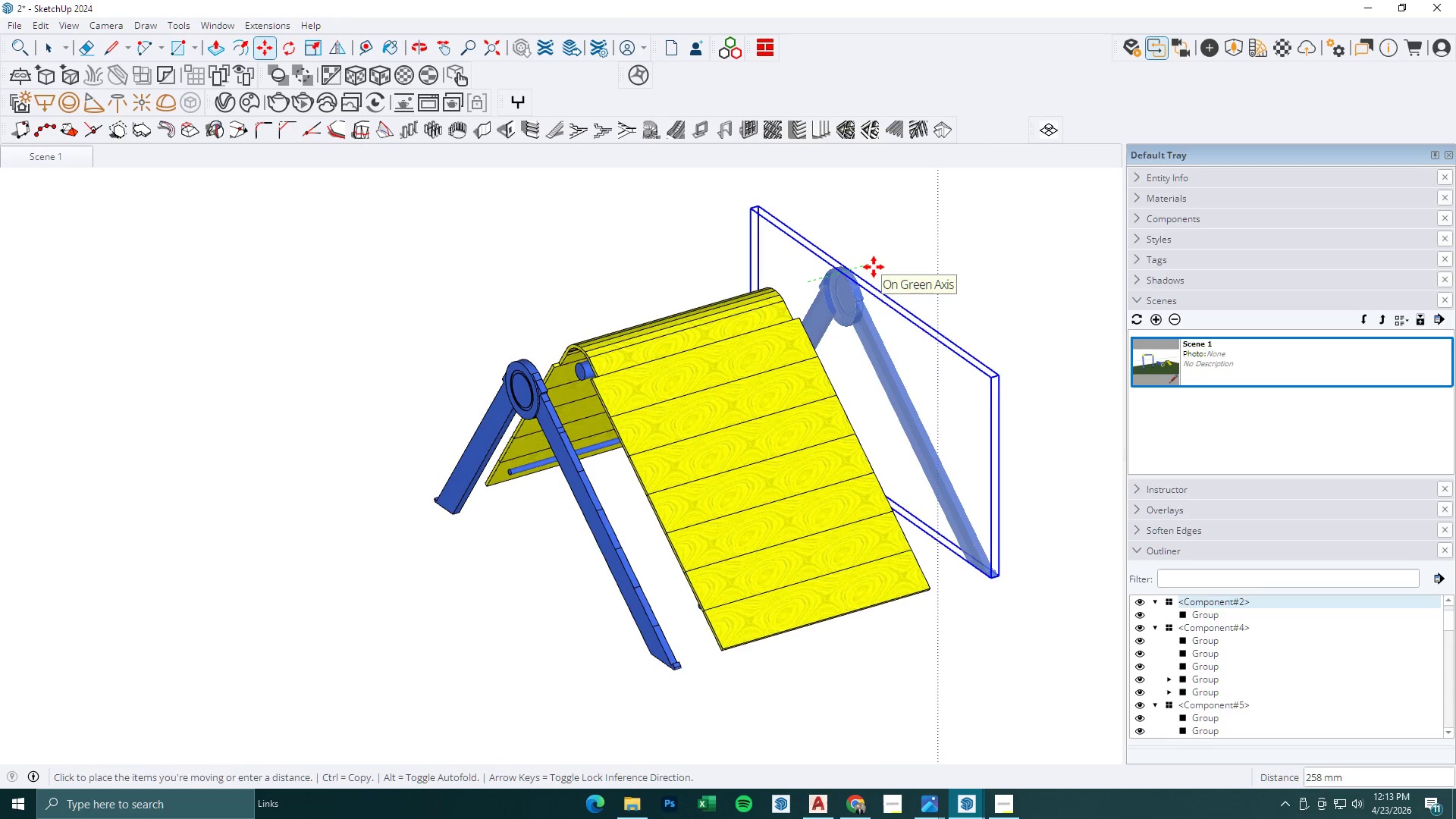 
key(Numpad2)
 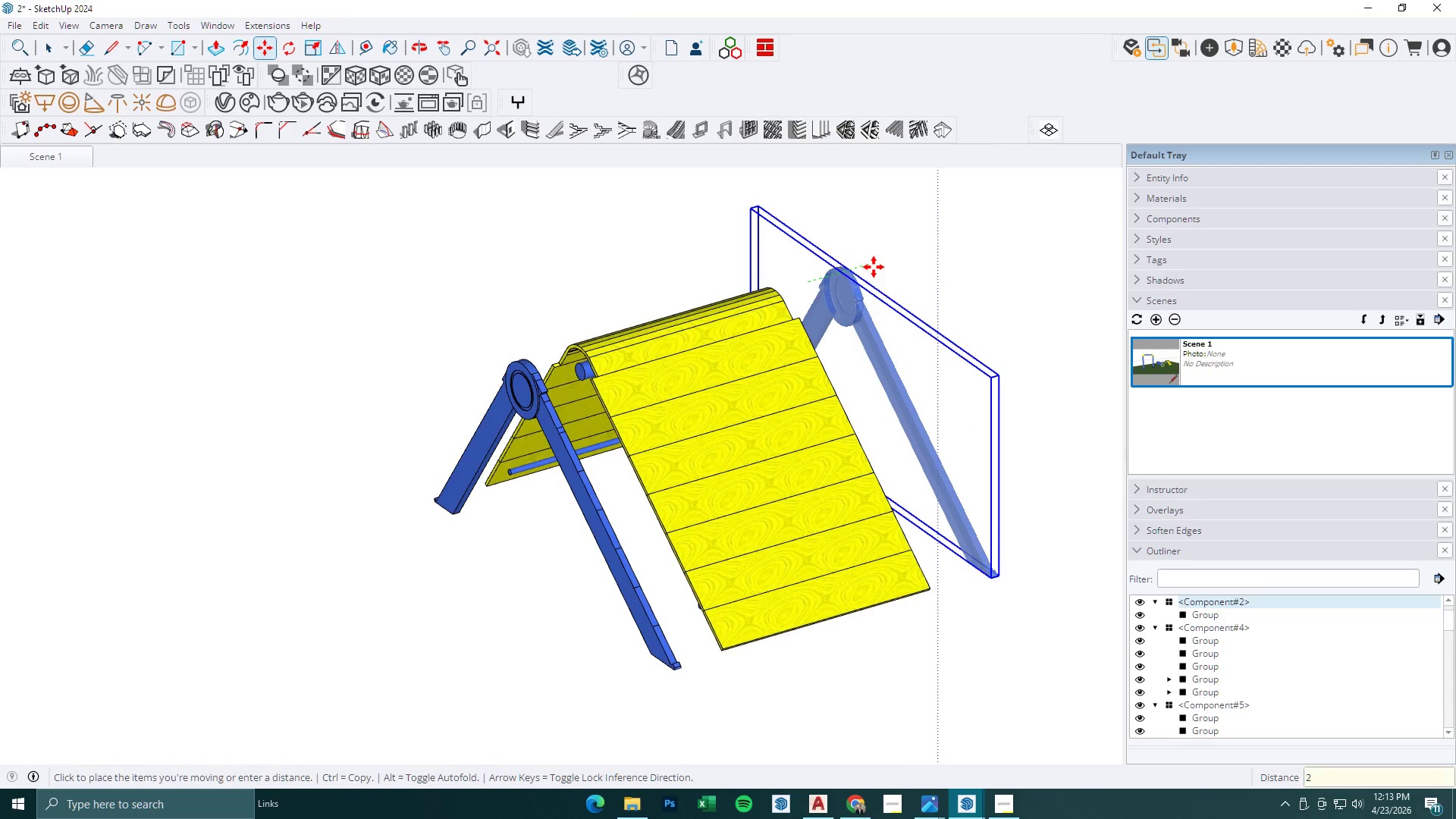 
key(Numpad0)
 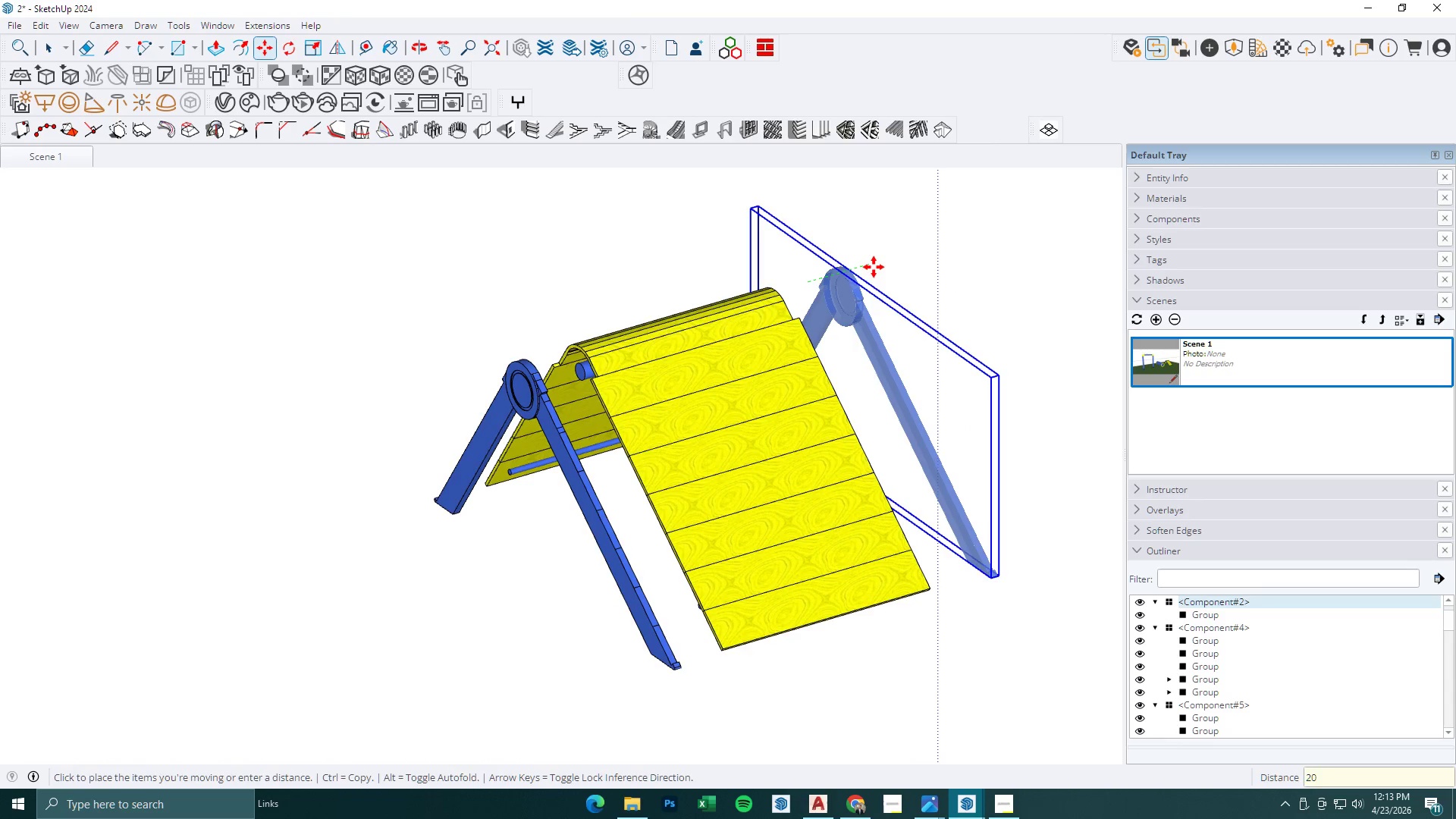 
key(Numpad0)
 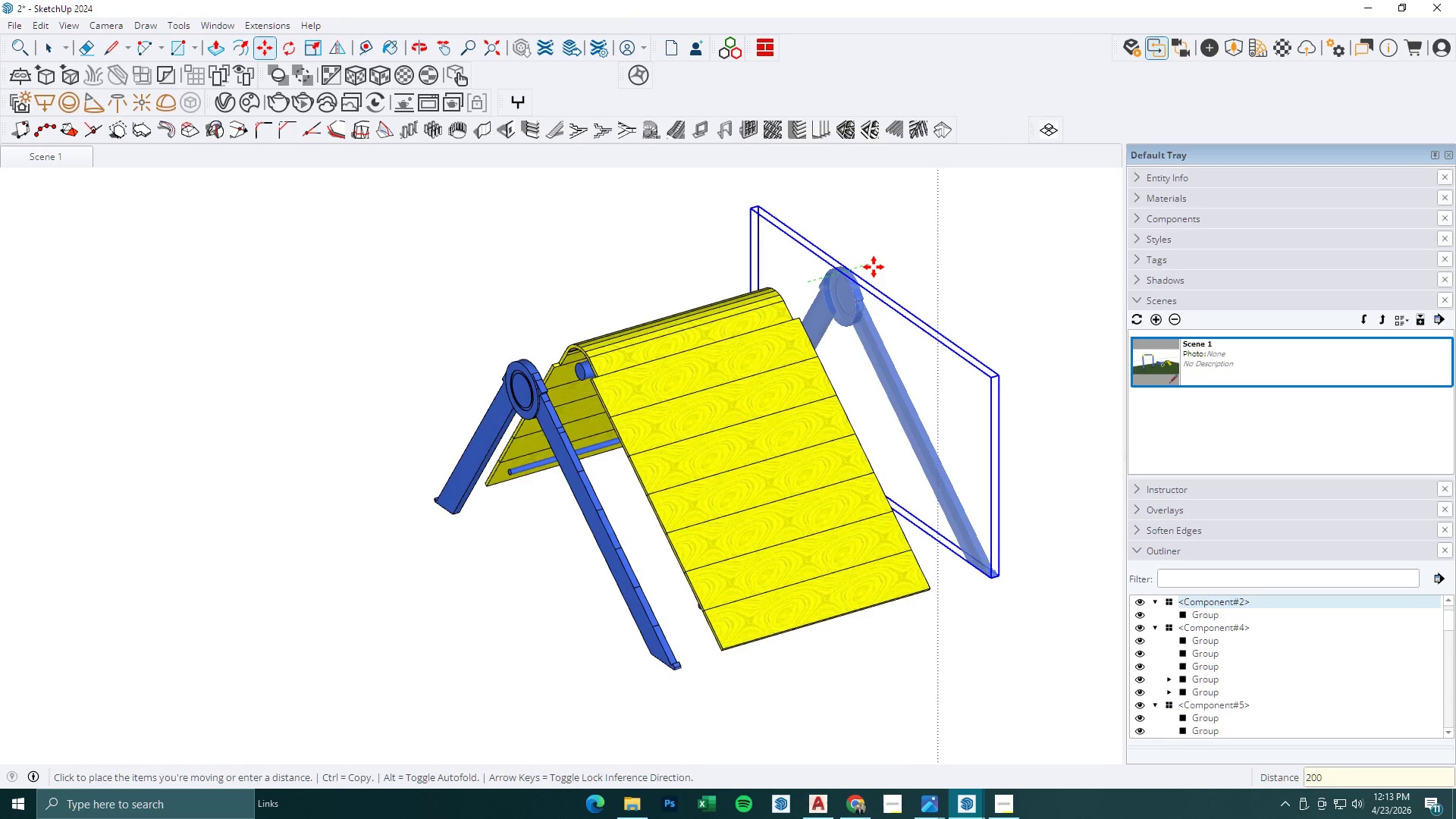 
key(NumpadEnter)
 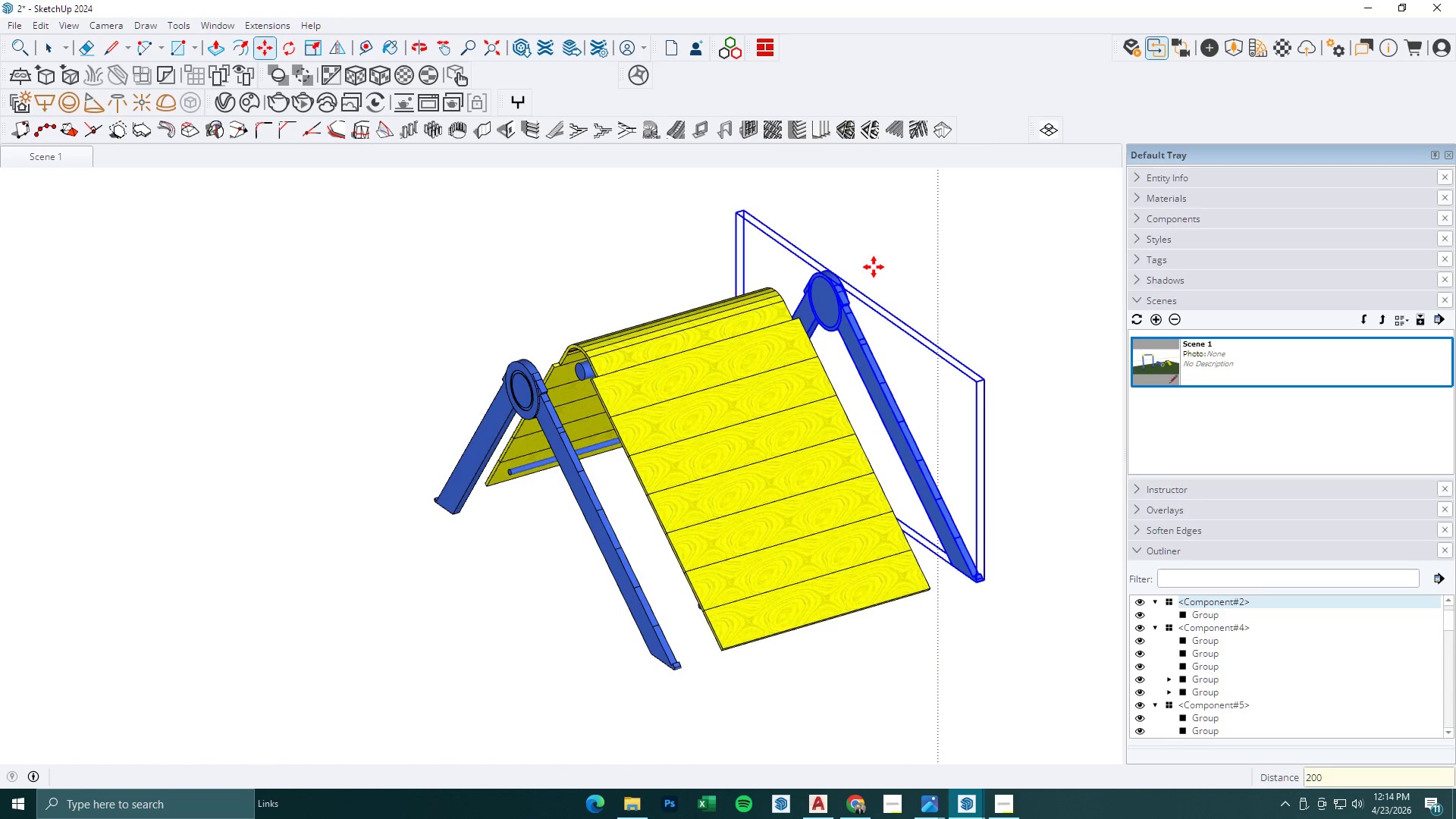 
key(Space)
 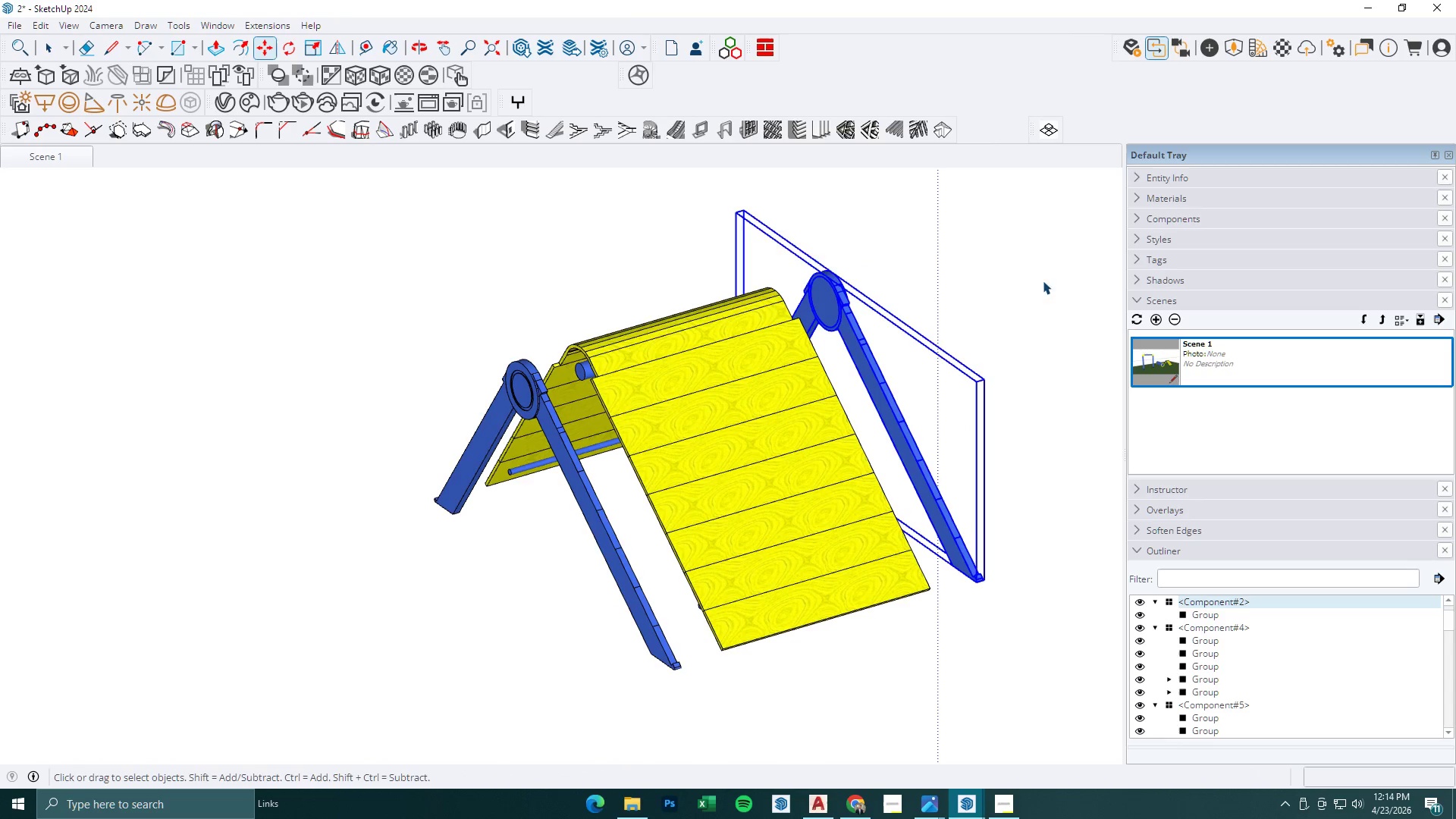 
left_click([1065, 281])
 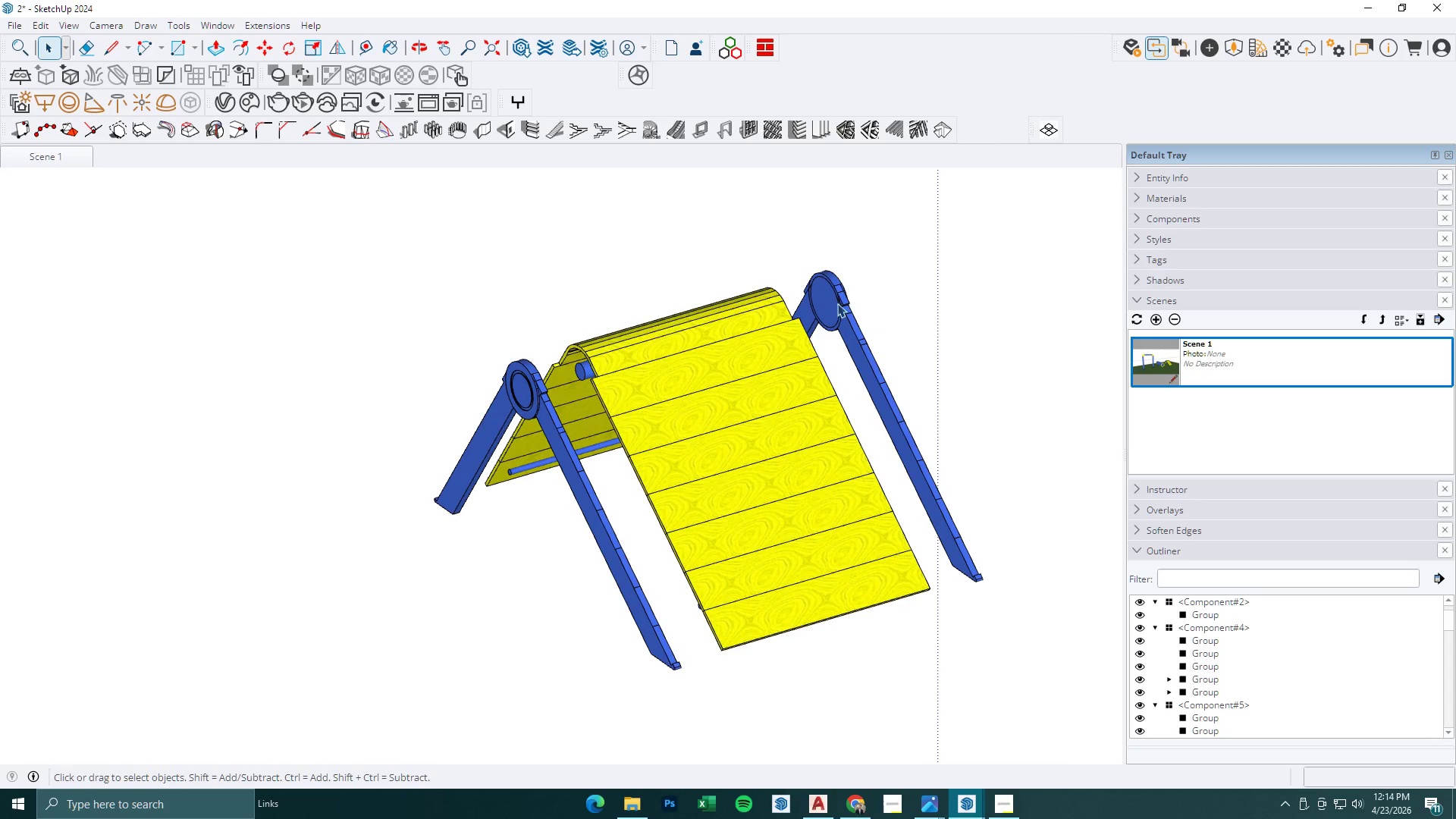 
wait(7.03)
 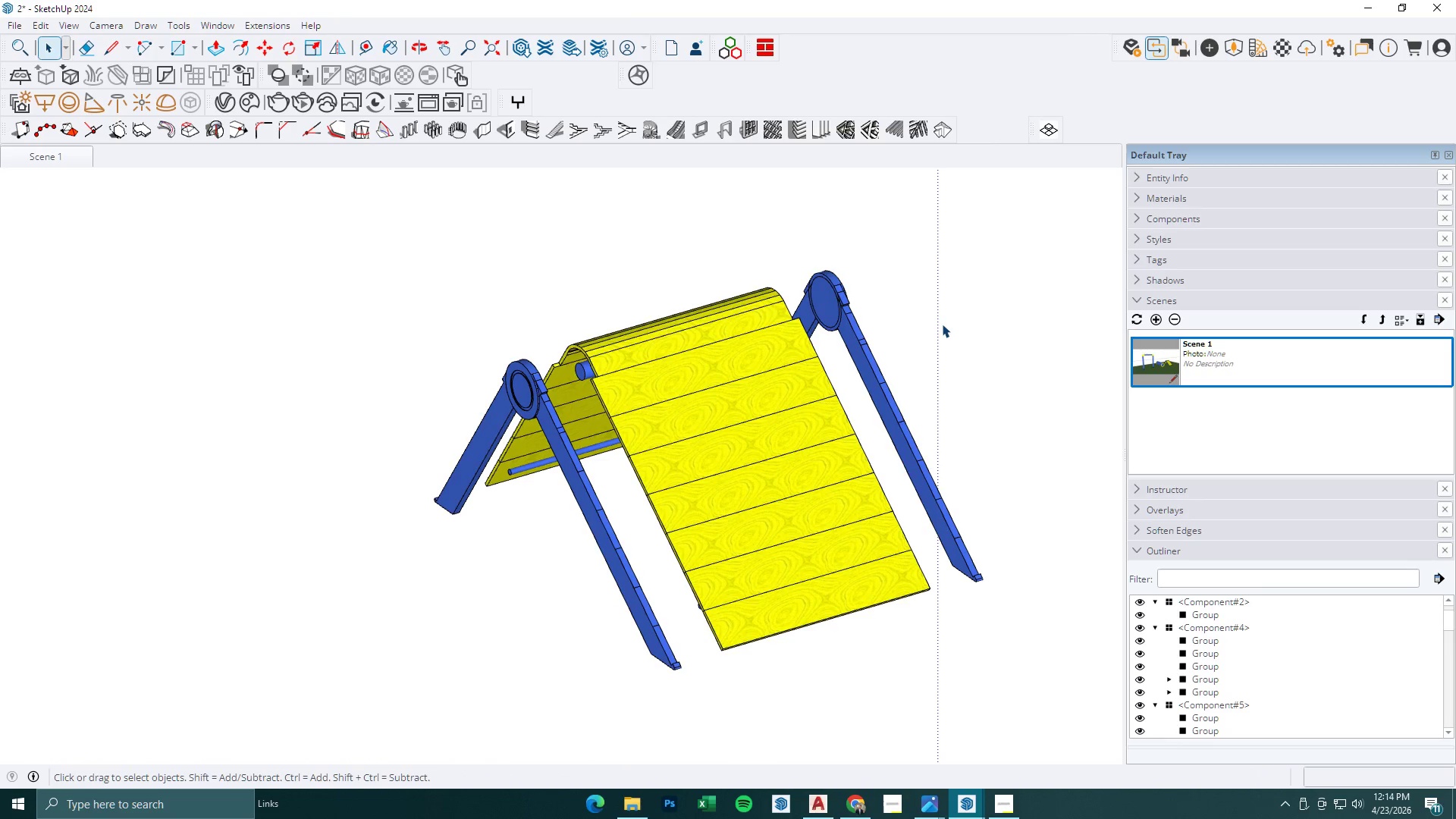 
left_click([19, 21])
 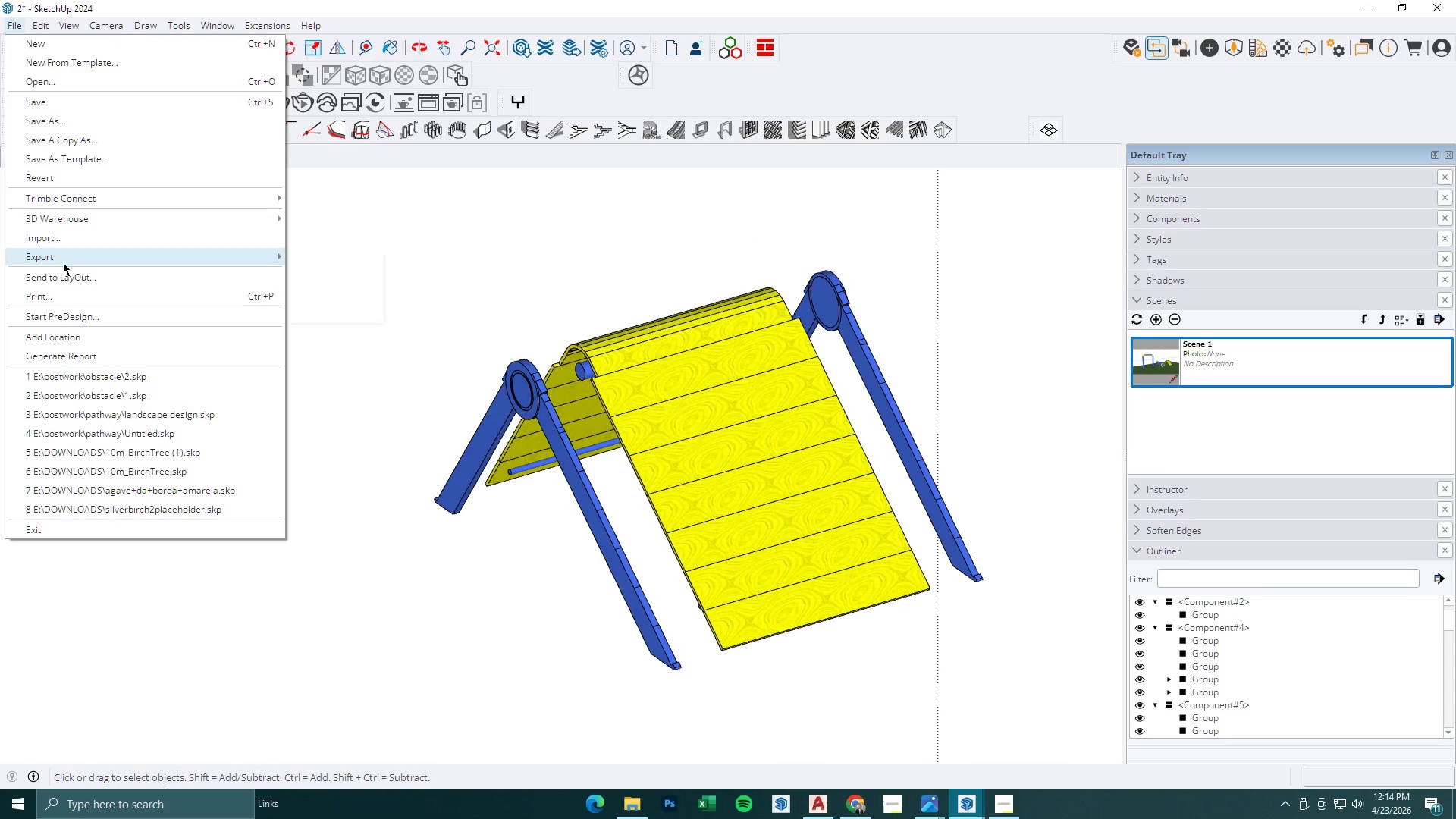 
double_click([334, 273])
 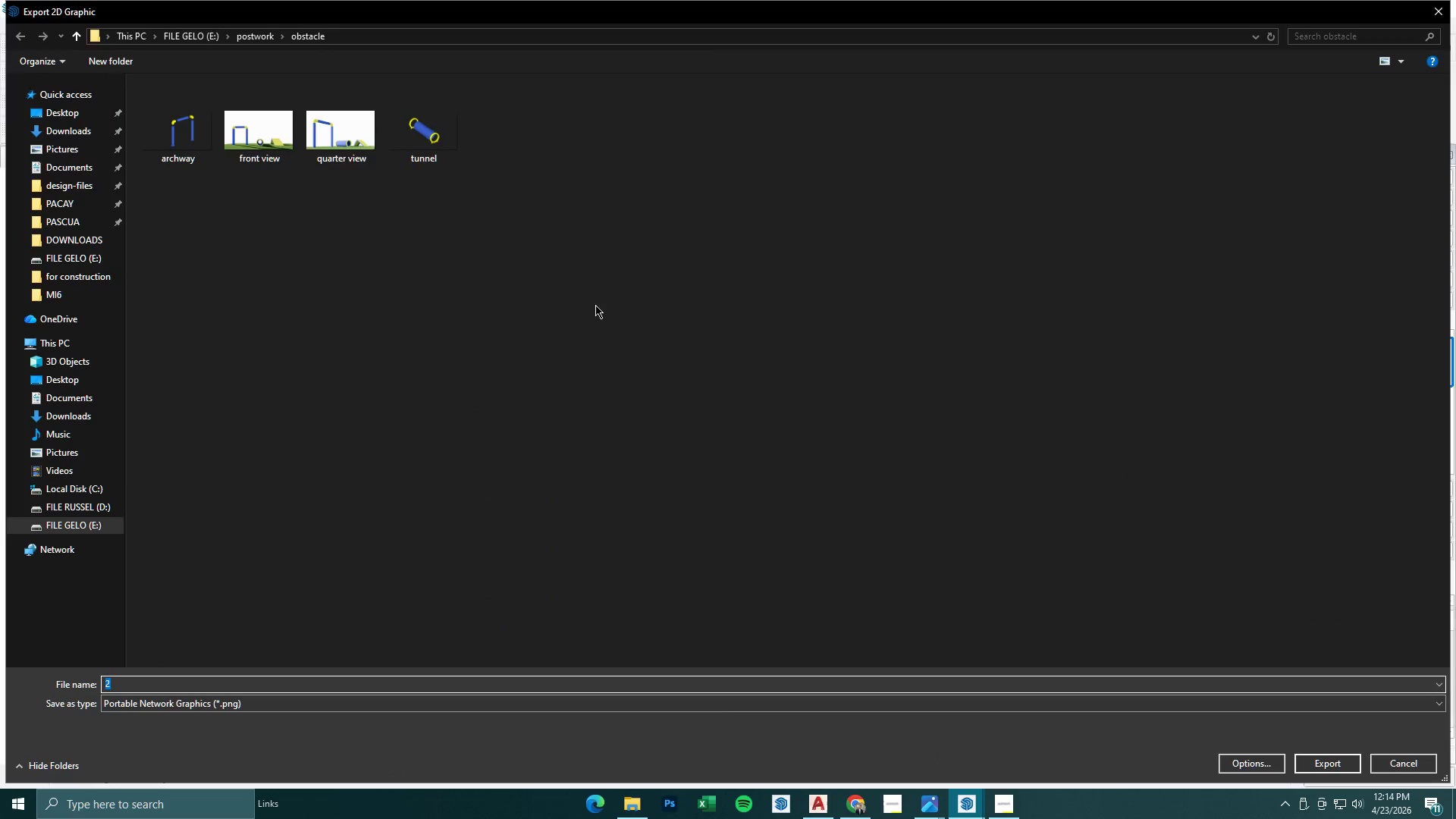 
type(slides)
 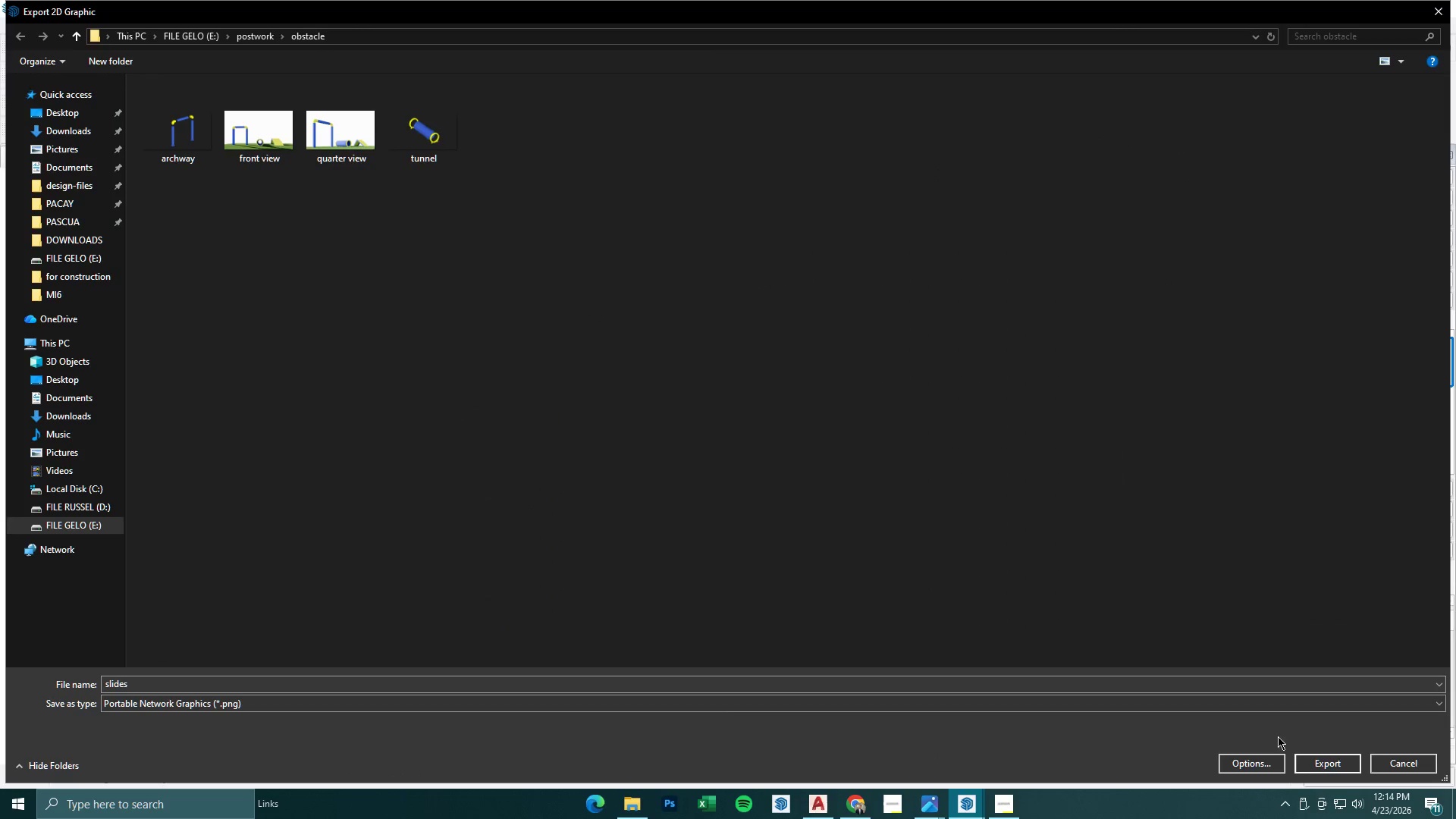 
left_click([1323, 767])
 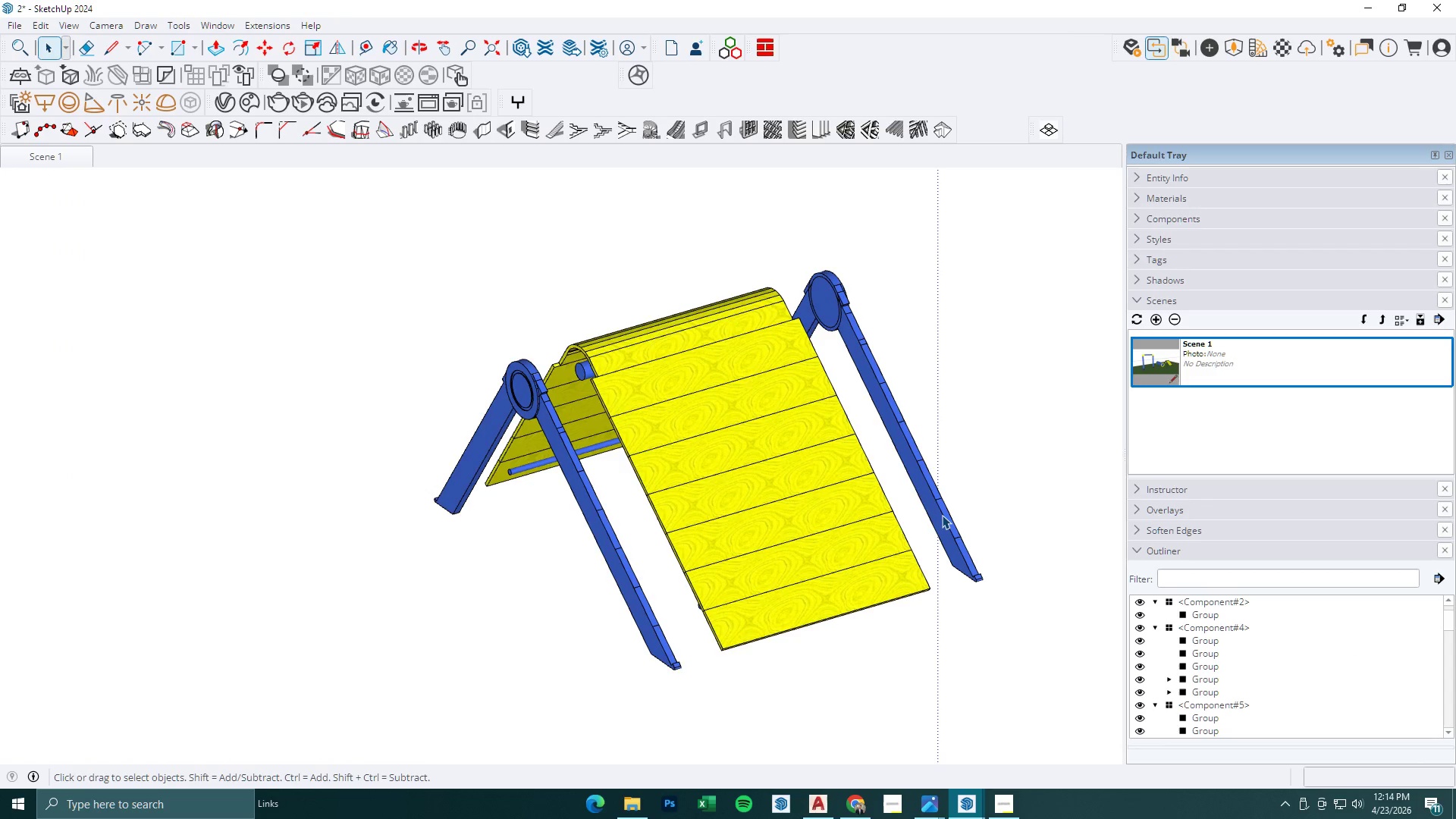 
left_click([793, 496])
 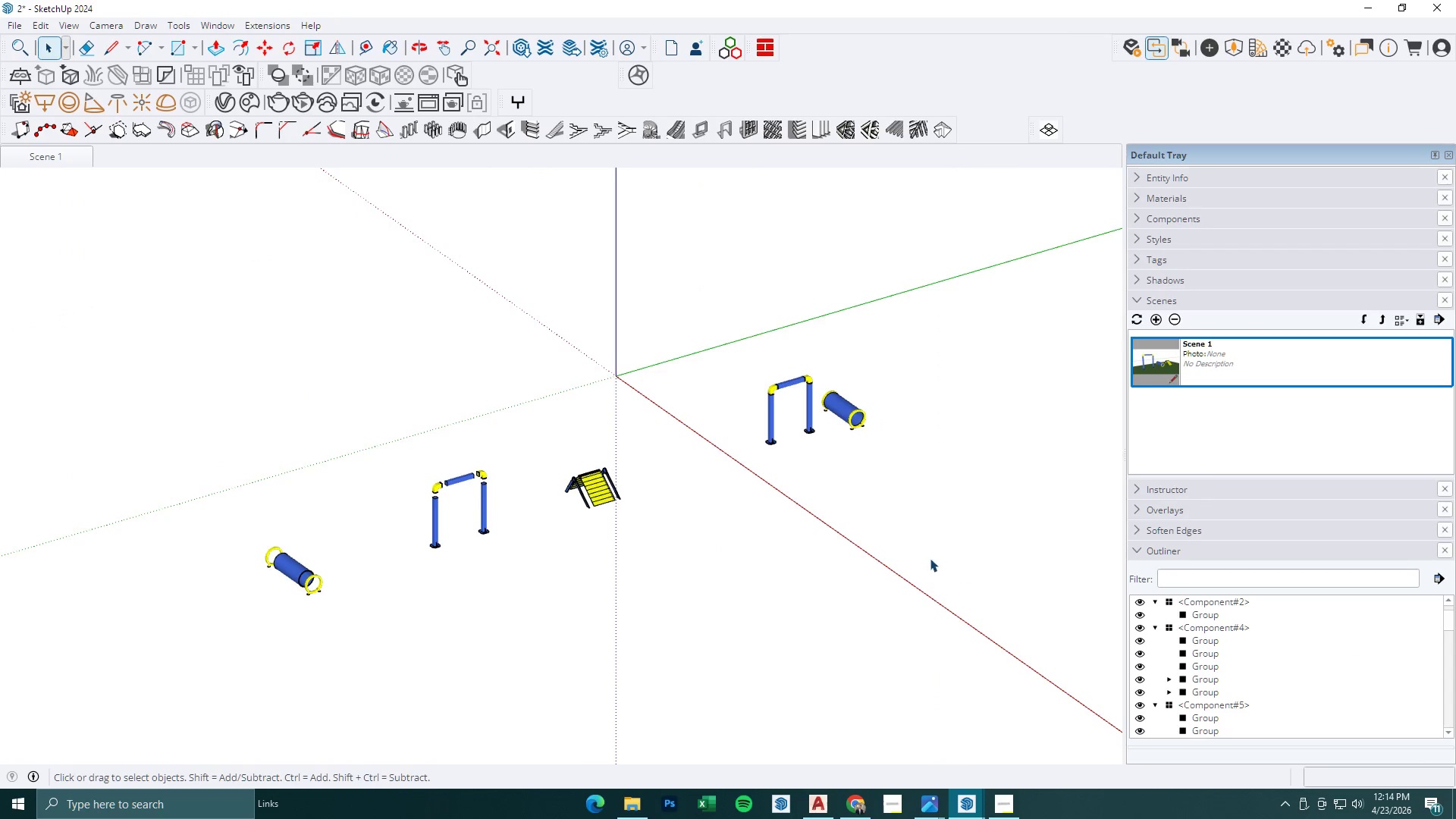 
scroll: coordinate [582, 496], scroll_direction: down, amount: 24.0
 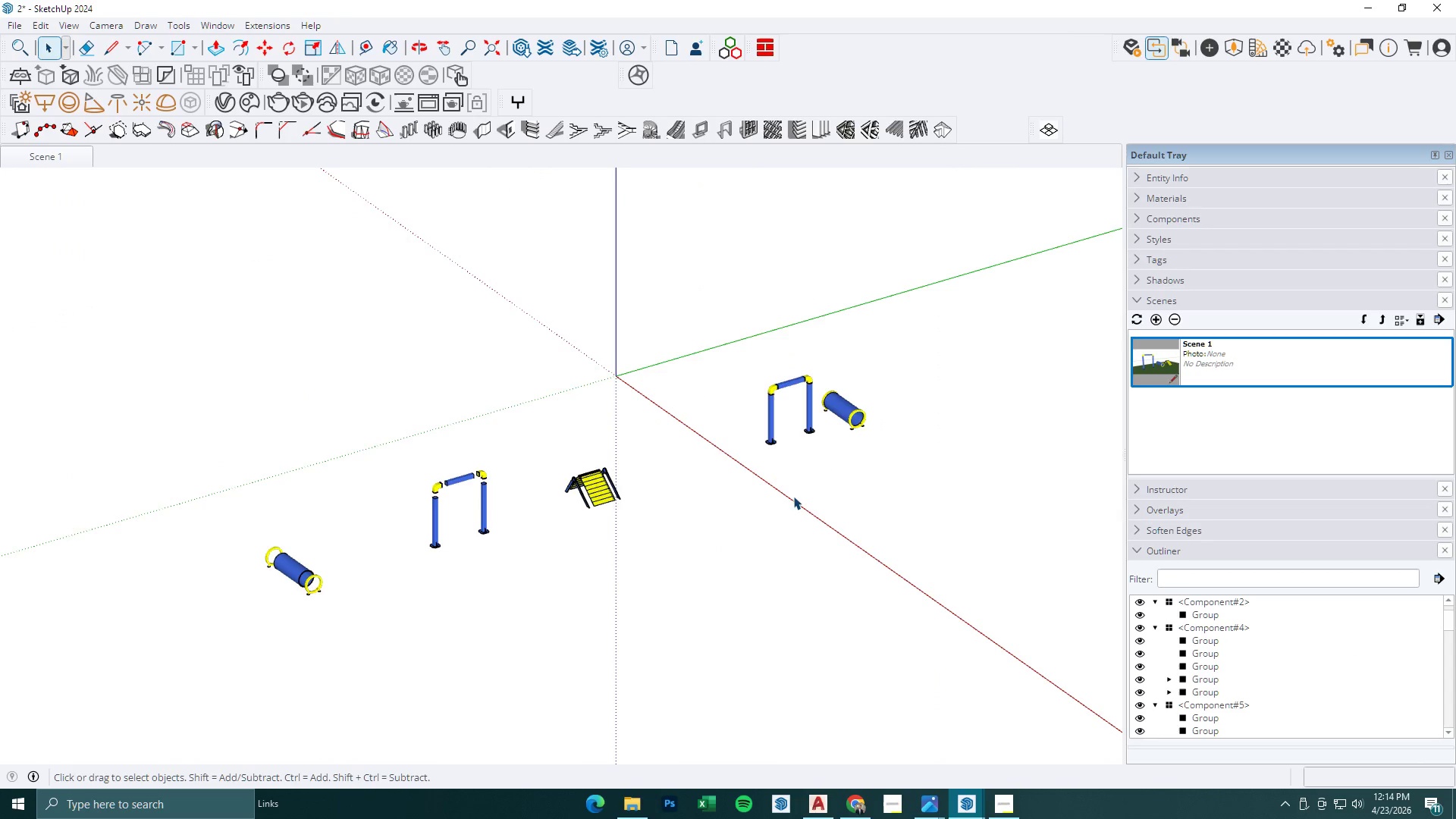 
scroll: coordinate [570, 464], scroll_direction: up, amount: 17.0
 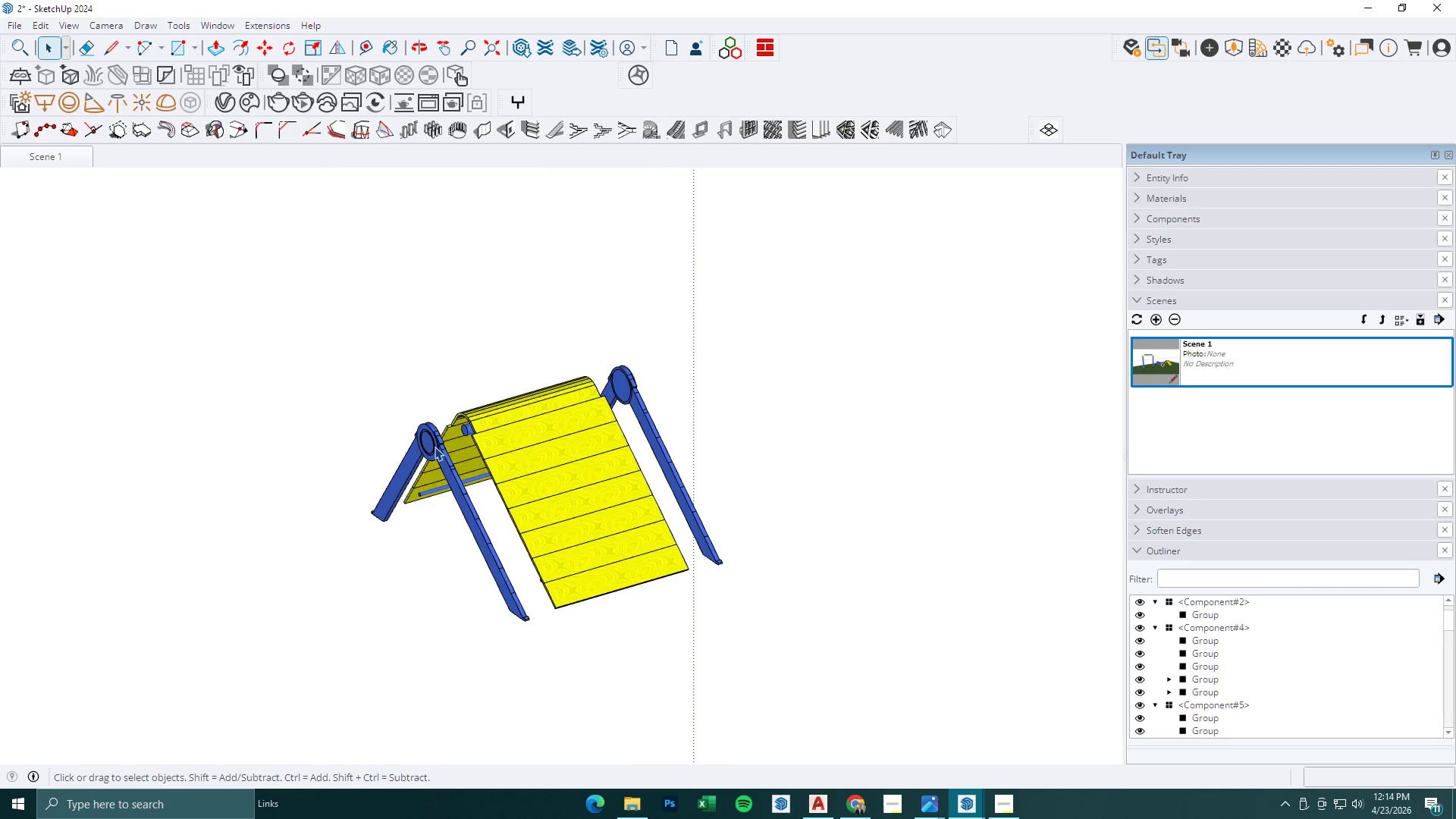 
left_click([434, 447])
 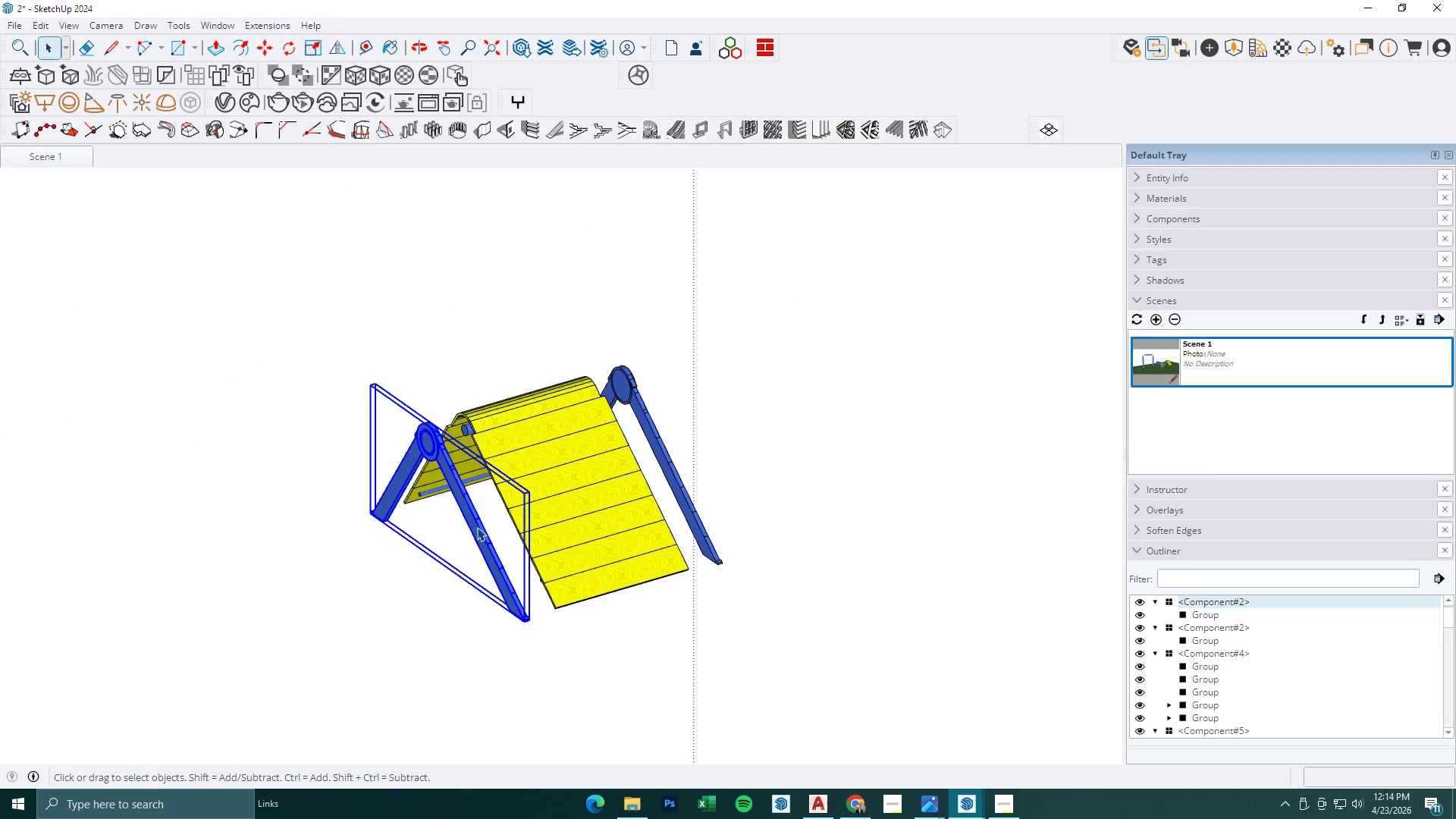 
key(M)
 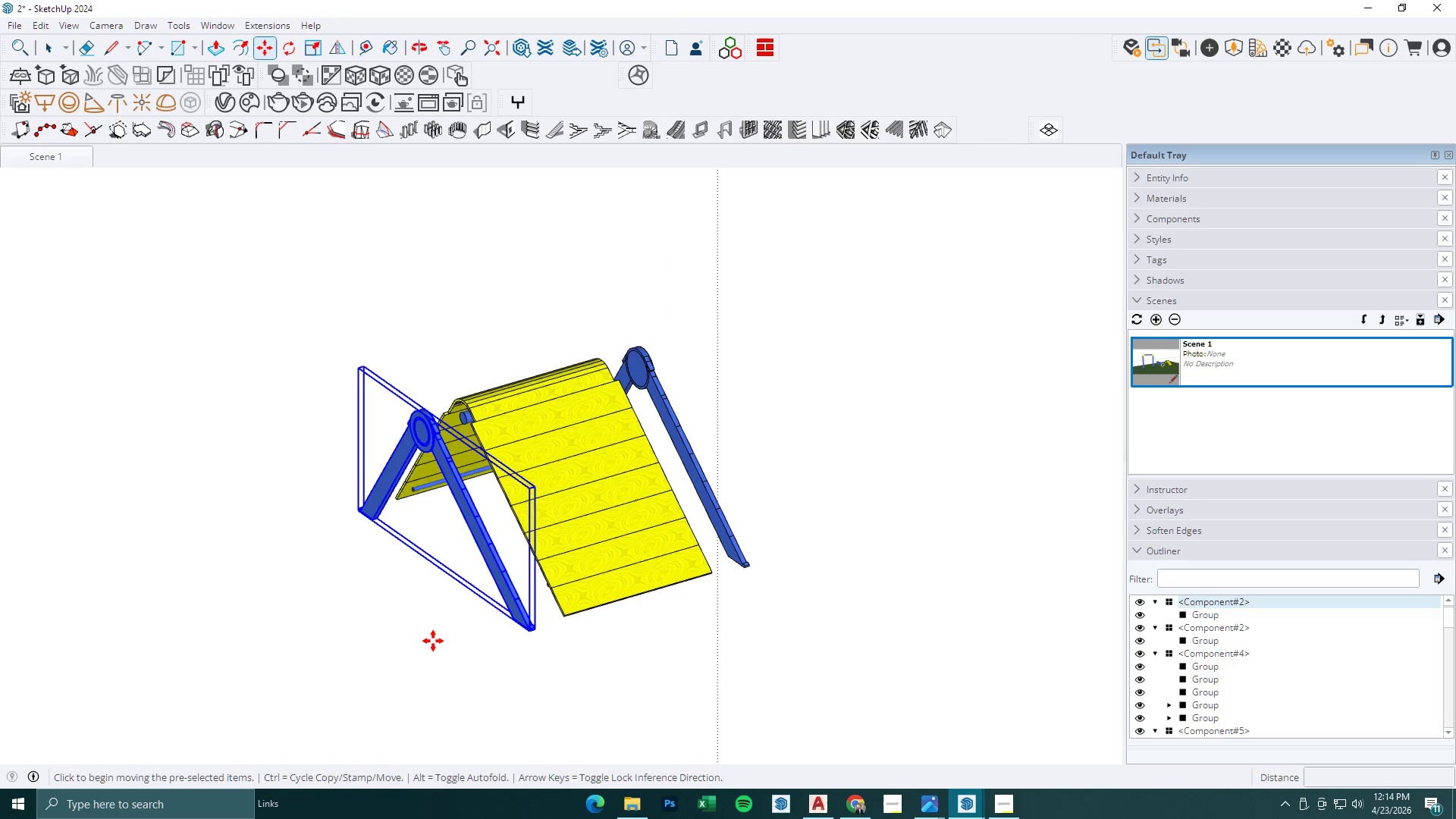 
scroll: coordinate [479, 539], scroll_direction: up, amount: 1.0
 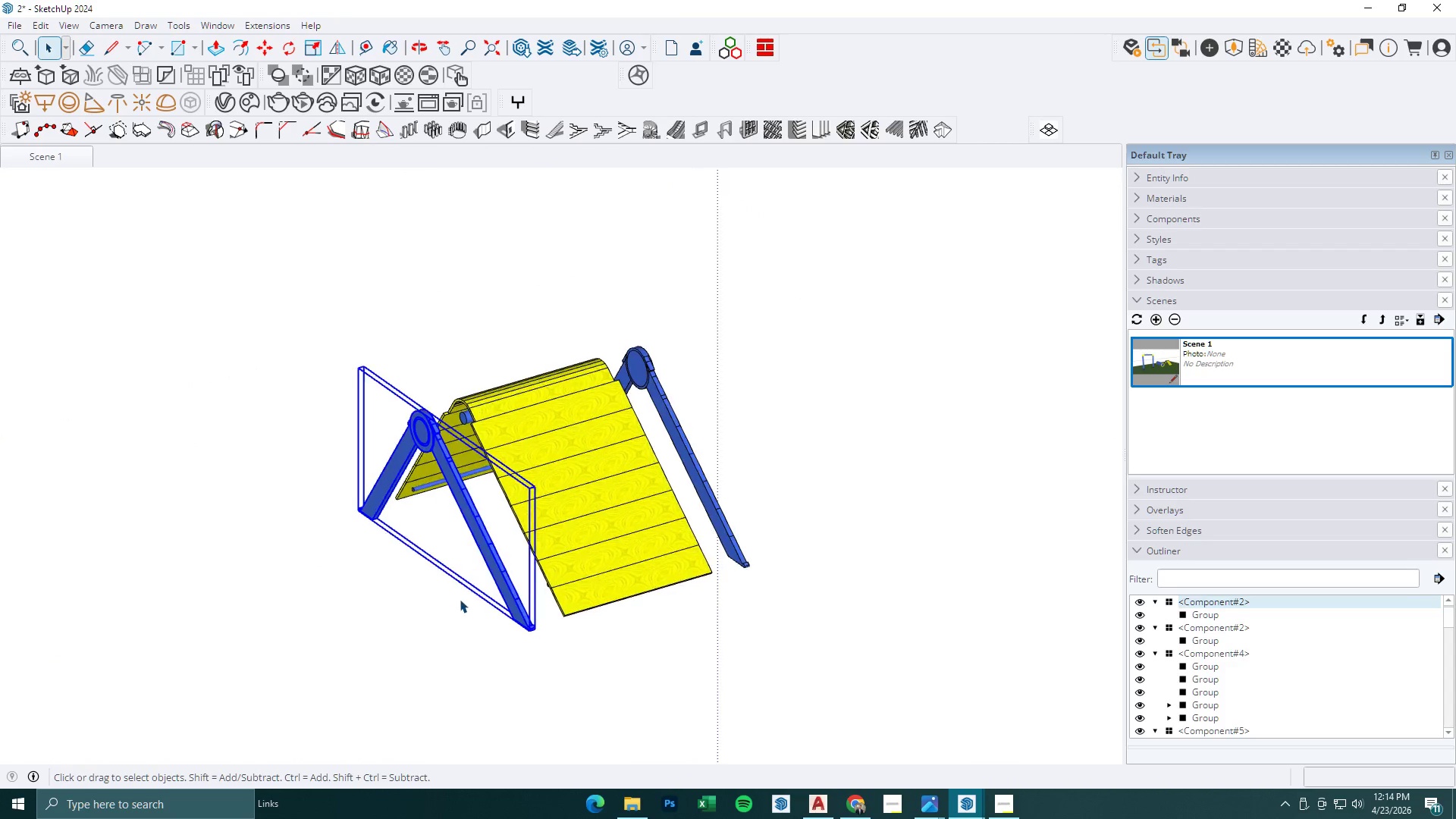 
key(Space)
 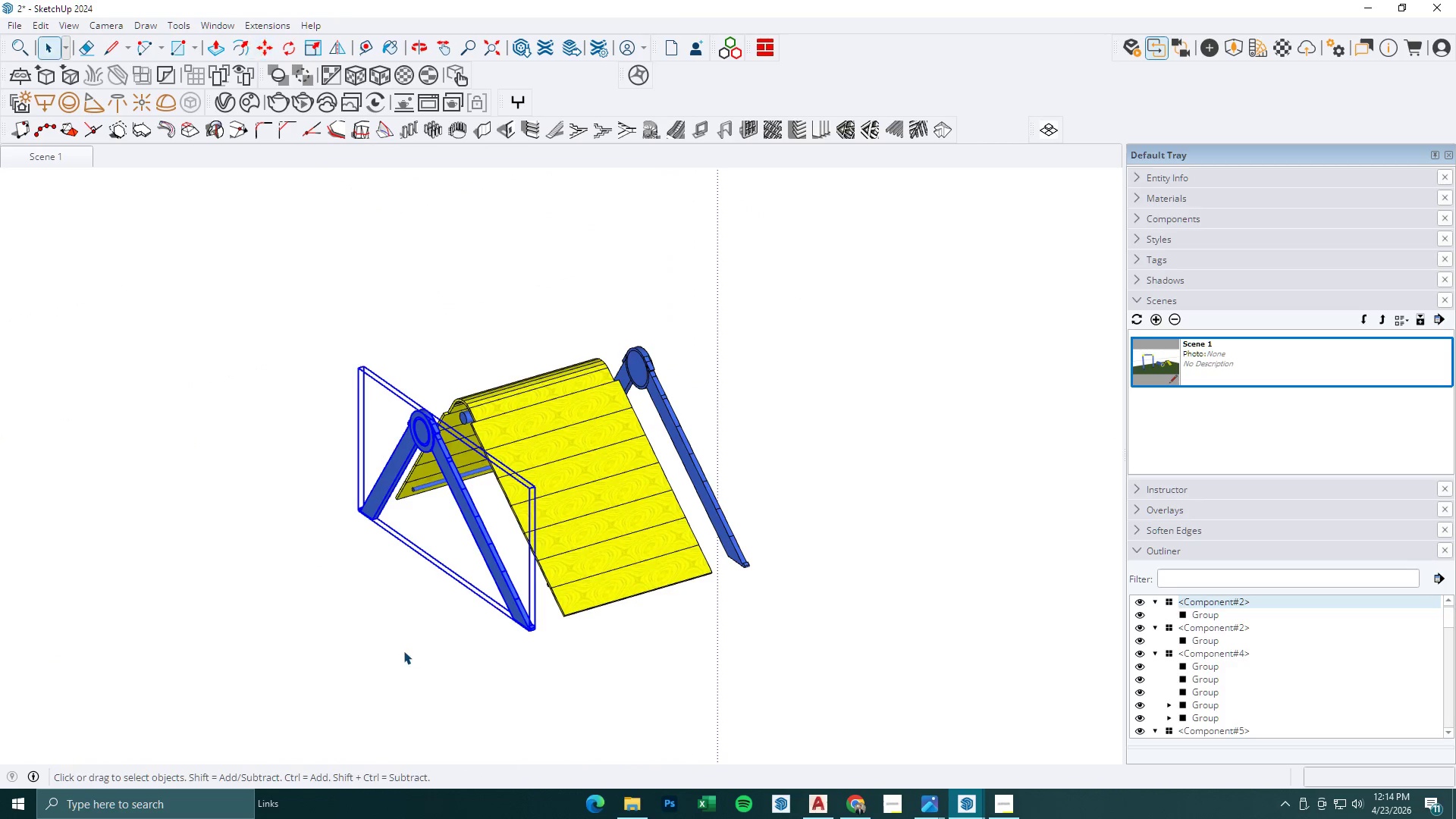 
key(M)
 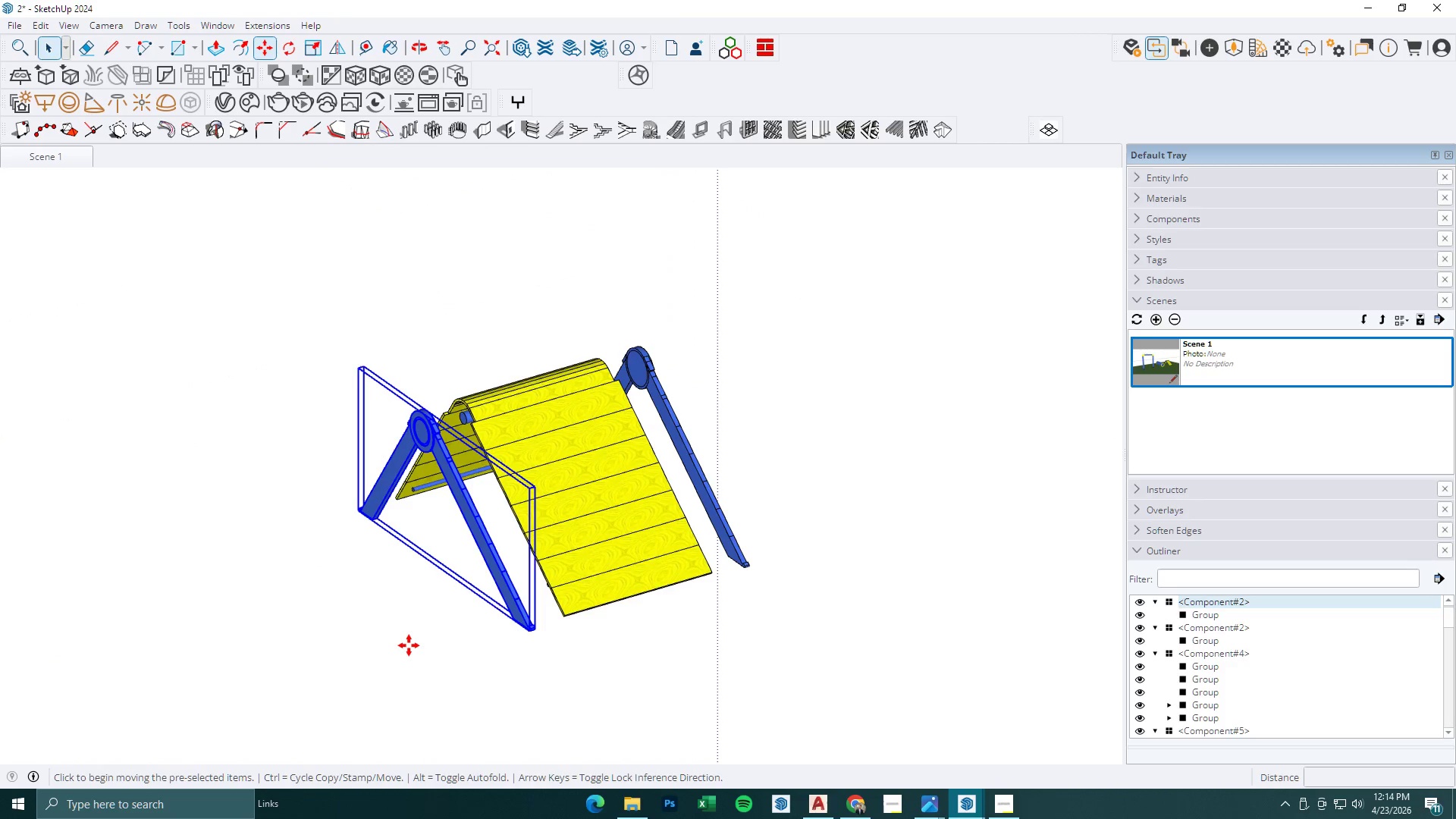 
left_click([409, 645])
 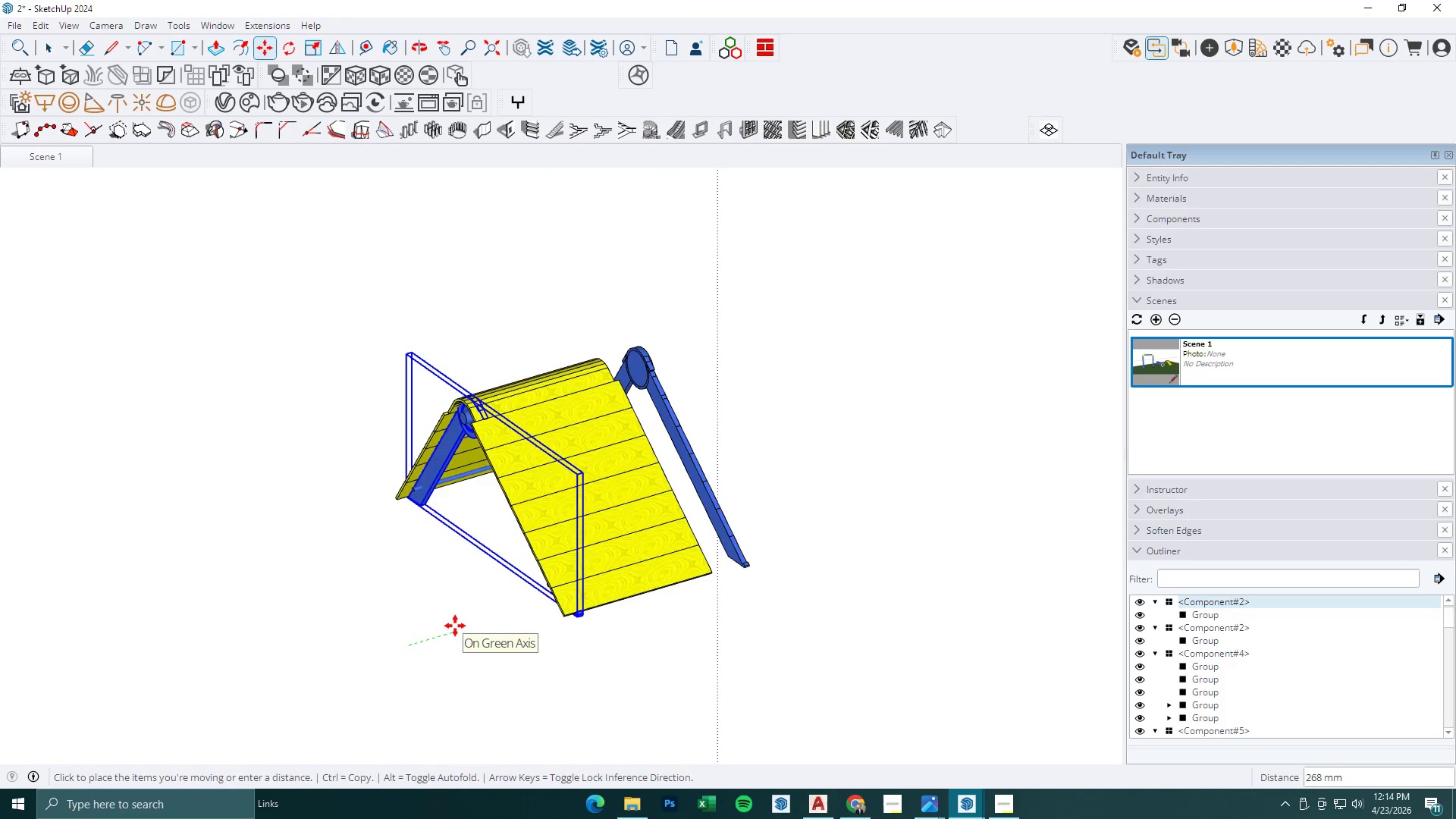 
key(Numpad2)
 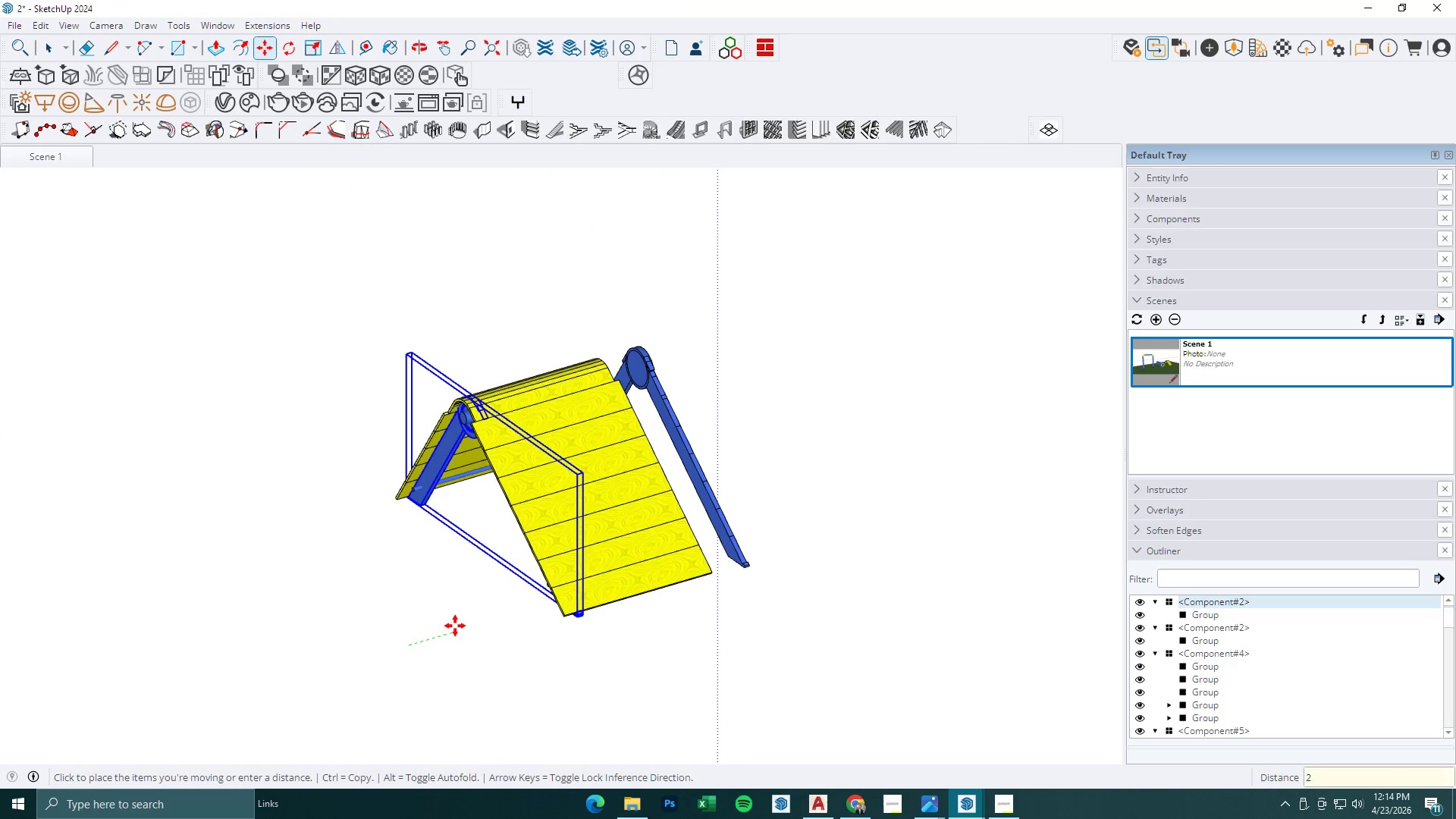 
key(Numpad0)
 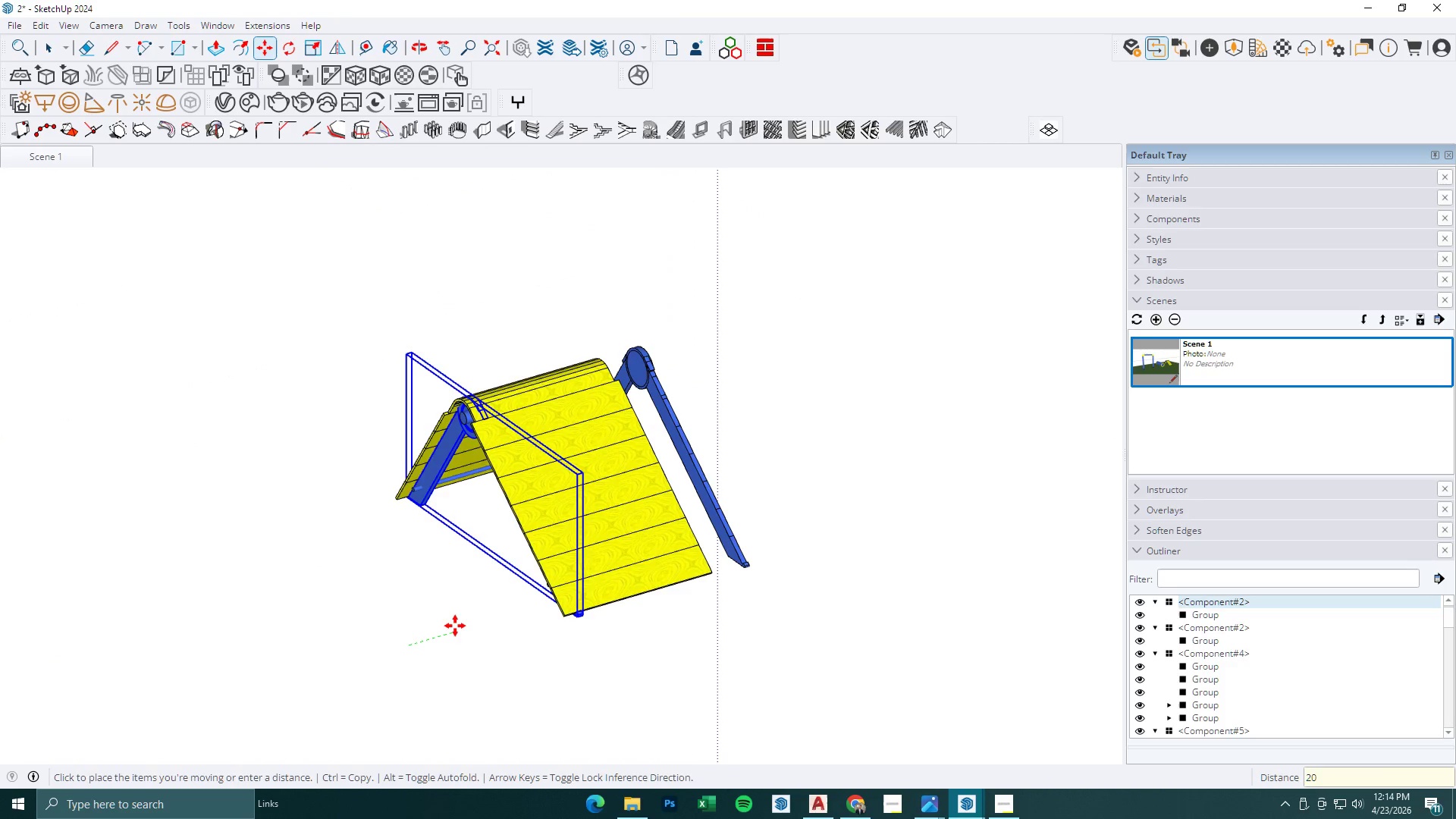 
key(Numpad0)
 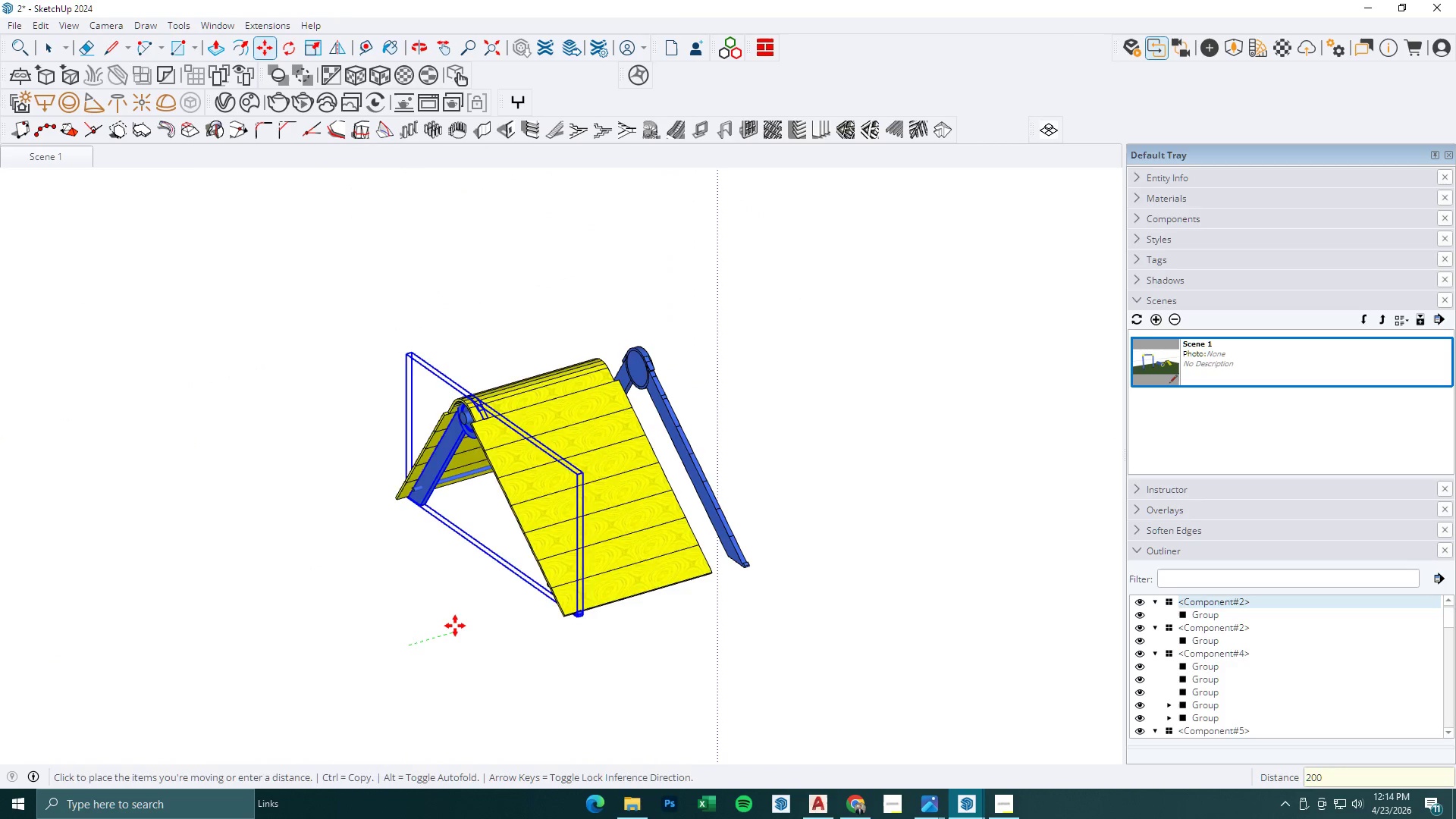 
key(NumpadEnter)
 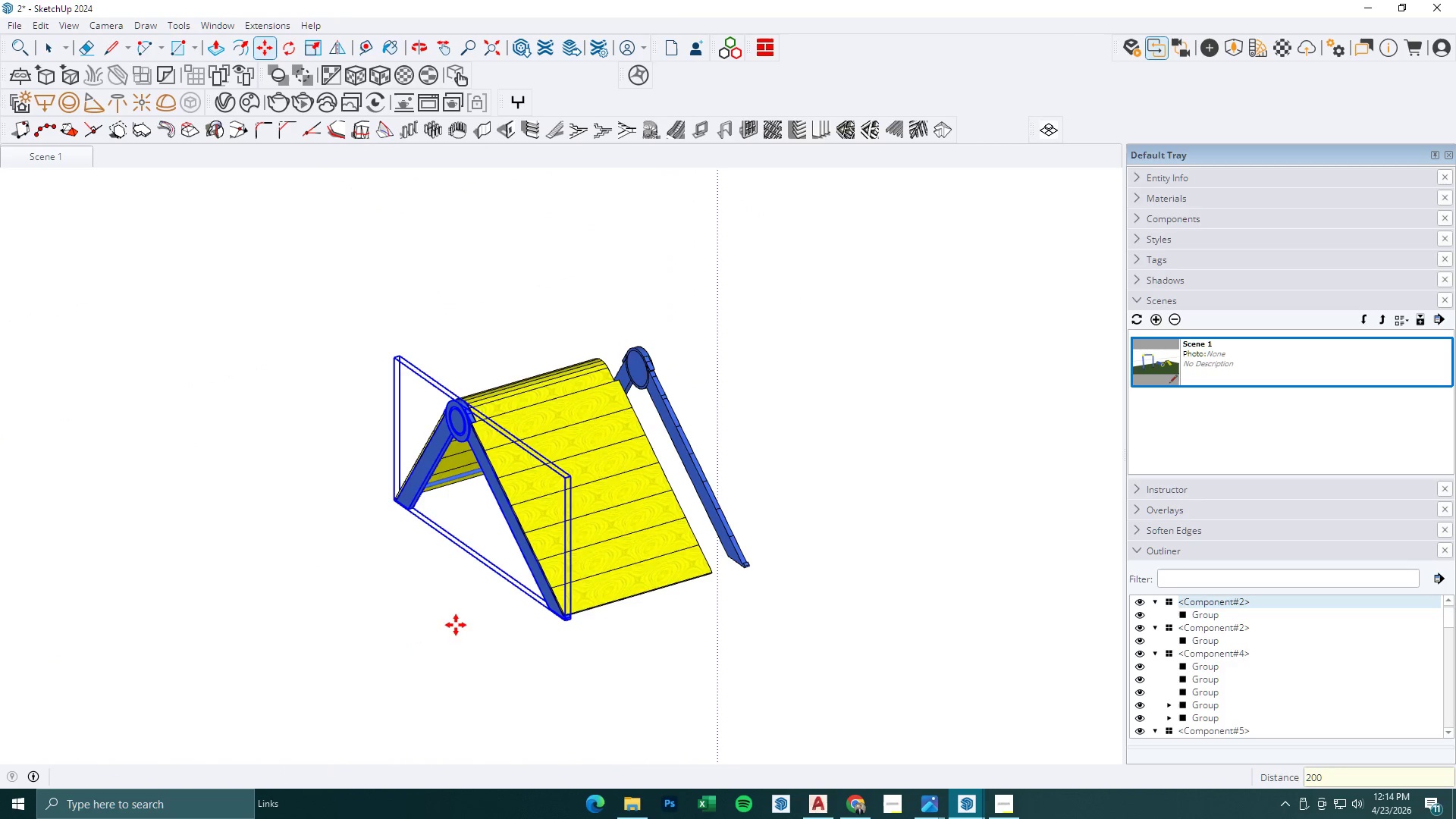 
key(Space)
 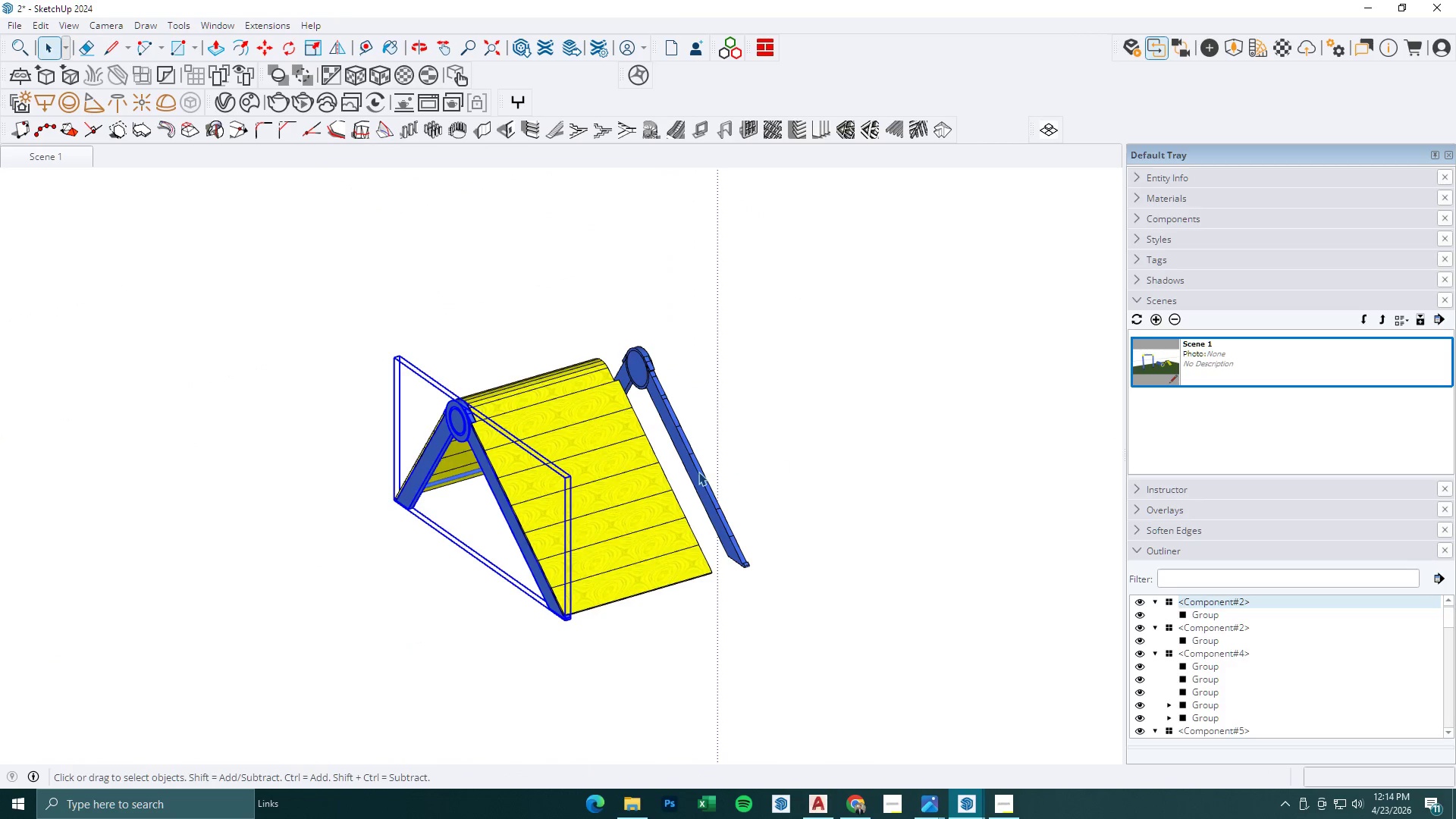 
left_click([698, 472])
 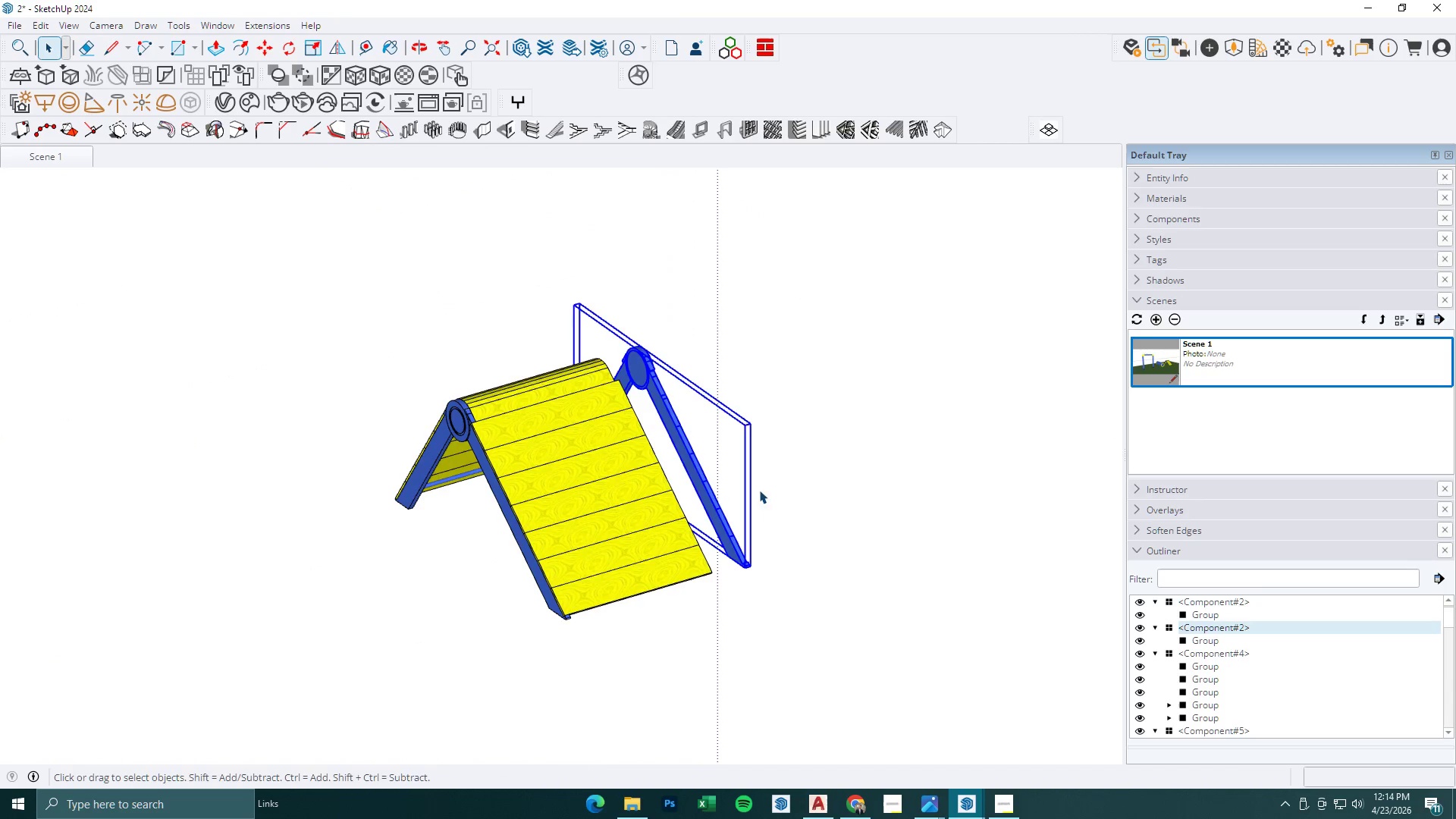 
key(M)
 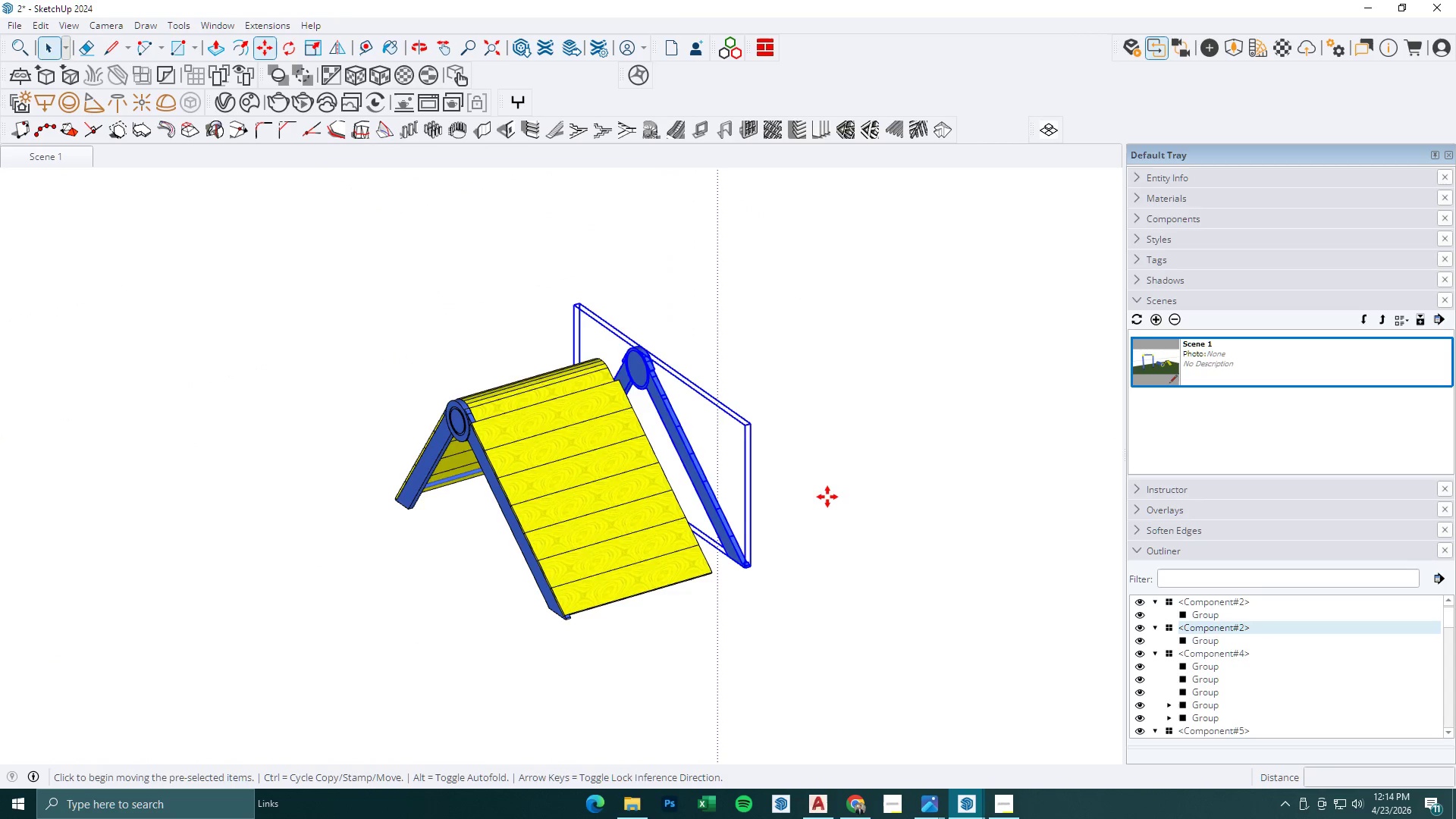 
left_click_drag(start_coordinate=[827, 497], to_coordinate=[455, 661])
 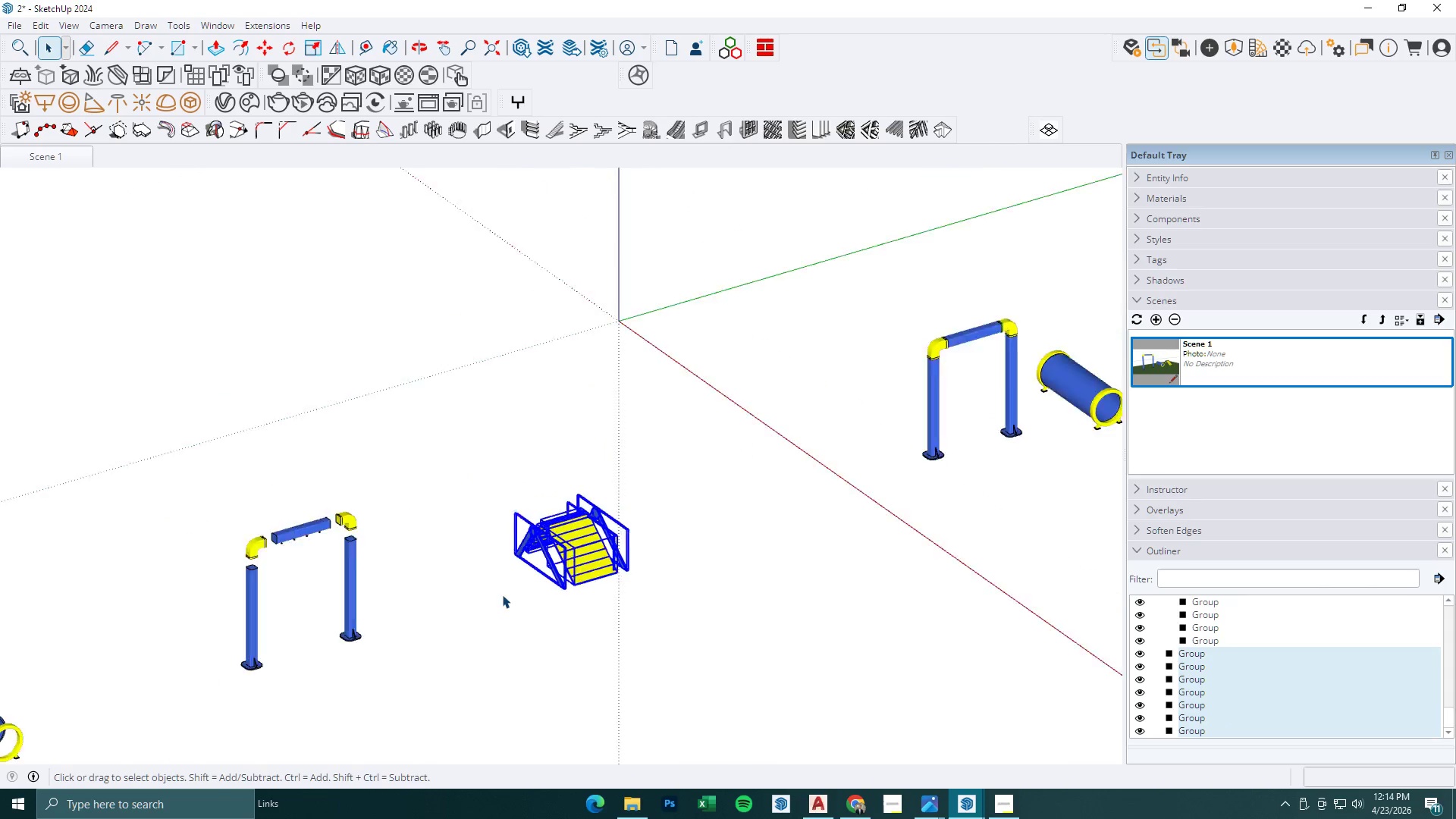 
key(Space)
 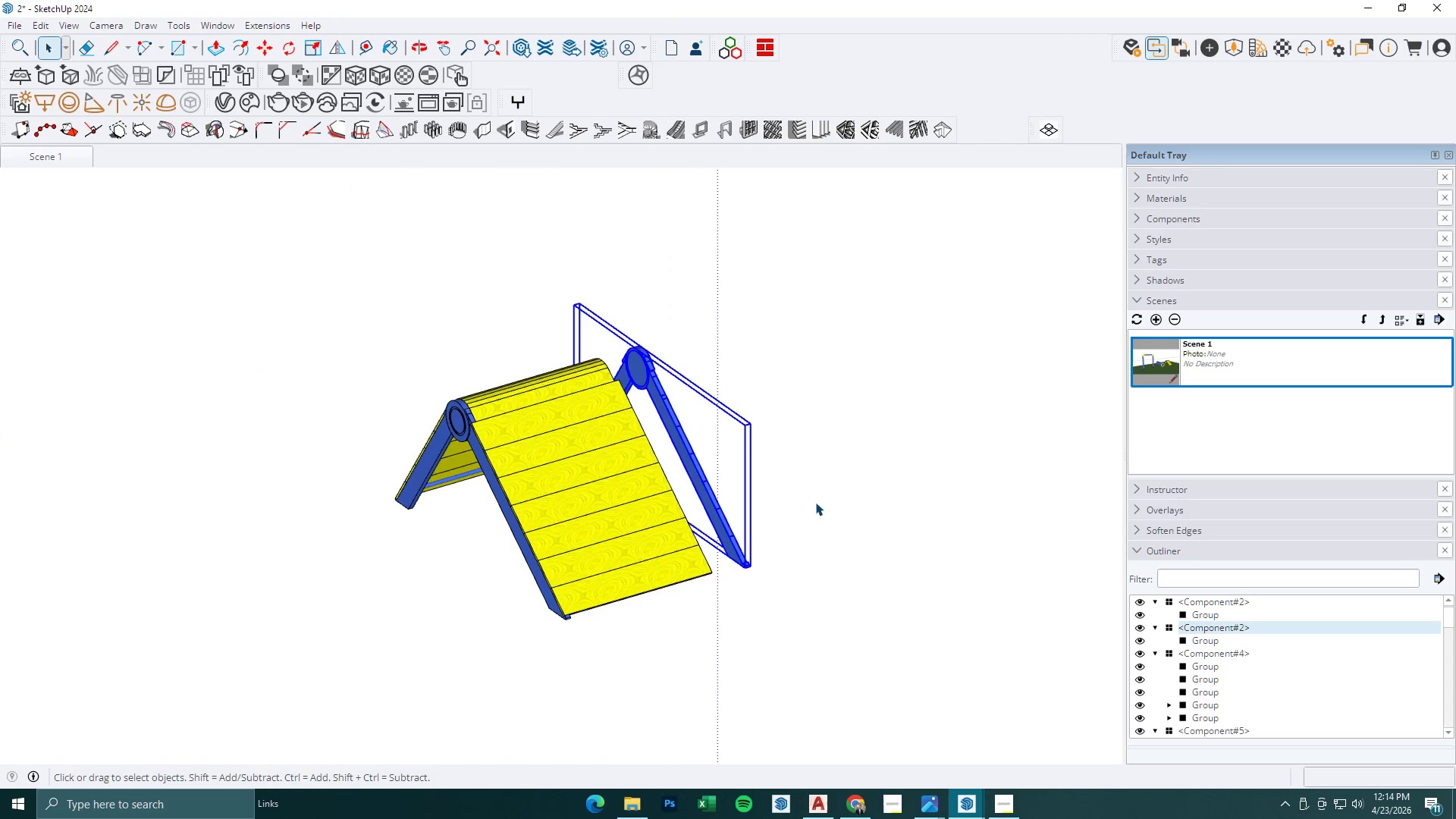 
key(Control+Z)
 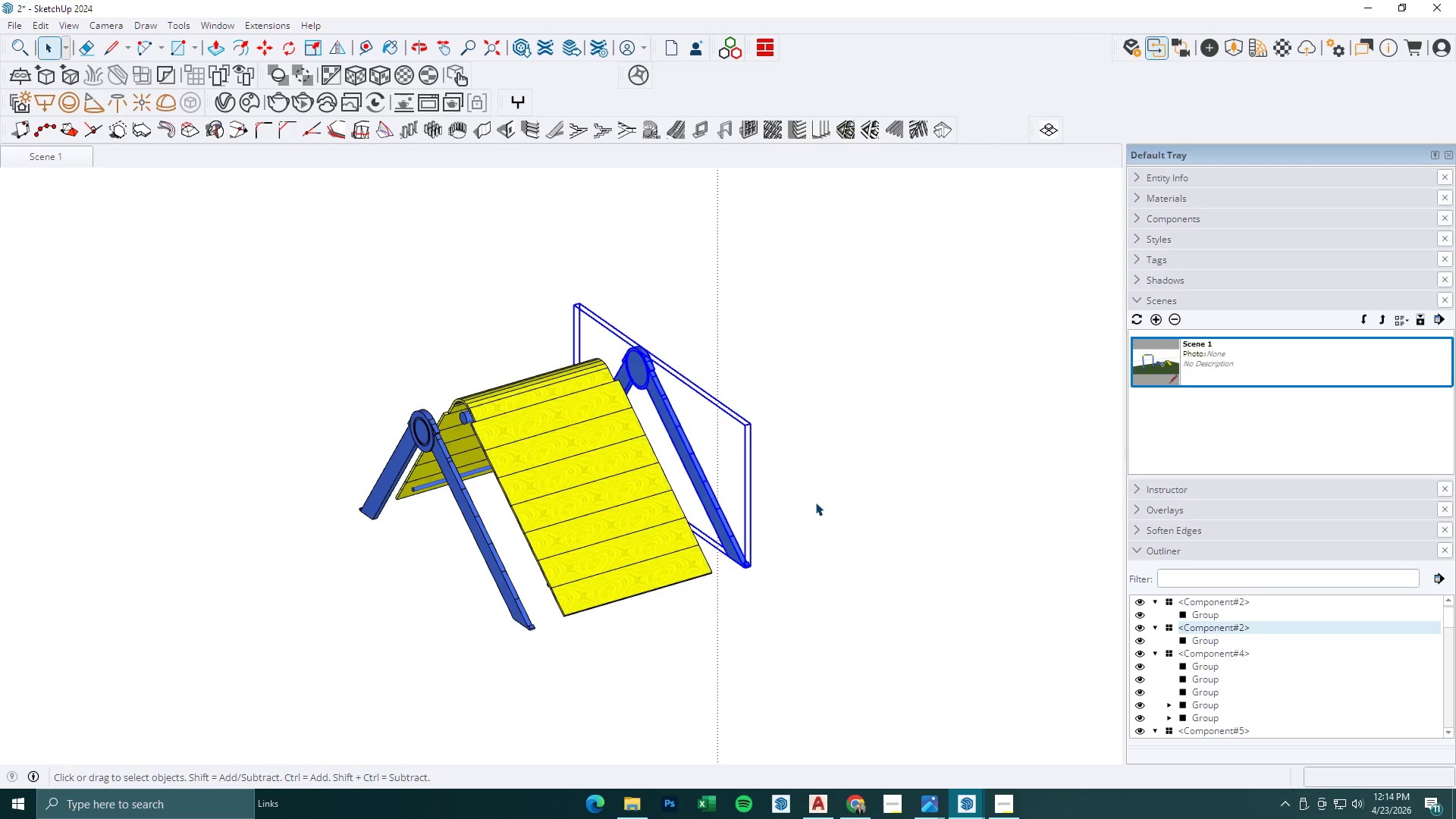 
key(Space)
 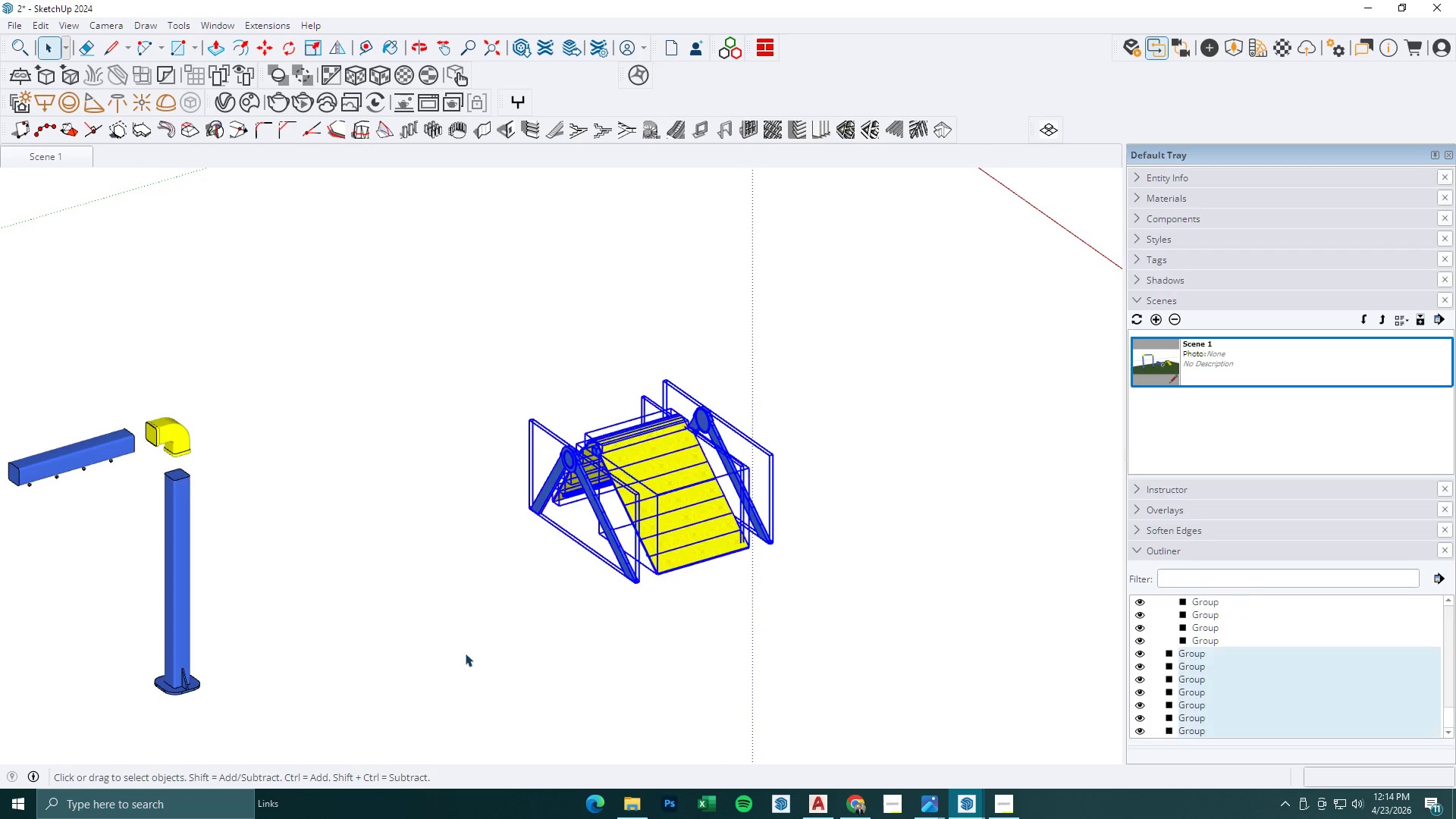 
scroll: coordinate [801, 506], scroll_direction: down, amount: 5.0
 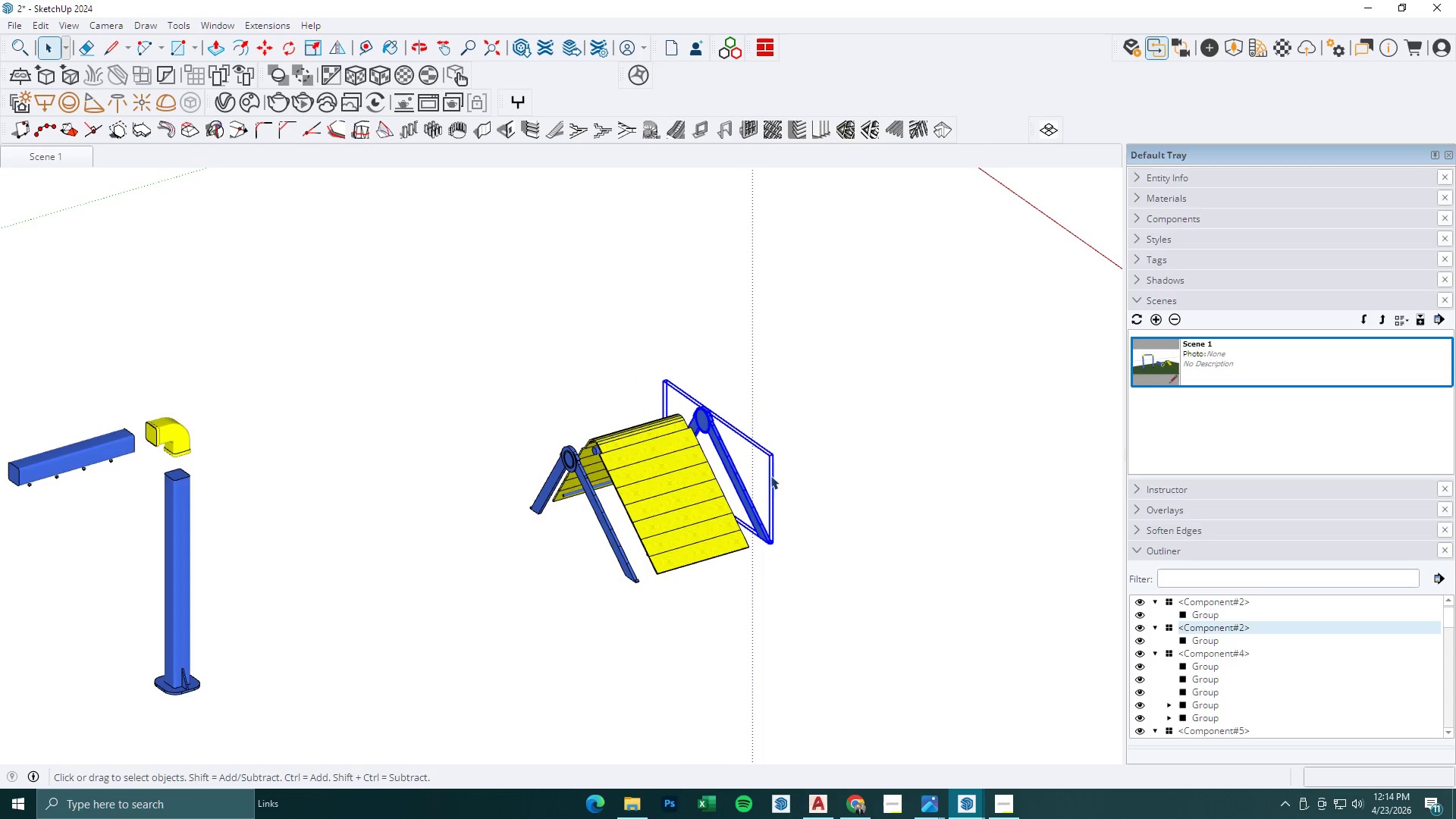 
key(M)
 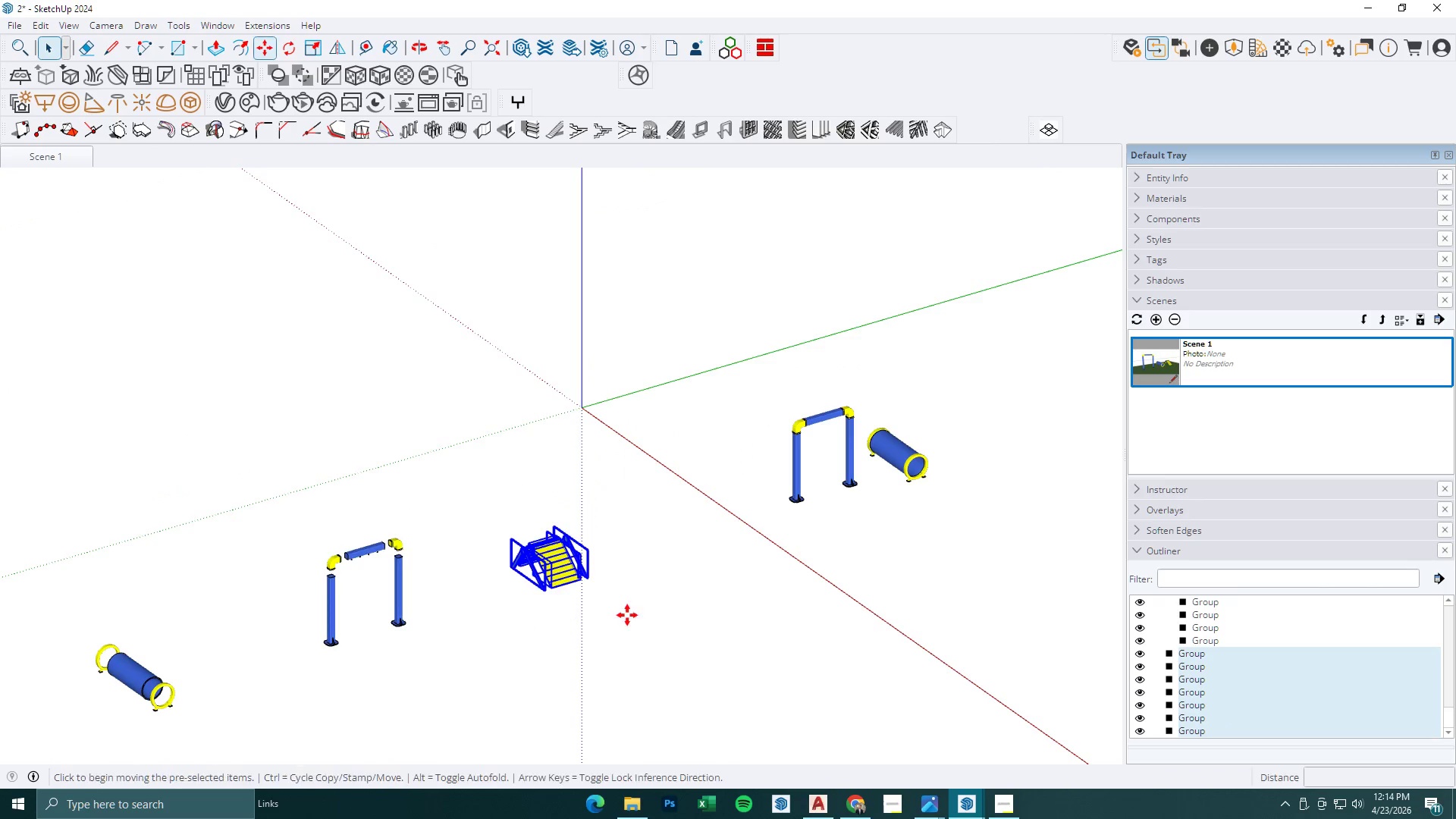 
left_click_drag(start_coordinate=[627, 615], to_coordinate=[636, 613])
 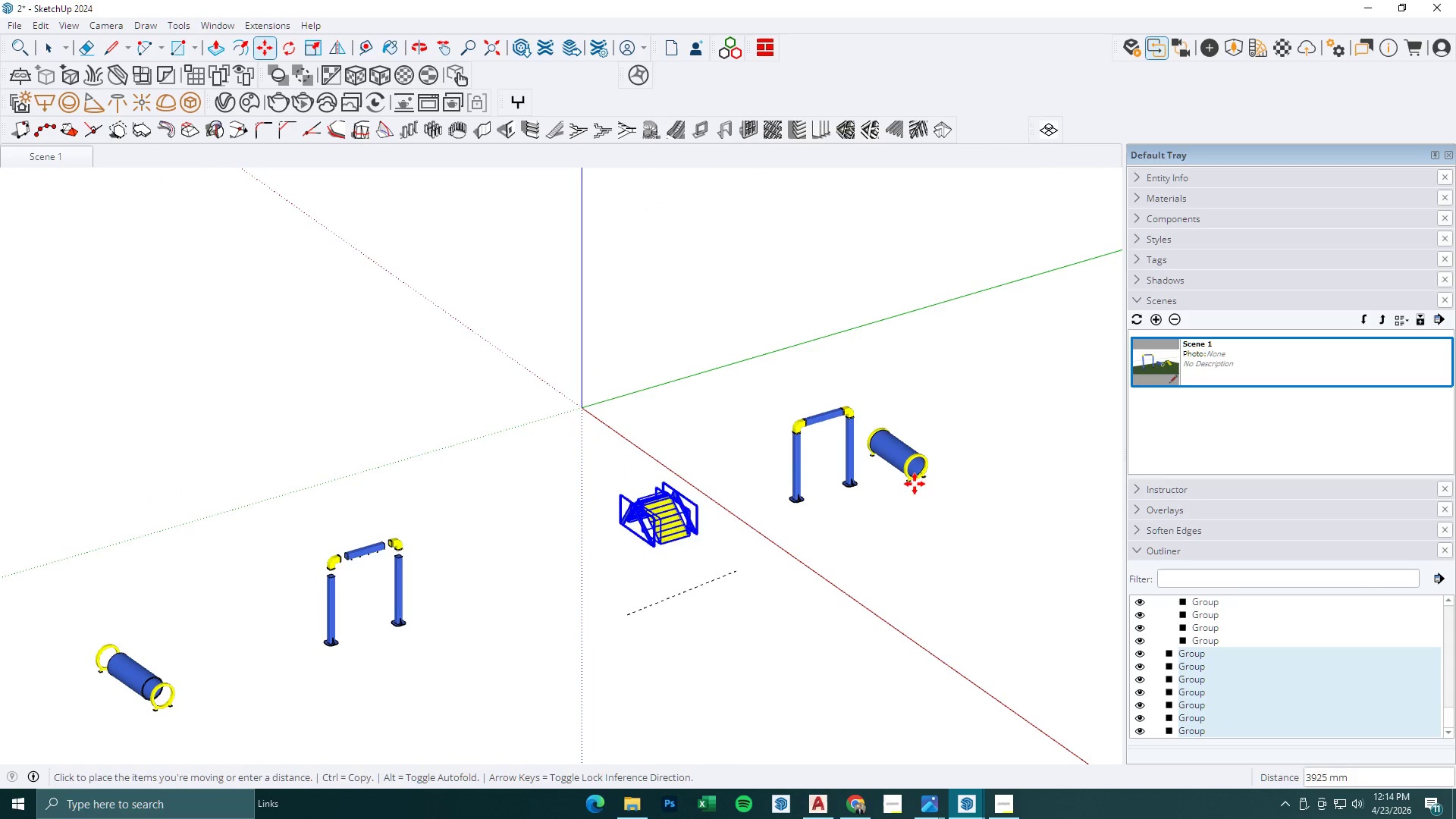 
scroll: coordinate [502, 595], scroll_direction: down, amount: 12.0
 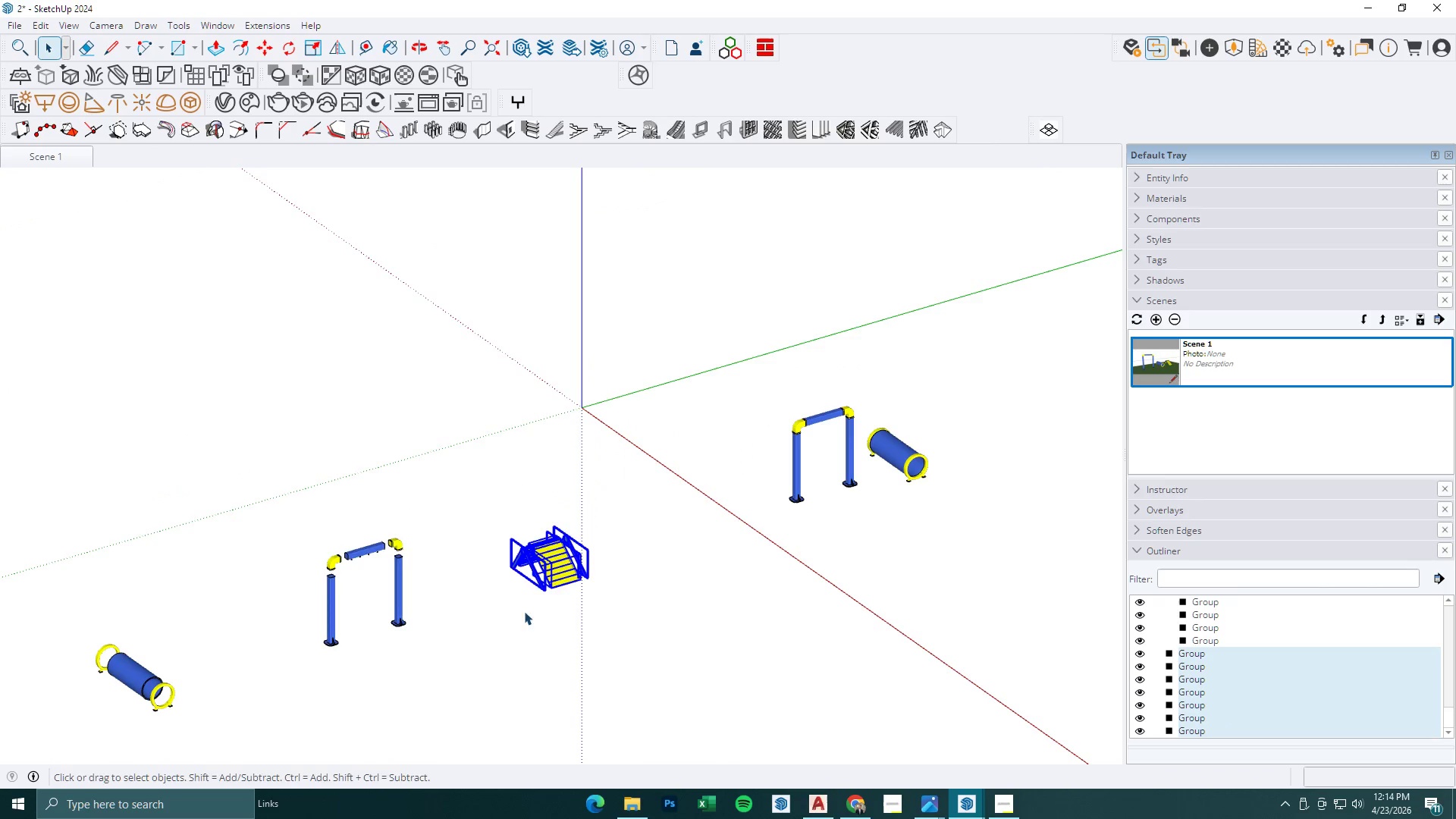 
key(Control+ControlLeft)
 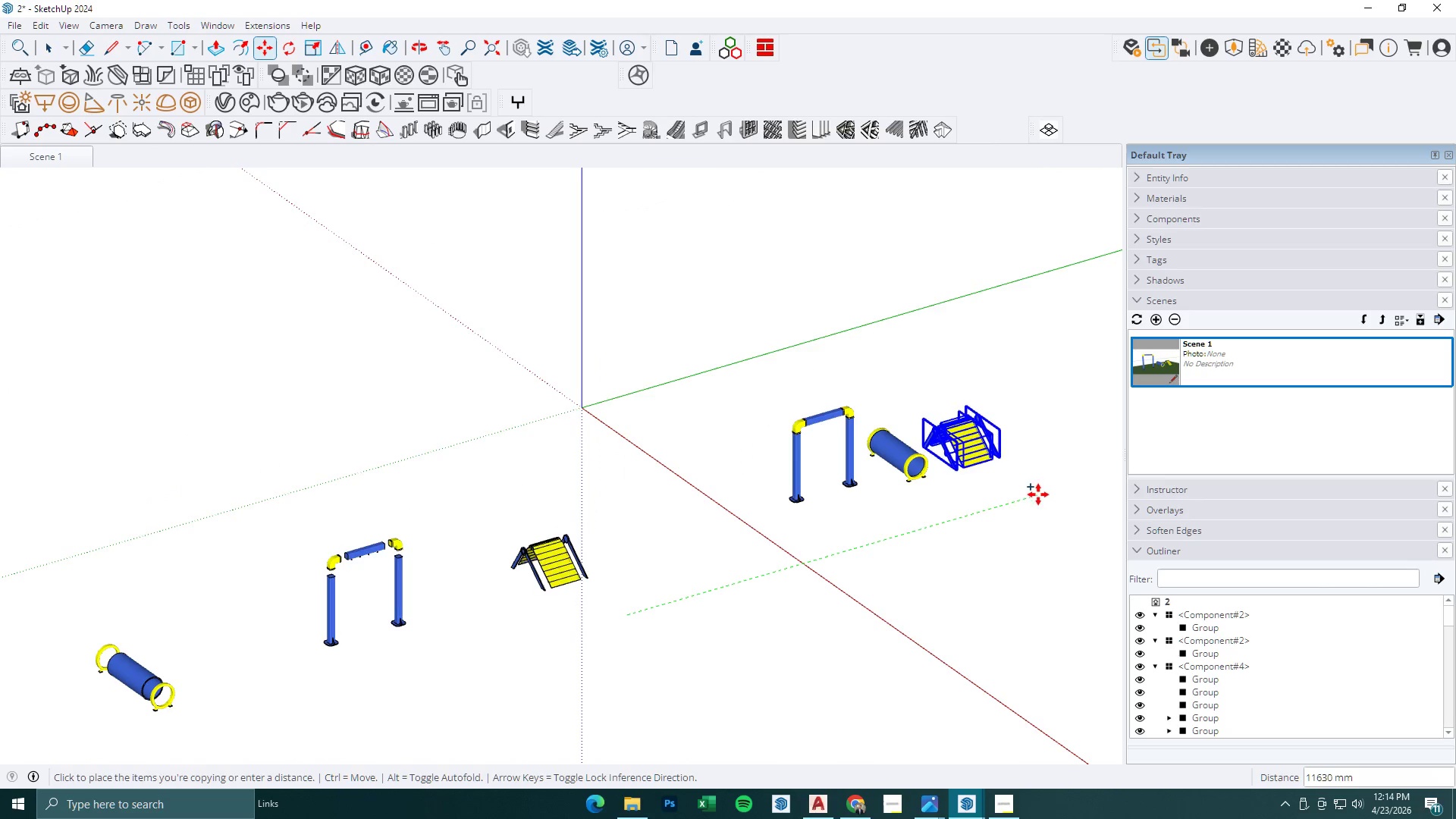 
left_click([1039, 495])
 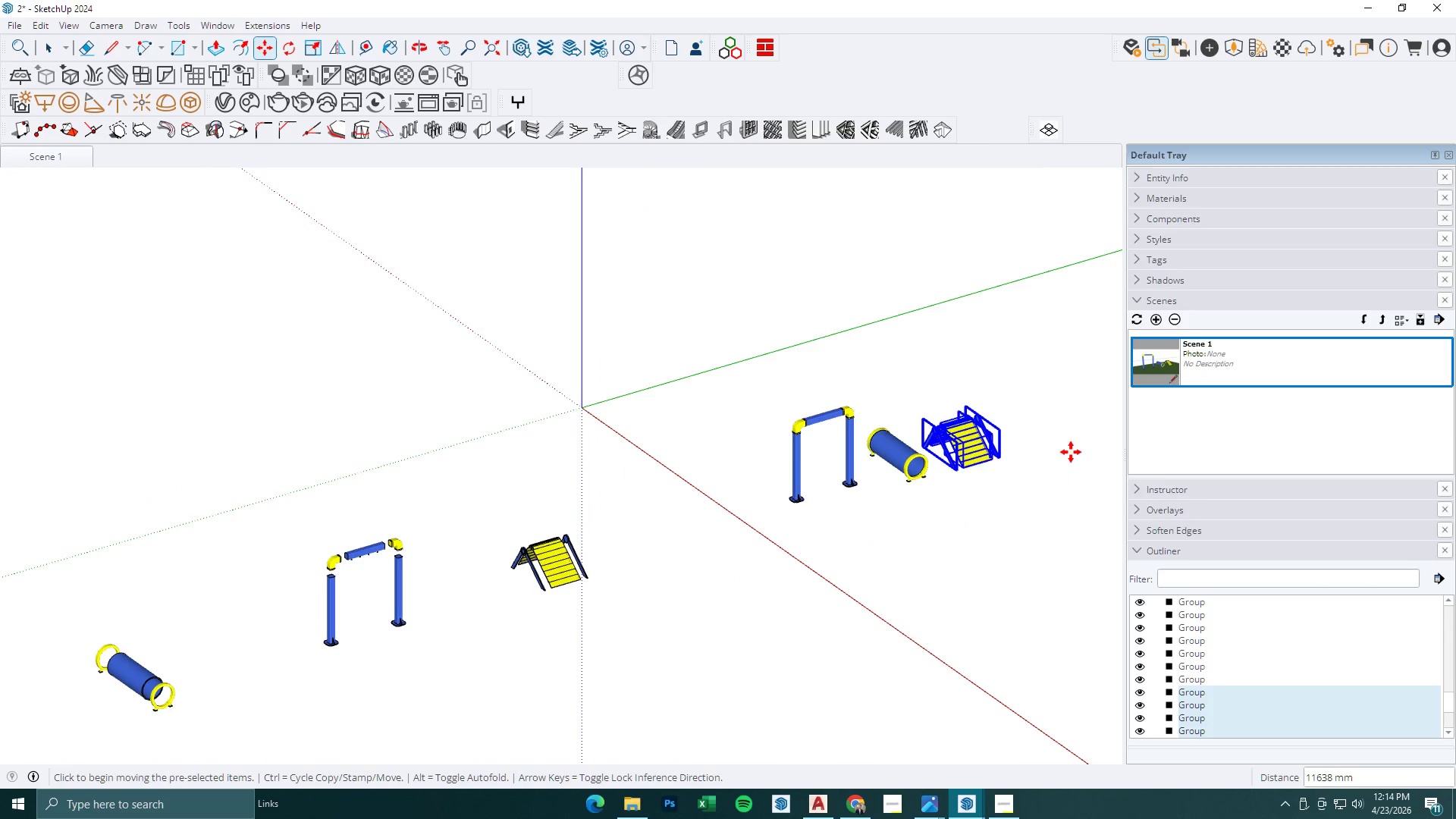 
key(Space)
 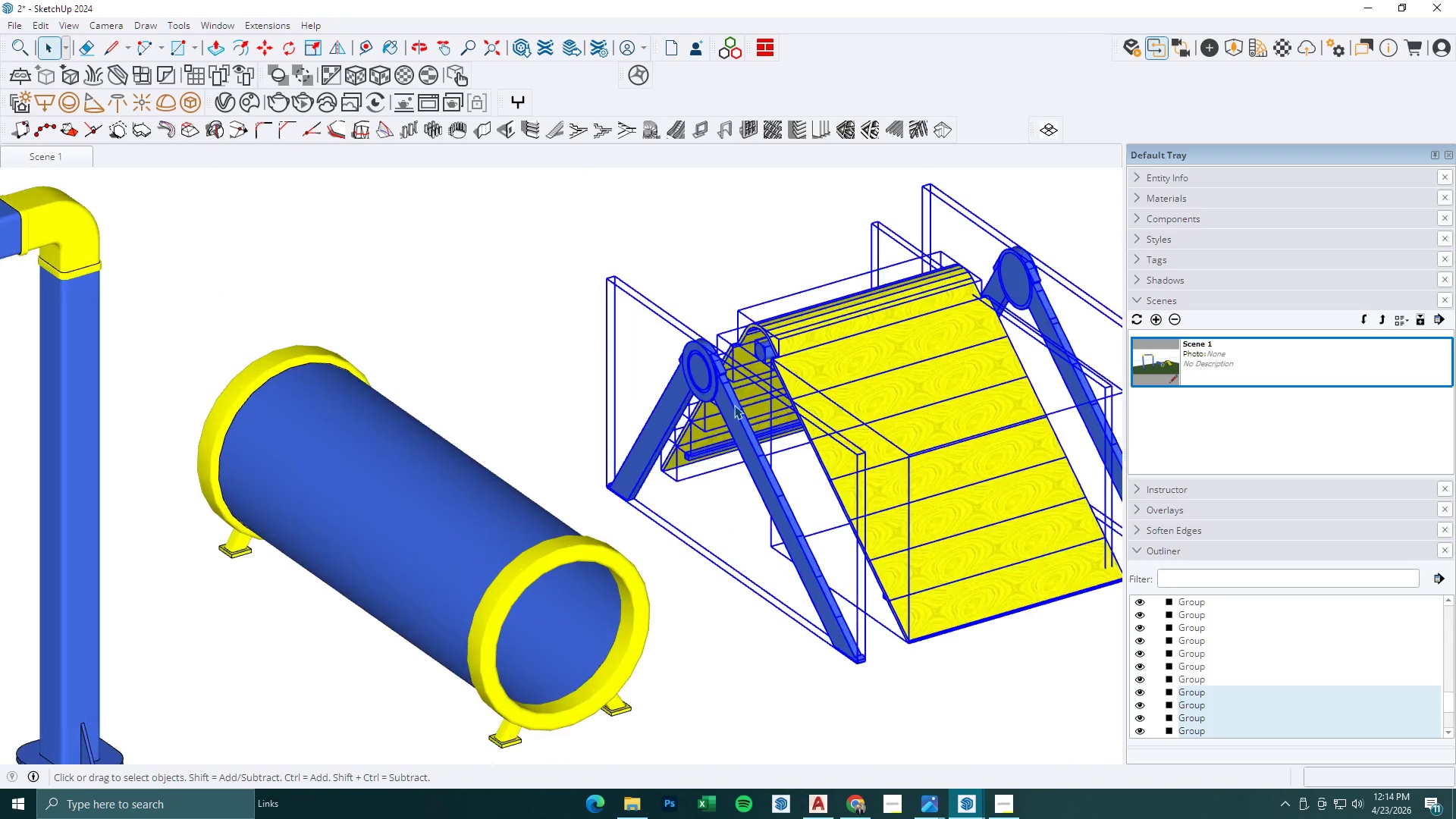 
left_click([720, 405])
 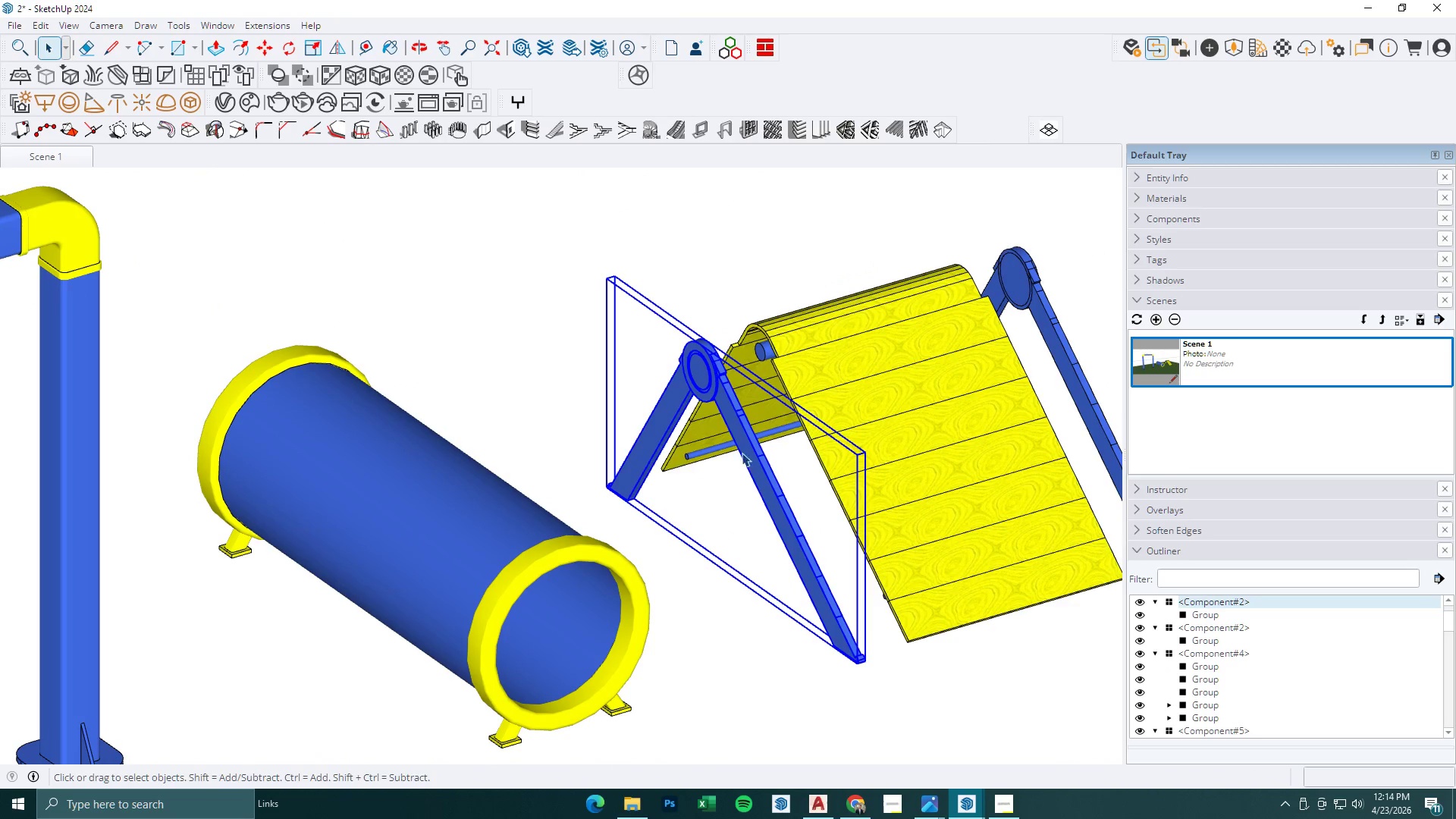 
scroll: coordinate [778, 417], scroll_direction: up, amount: 20.0
 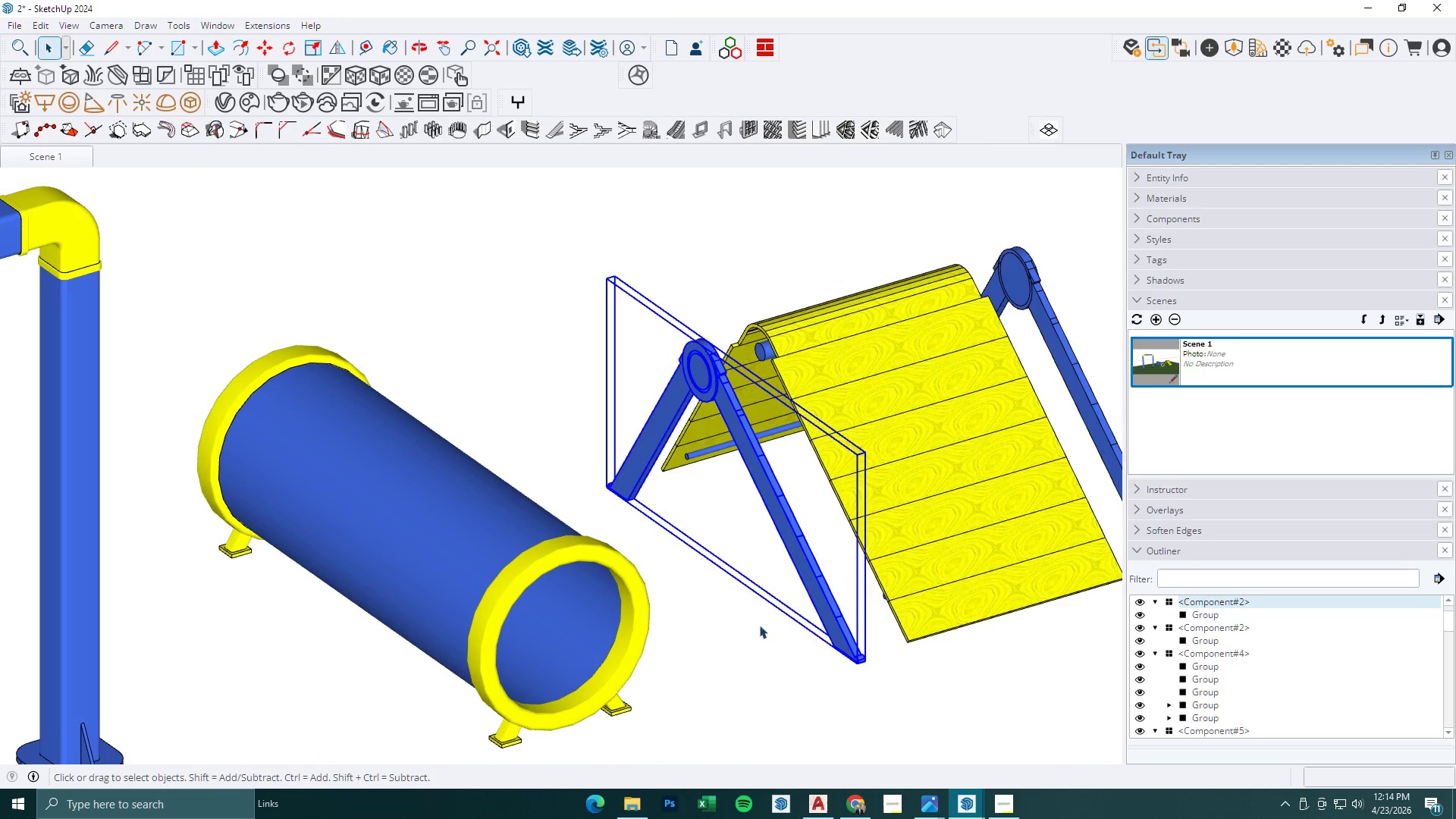 
key(M)
 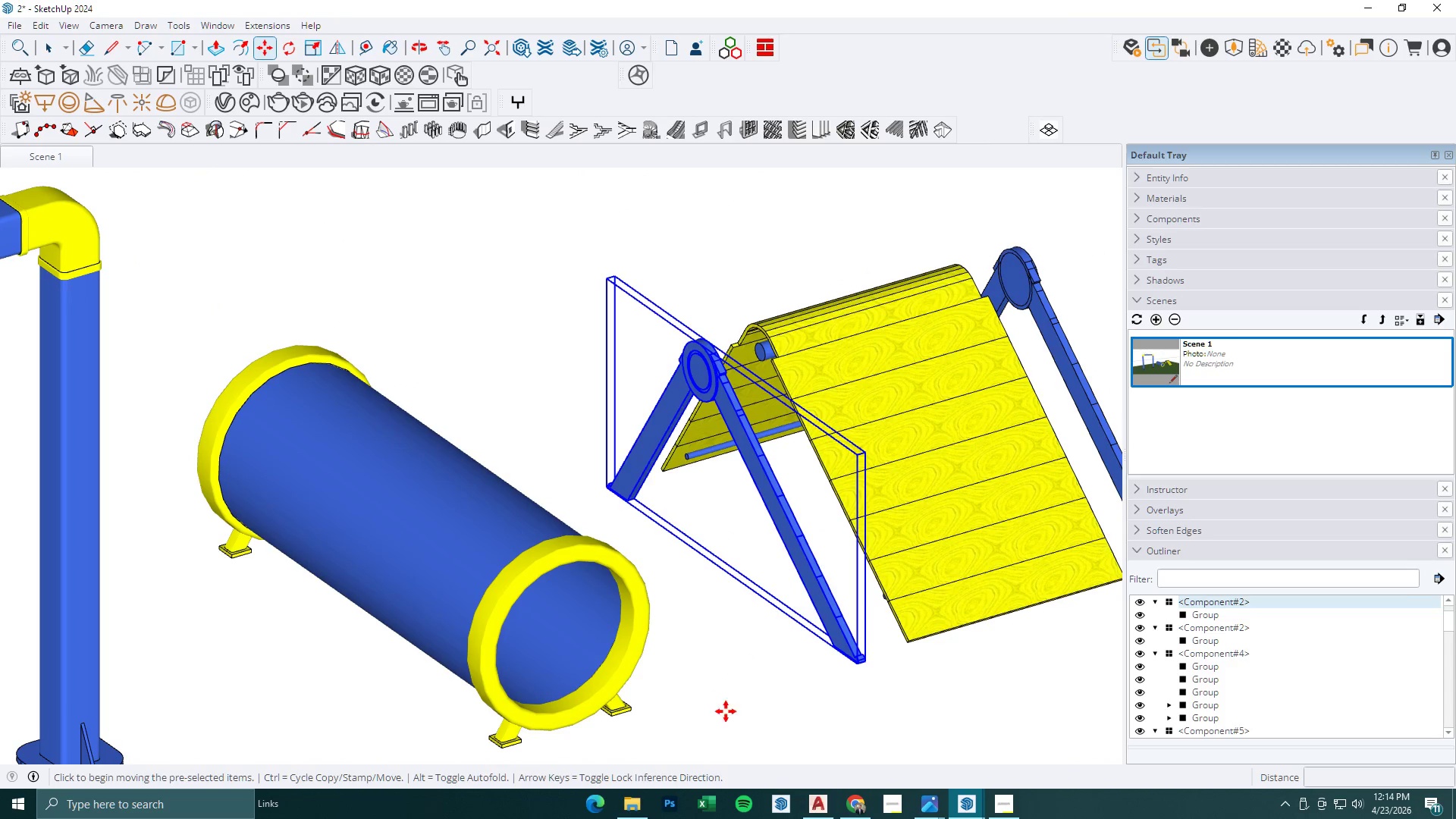 
left_click_drag(start_coordinate=[726, 711], to_coordinate=[733, 711])
 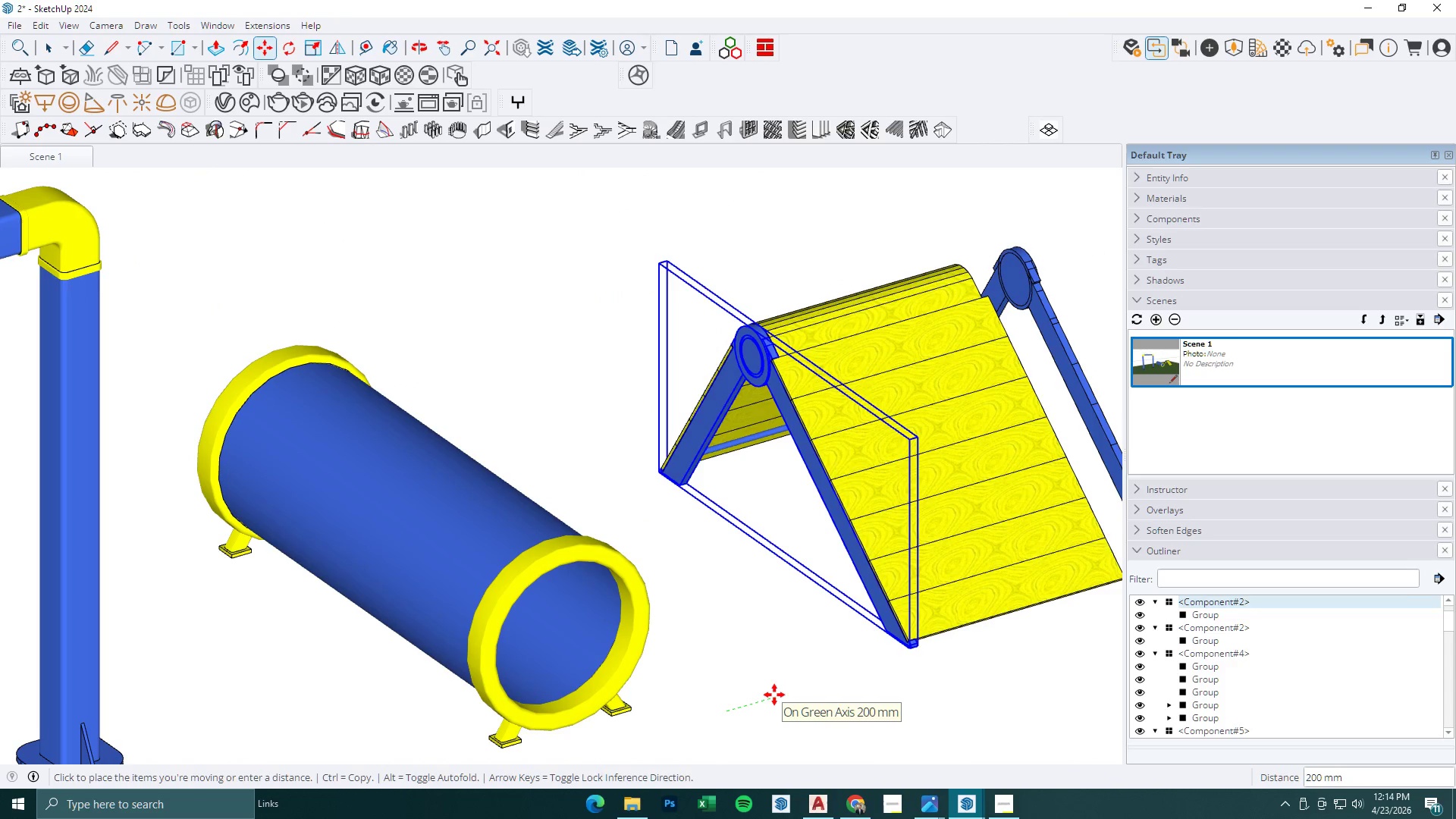 
key(Numpad2)
 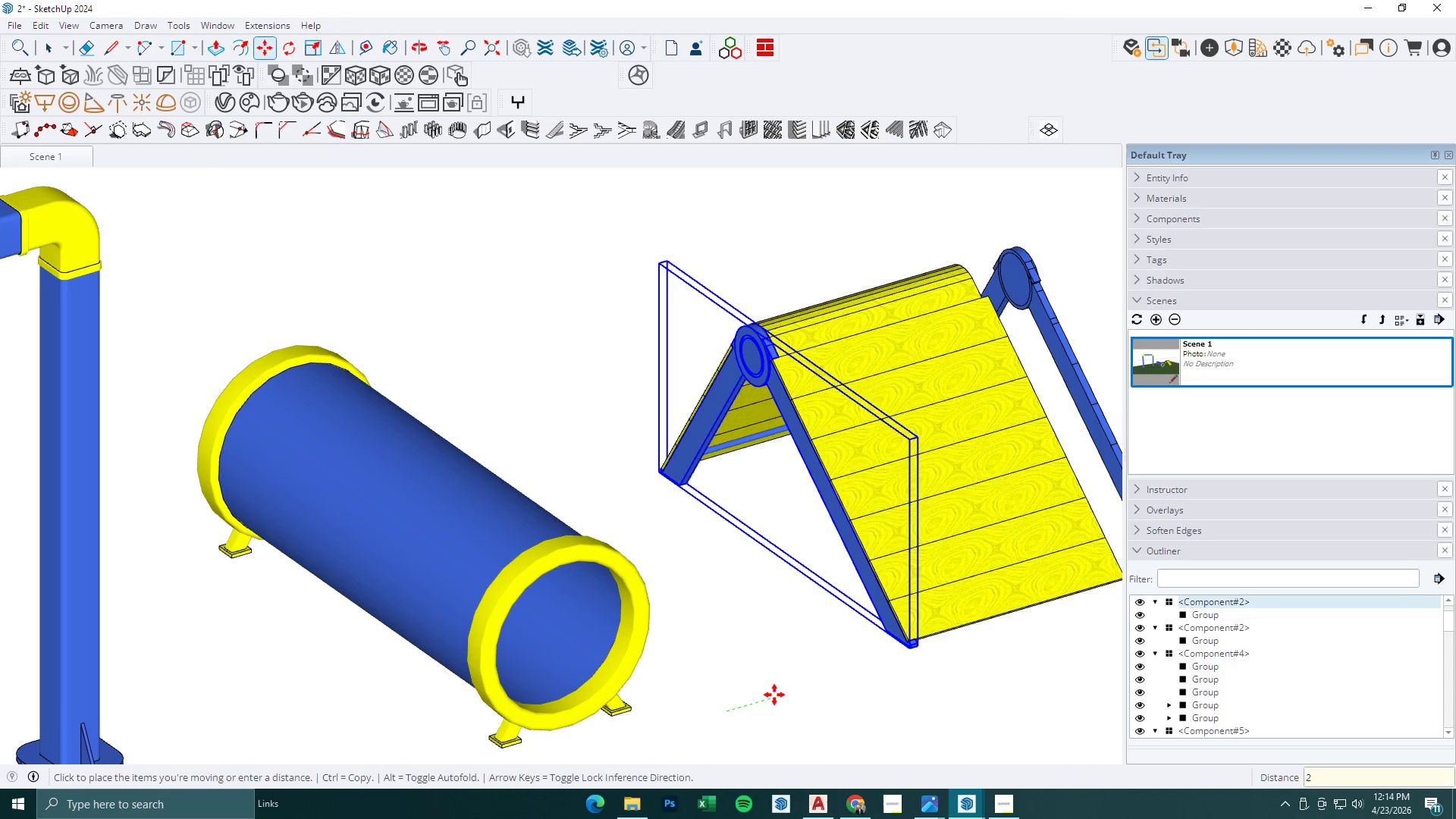 
key(Numpad0)
 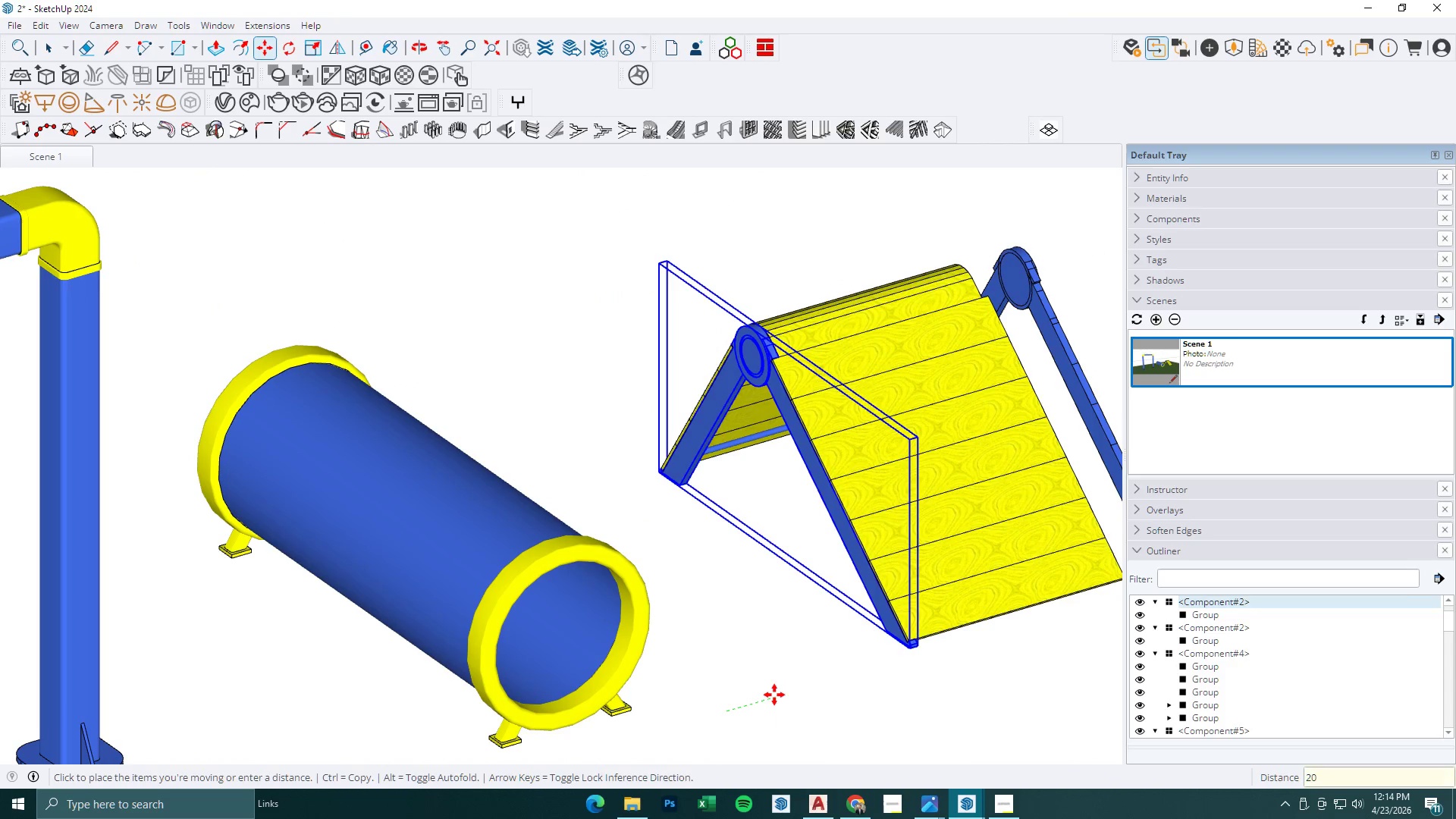 
key(Numpad0)
 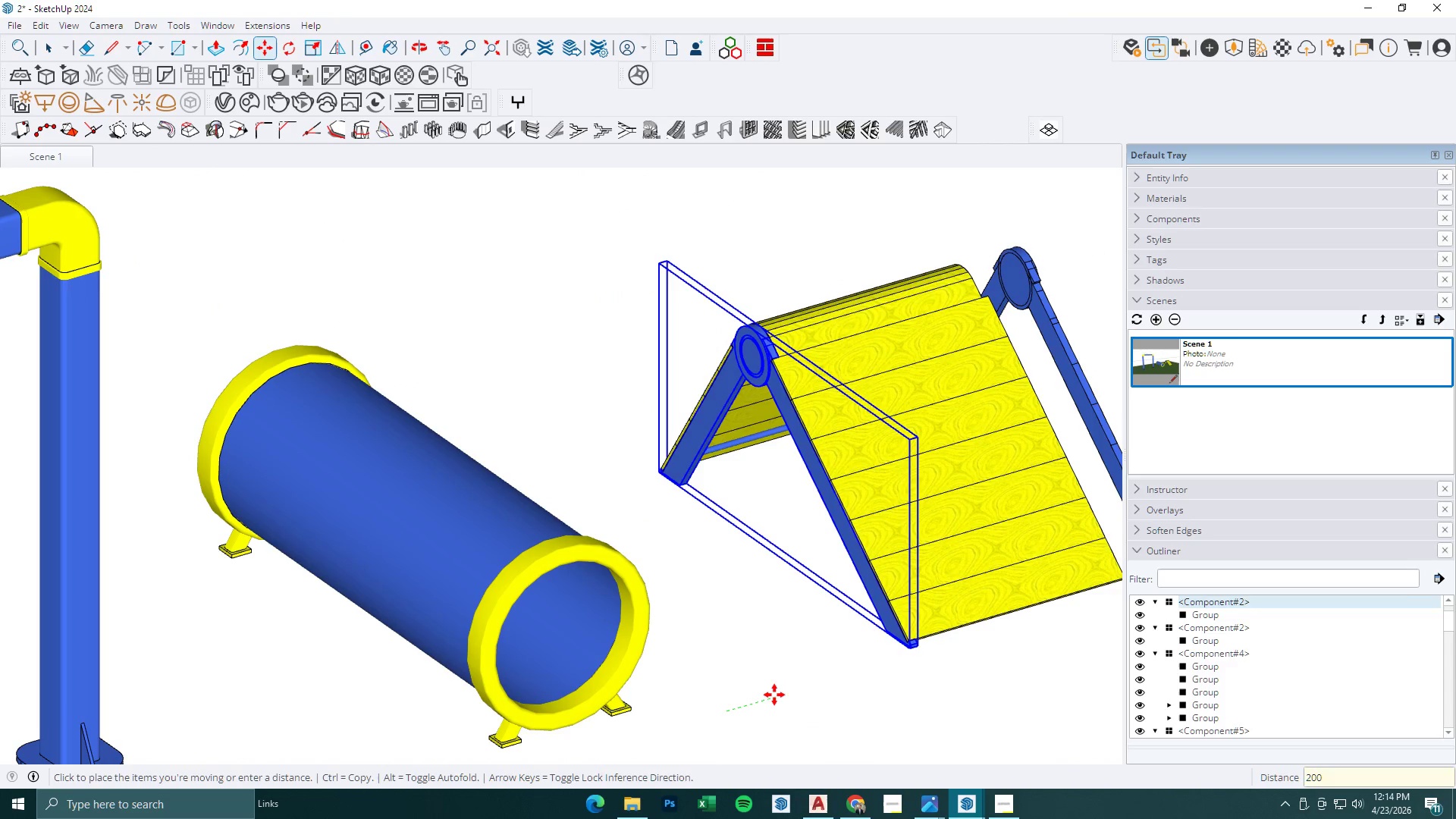 
key(NumpadEnter)
 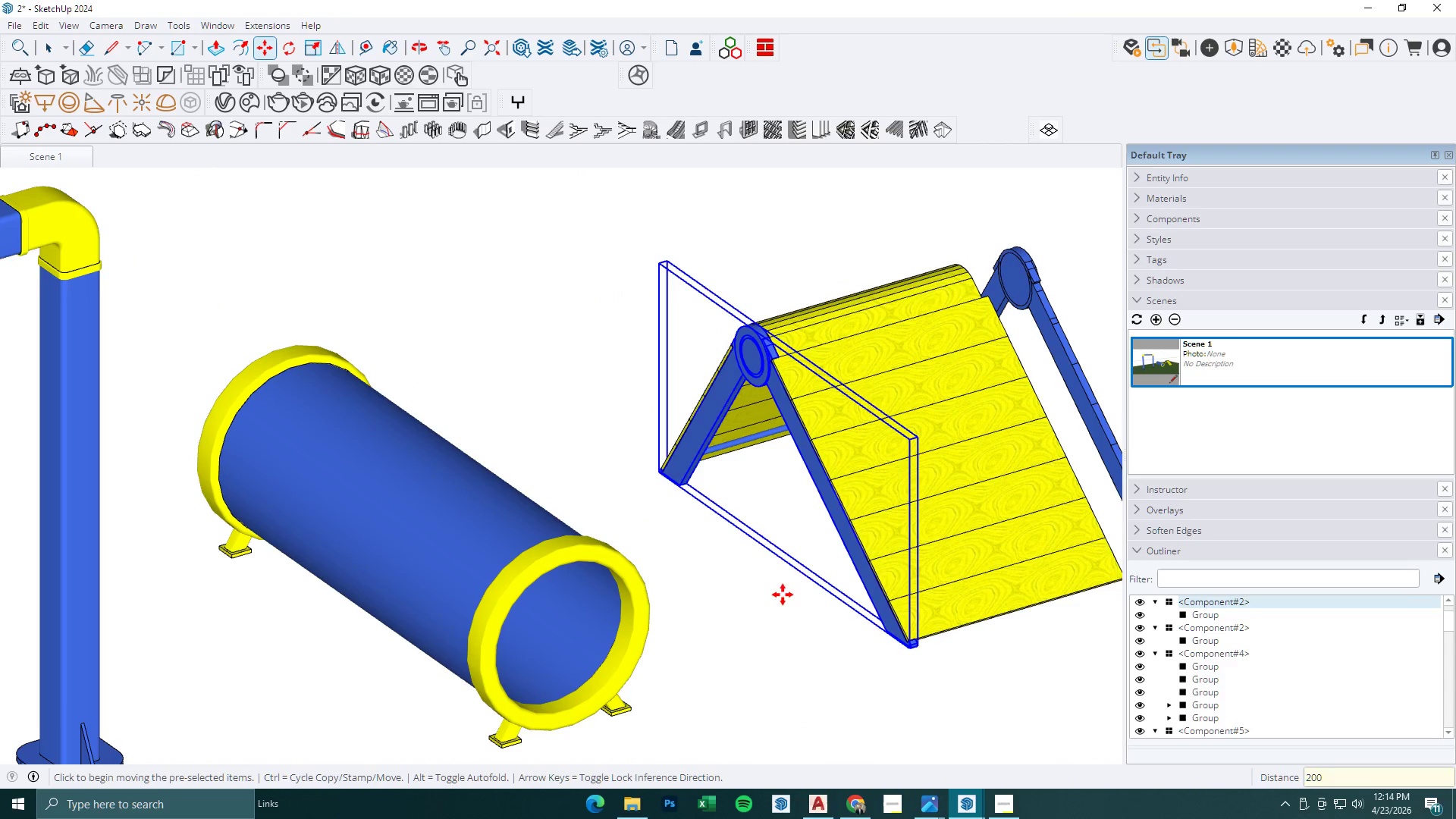 
scroll: coordinate [871, 577], scroll_direction: down, amount: 6.0
 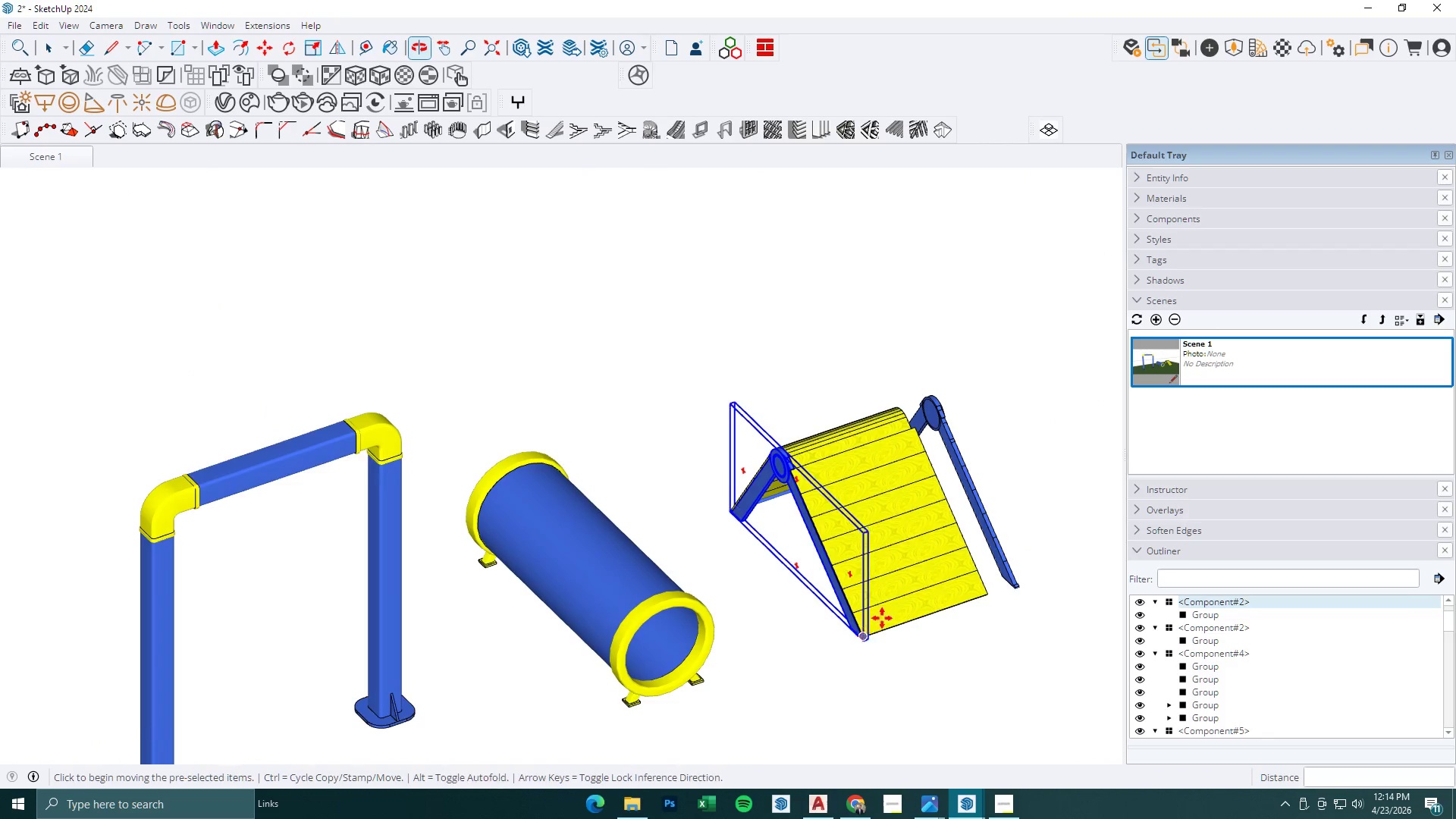 
key(Space)
 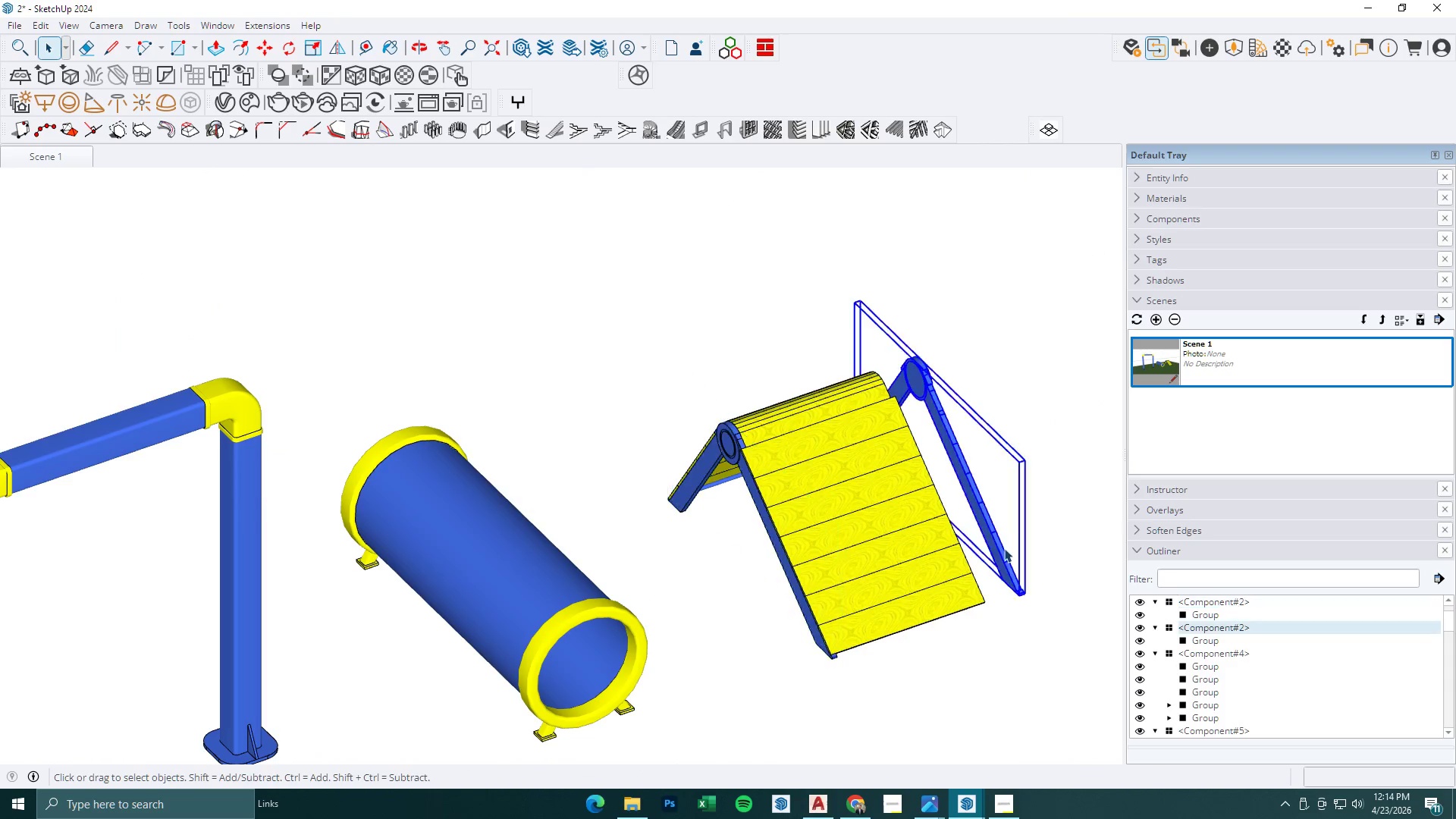 
scroll: coordinate [1000, 560], scroll_direction: up, amount: 2.0
 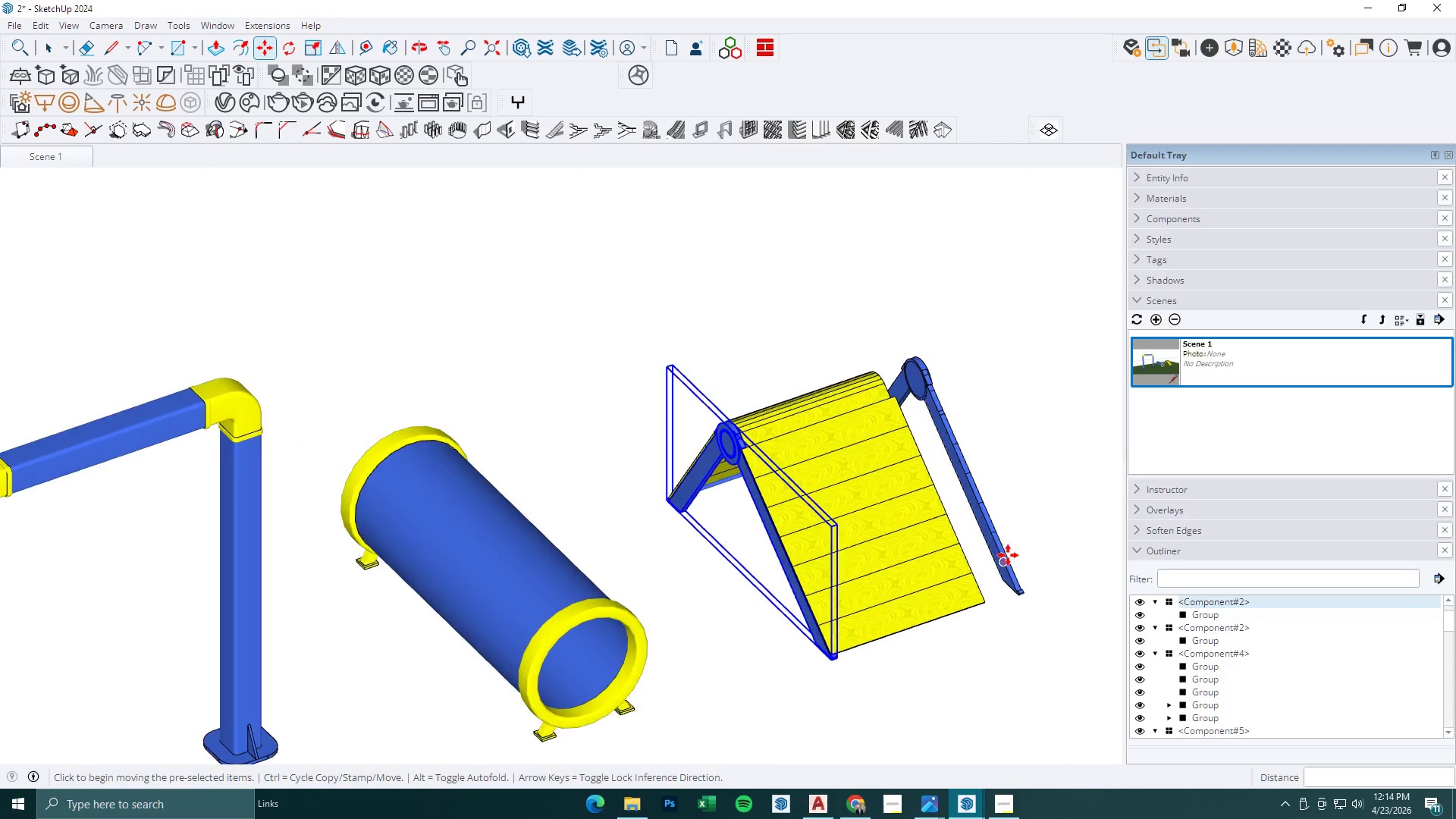 
key(M)
 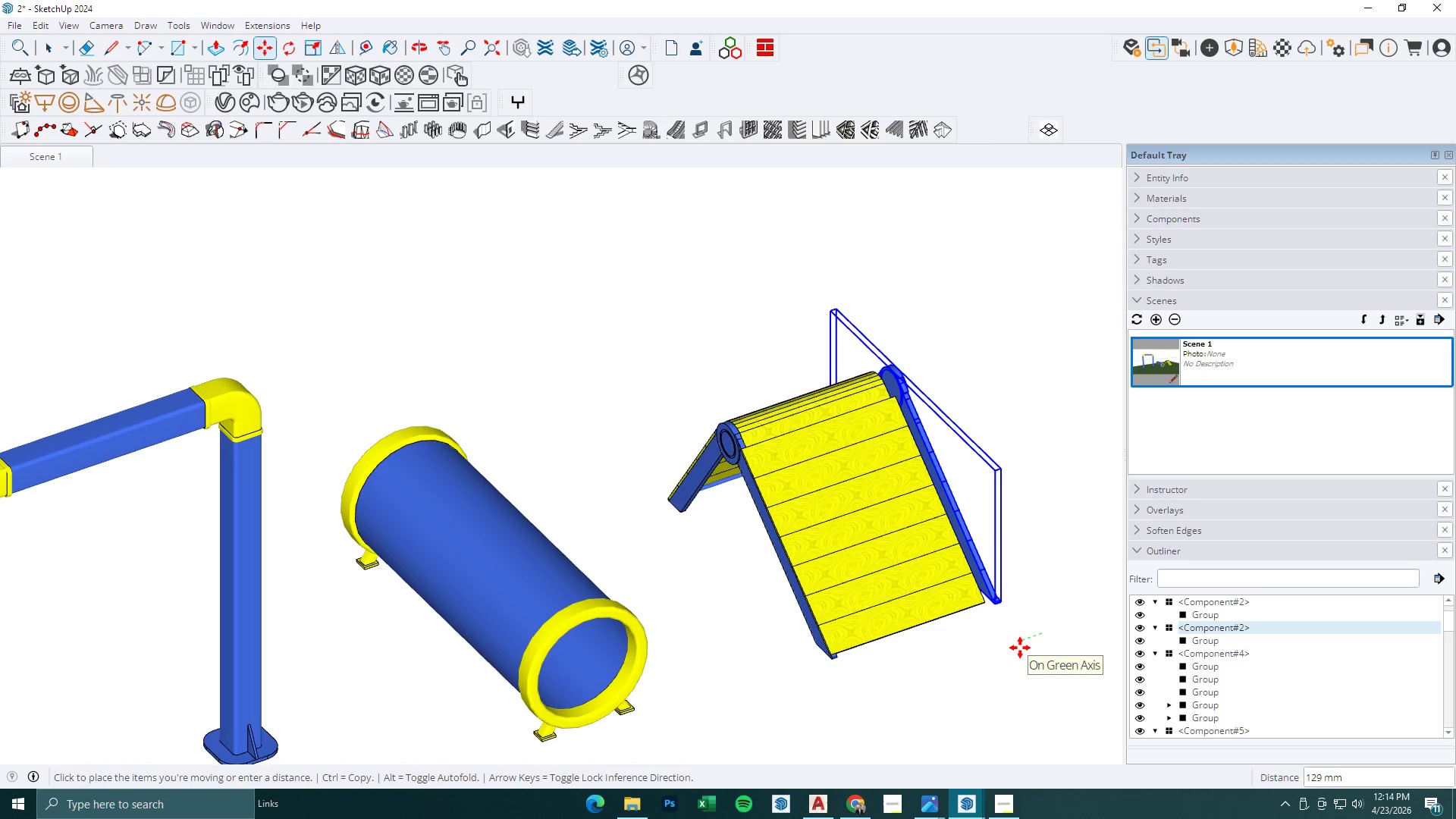 
key(Numpad2)
 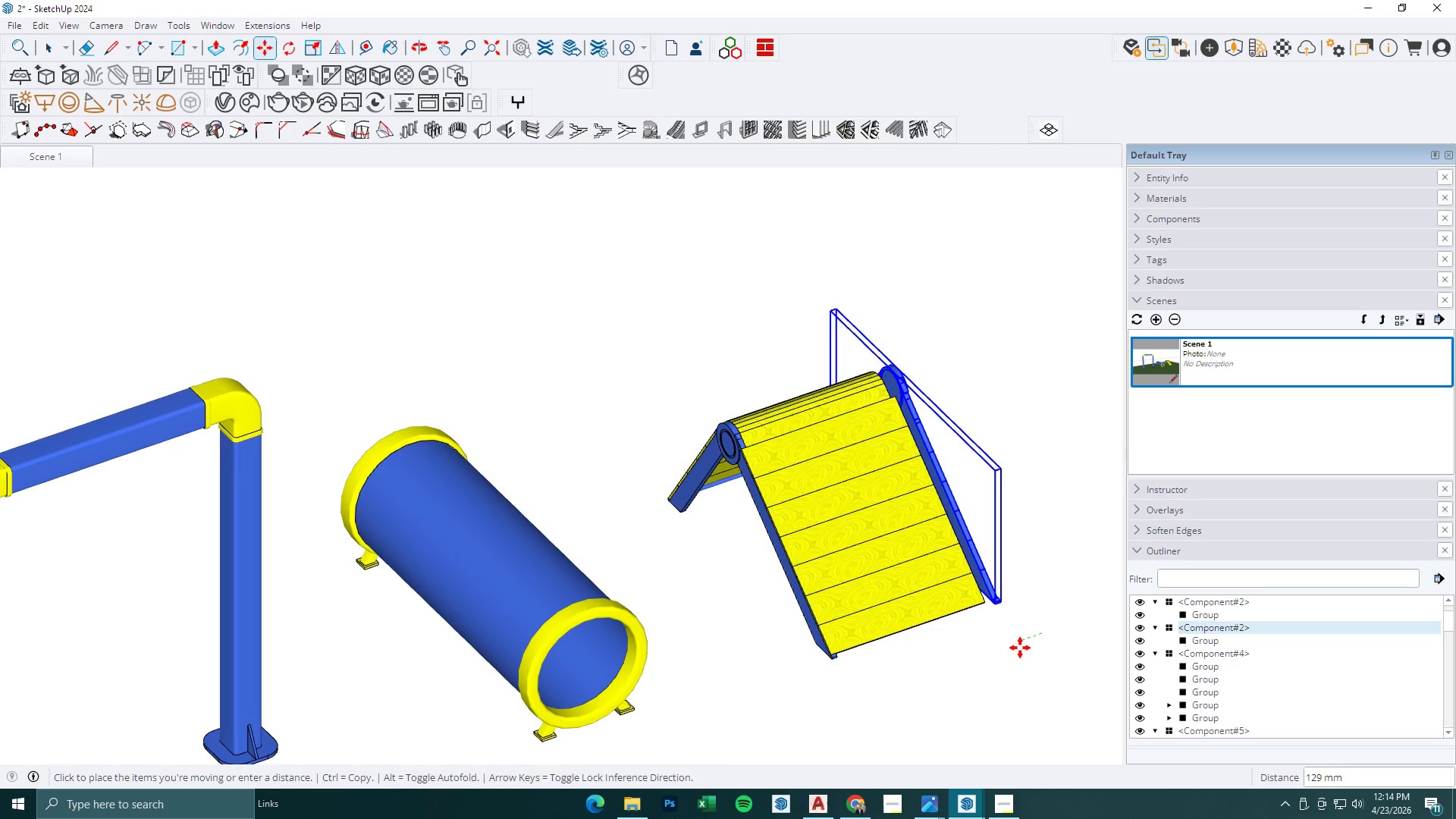 
key(Numpad0)
 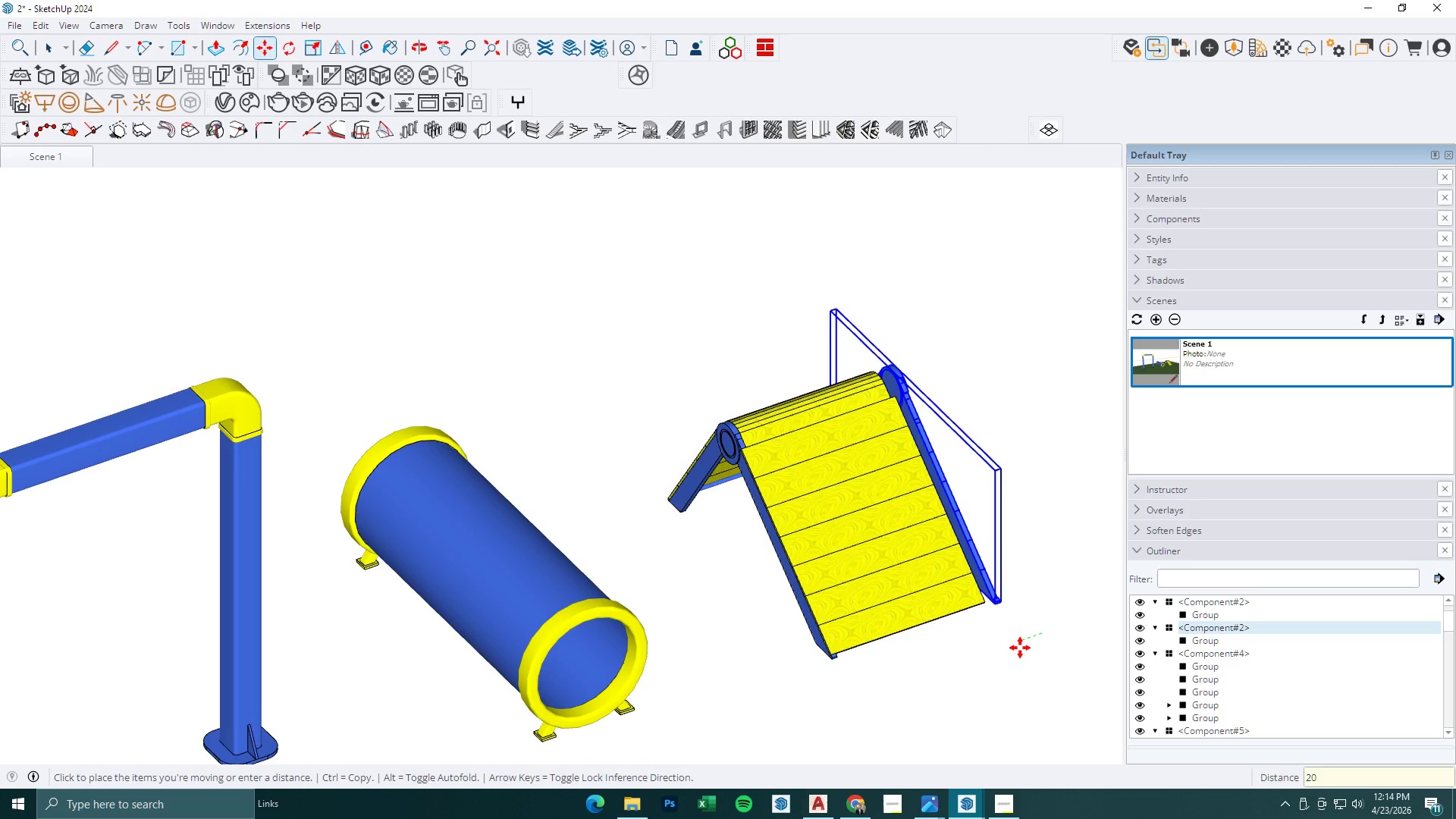 
key(Numpad0)
 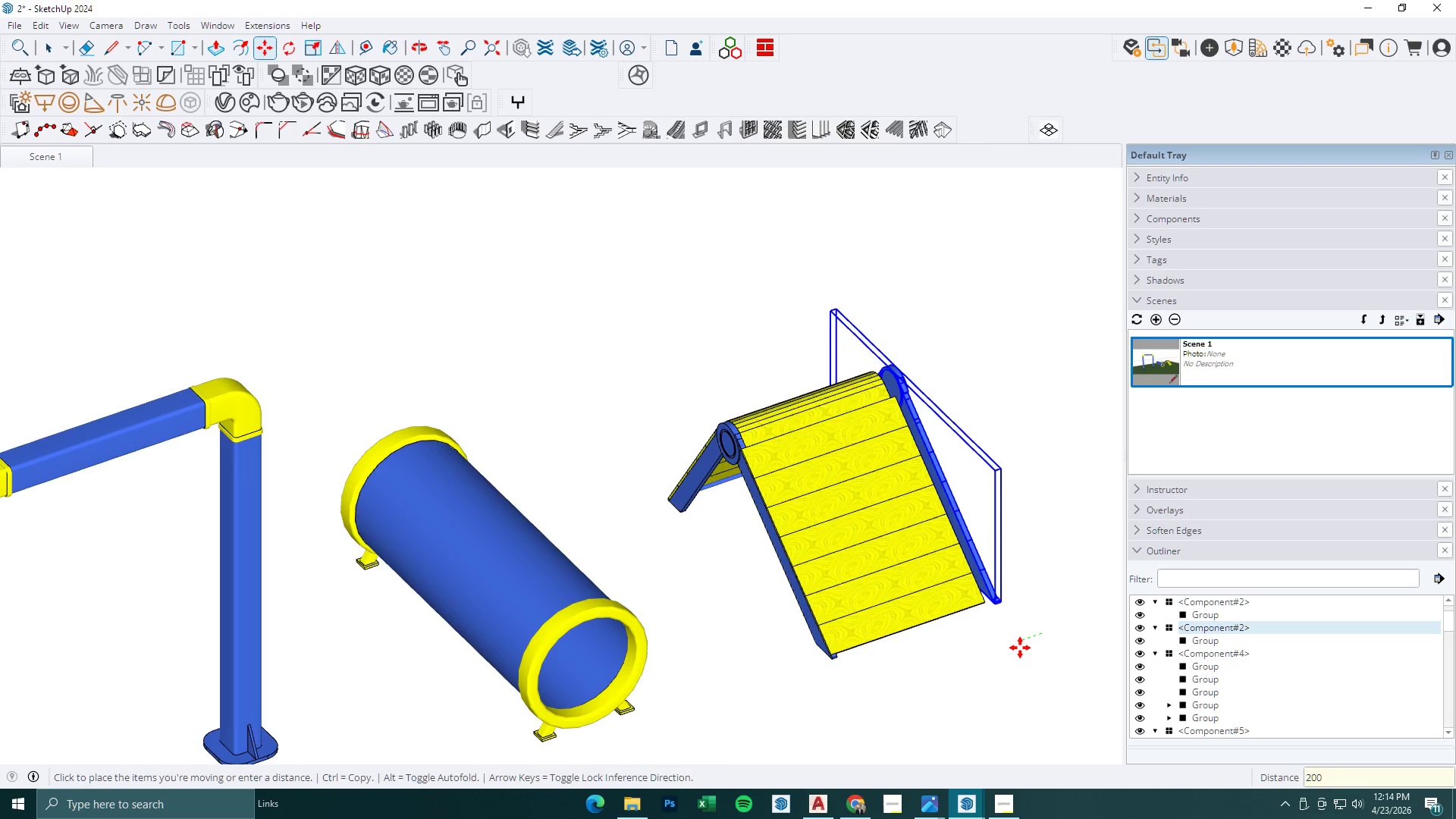 
key(NumpadEnter)
 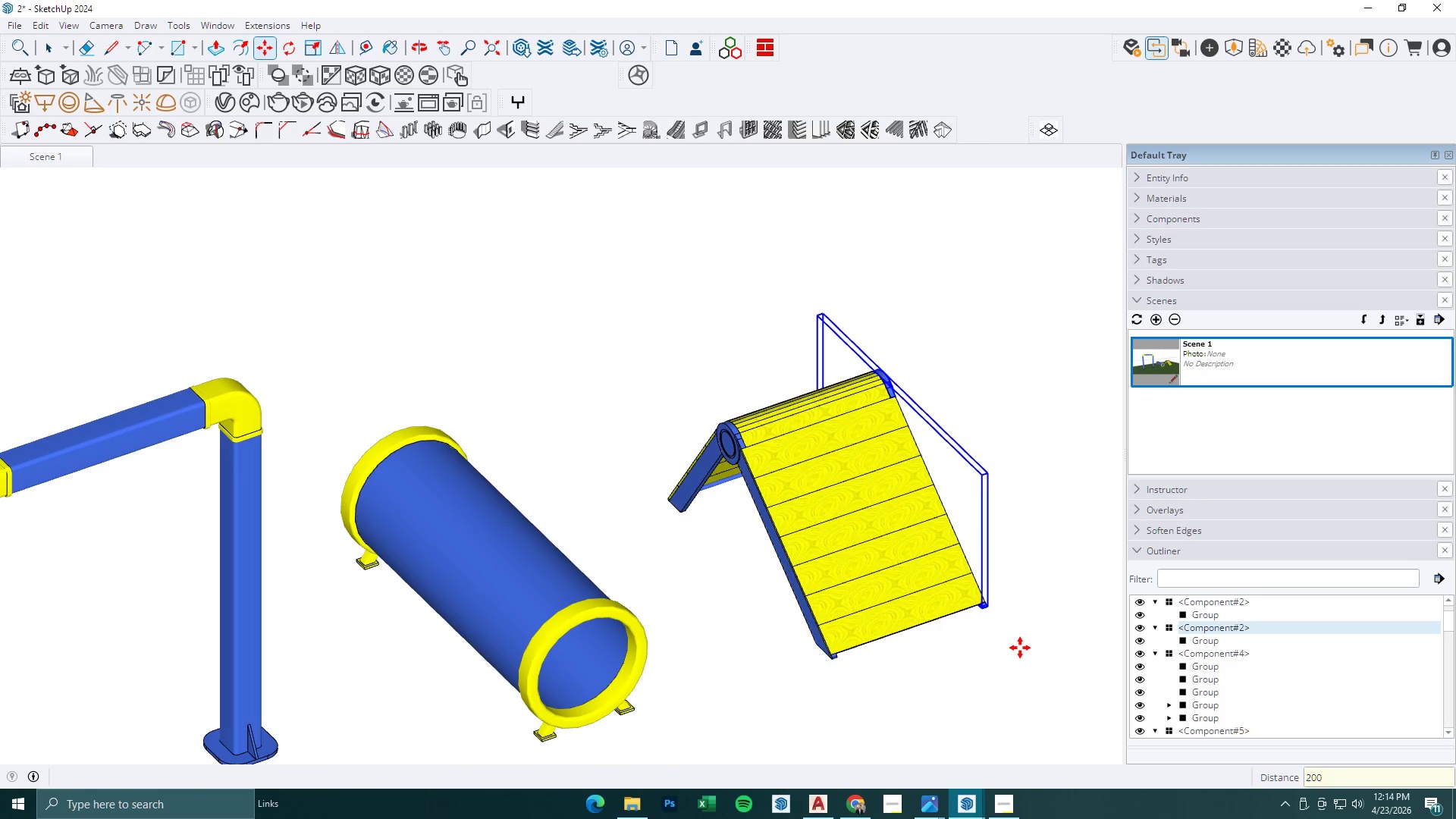 
key(Space)
 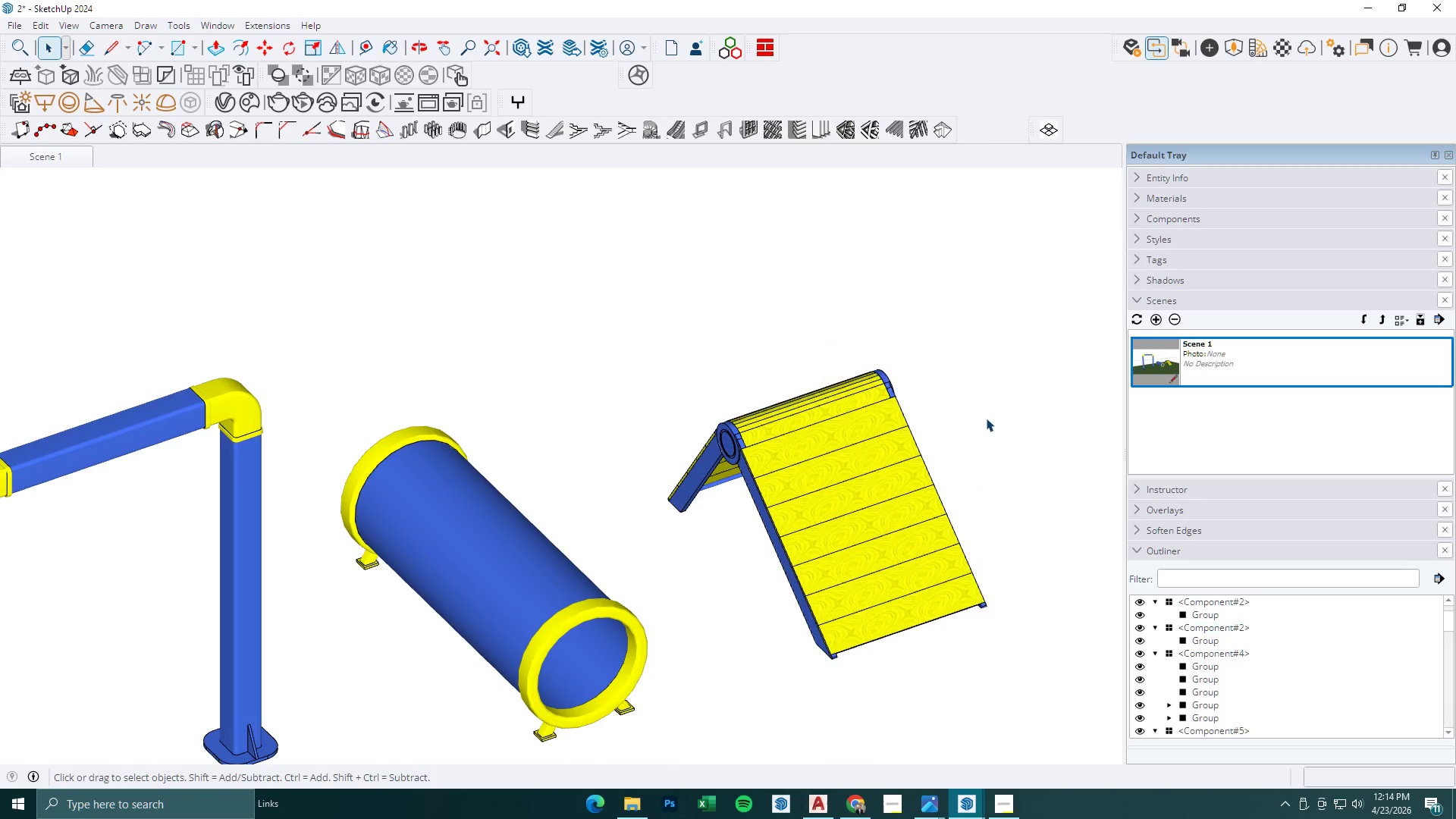 
scroll: coordinate [704, 431], scroll_direction: down, amount: 10.0
 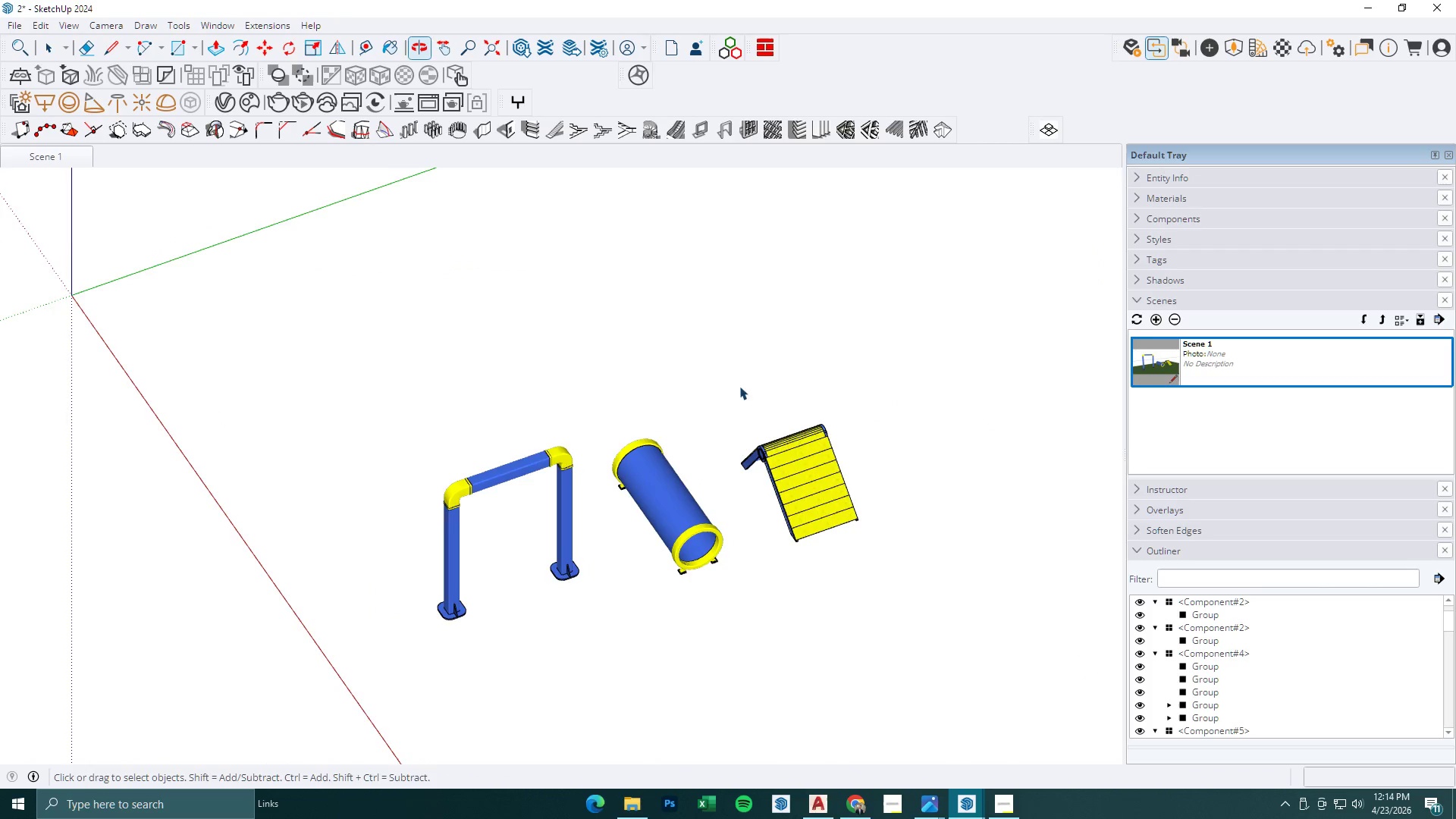 
key(Space)
 